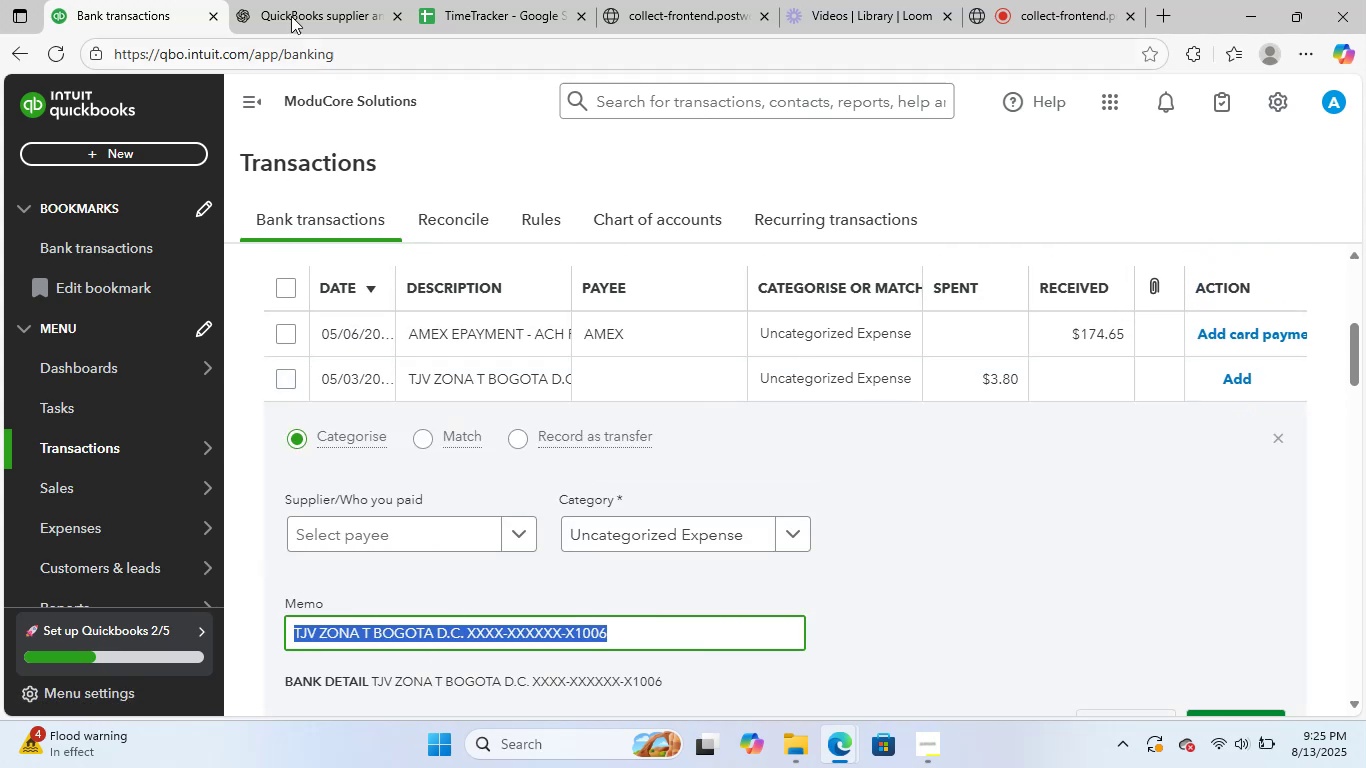 
left_click([299, 0])
 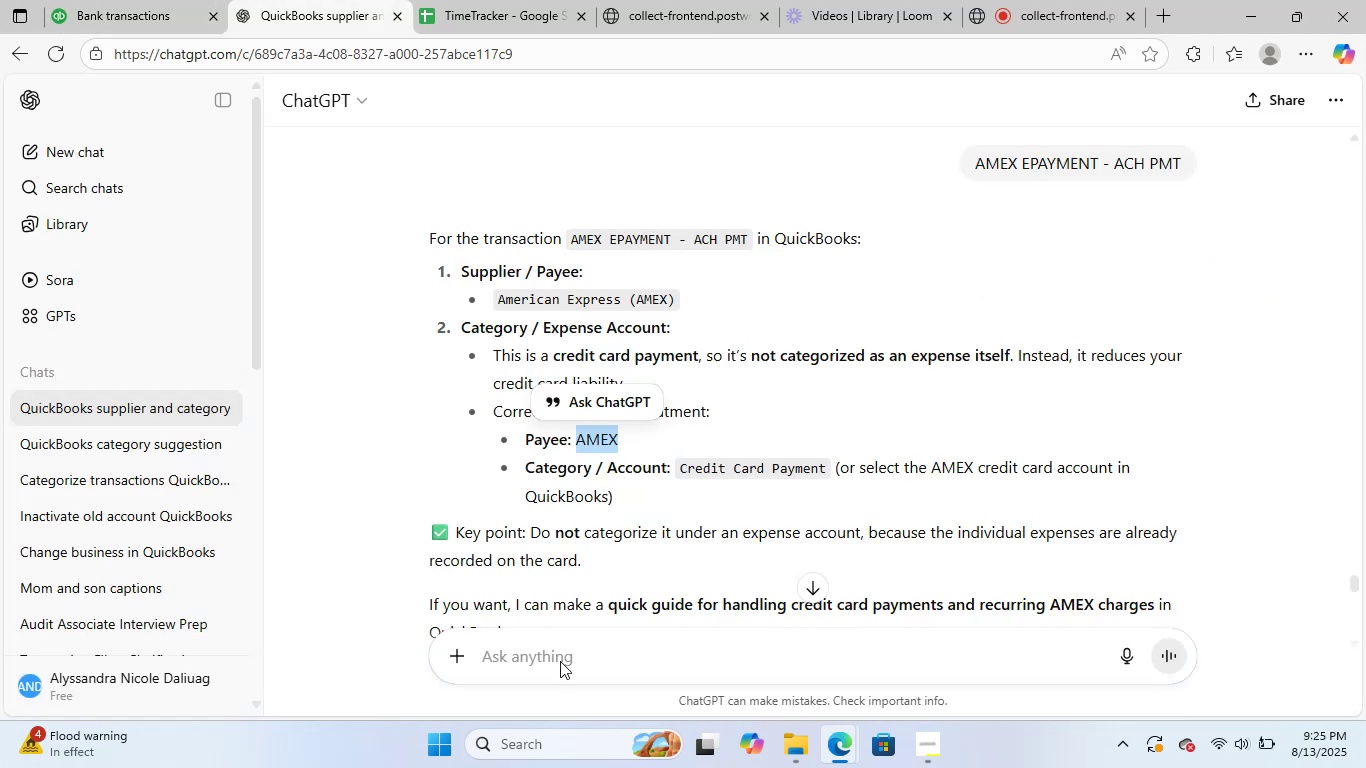 
left_click([564, 657])
 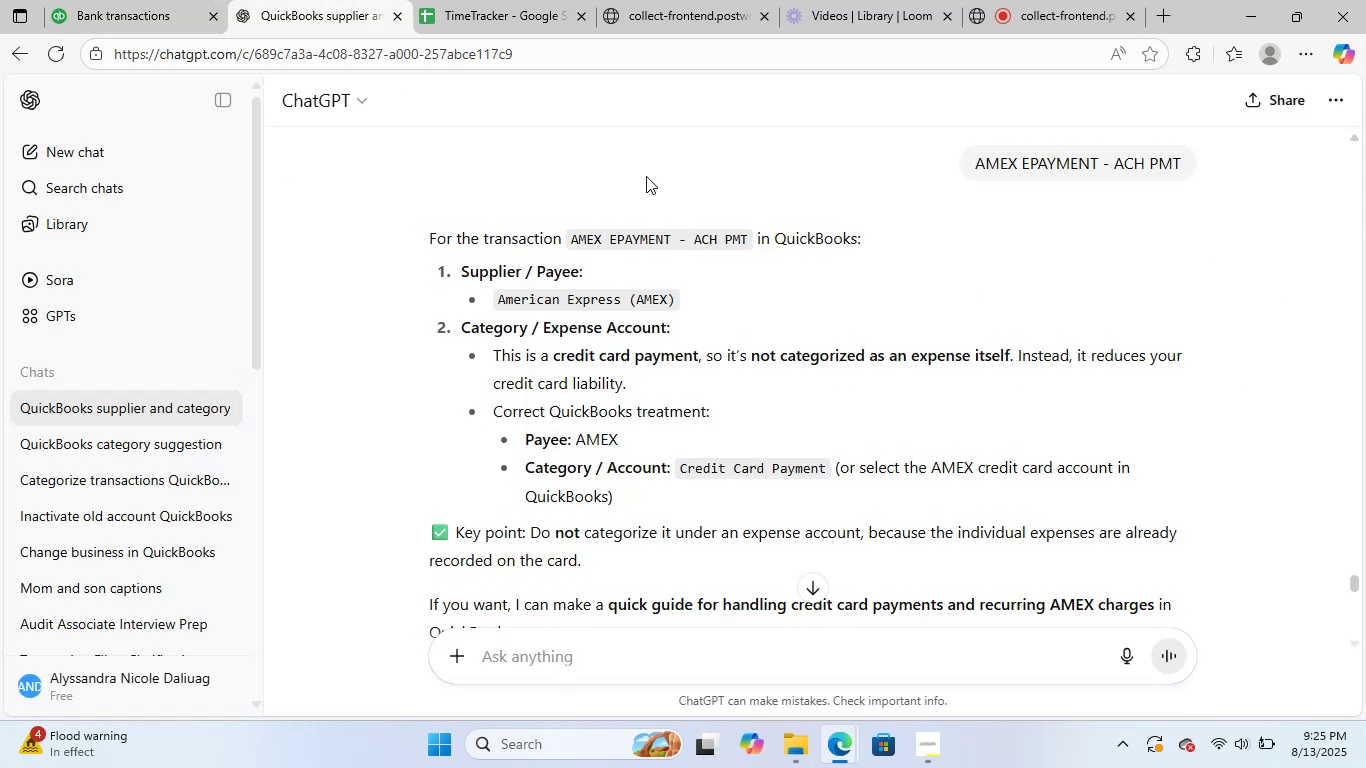 
left_click([1169, 13])
 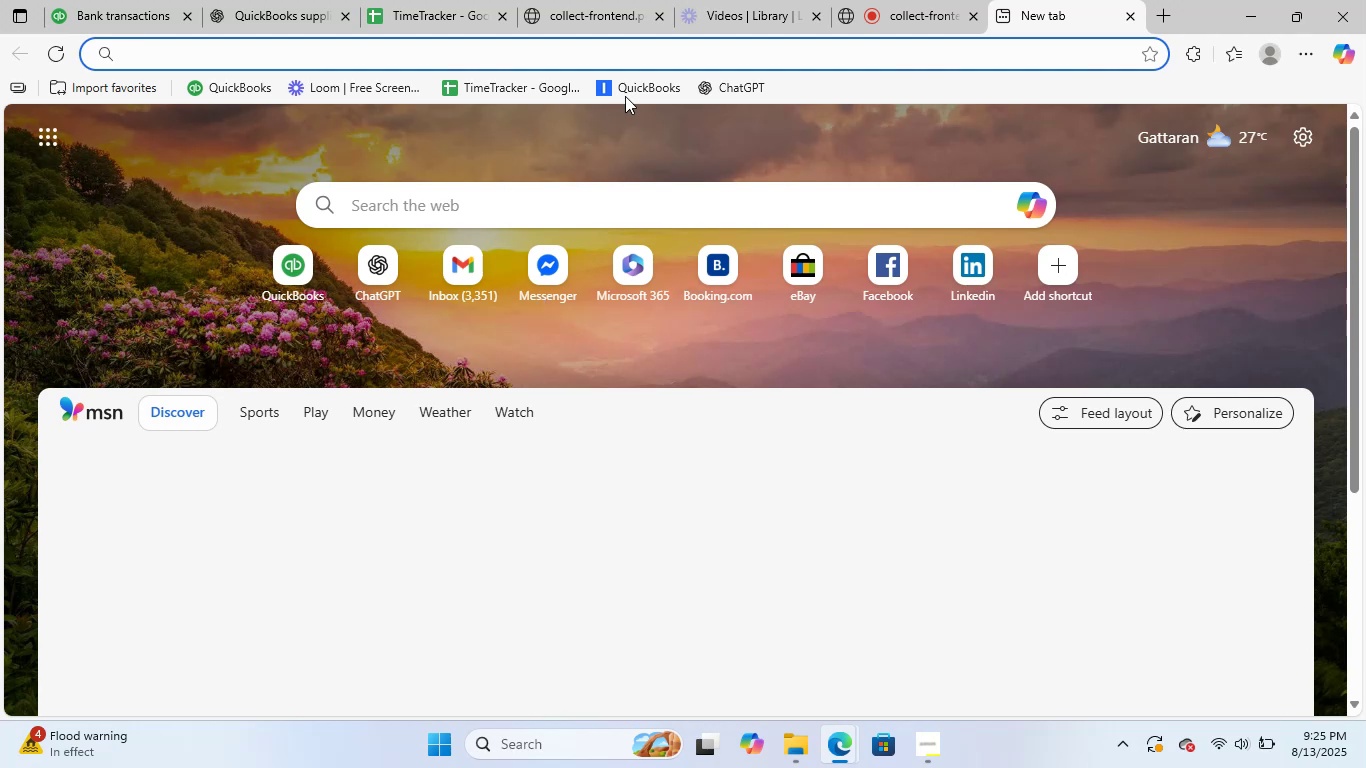 
left_click([732, 84])
 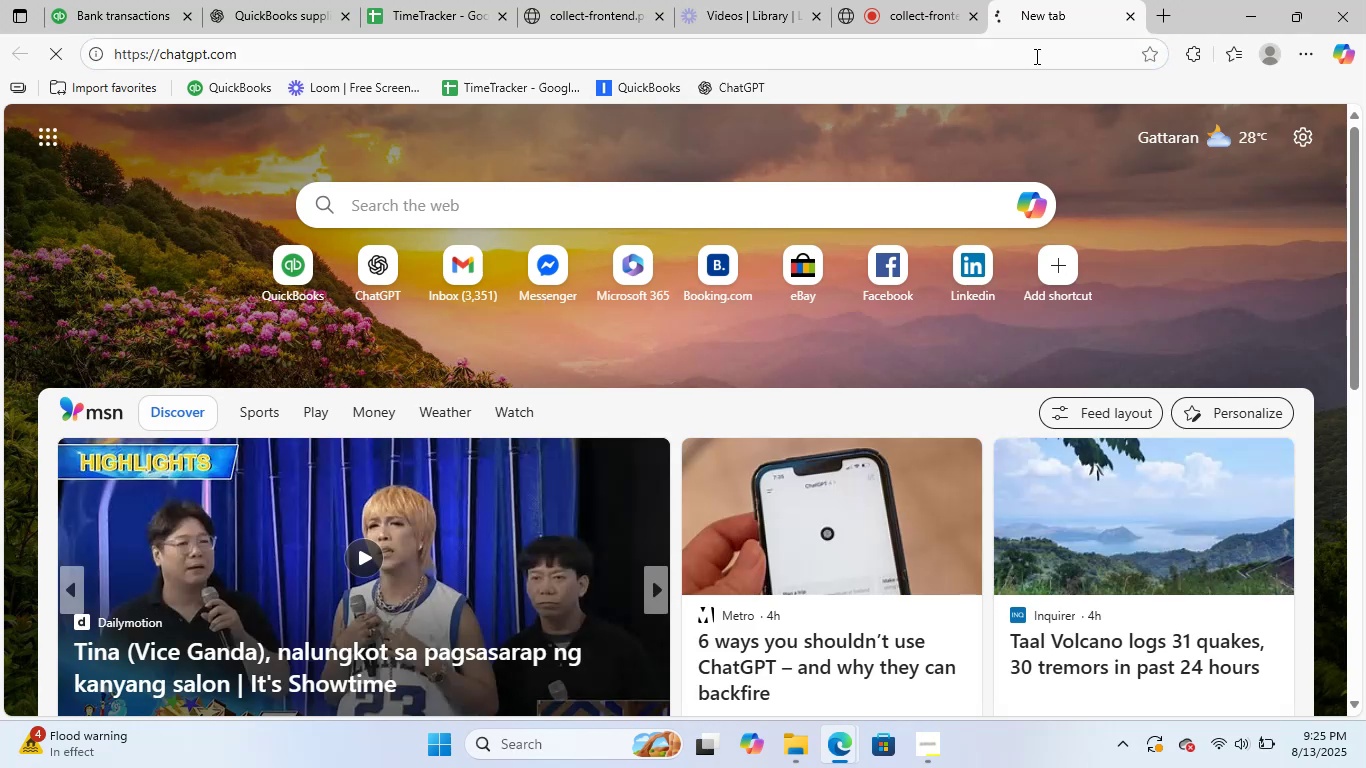 
left_click_drag(start_coordinate=[1059, 21], to_coordinate=[280, 26])
 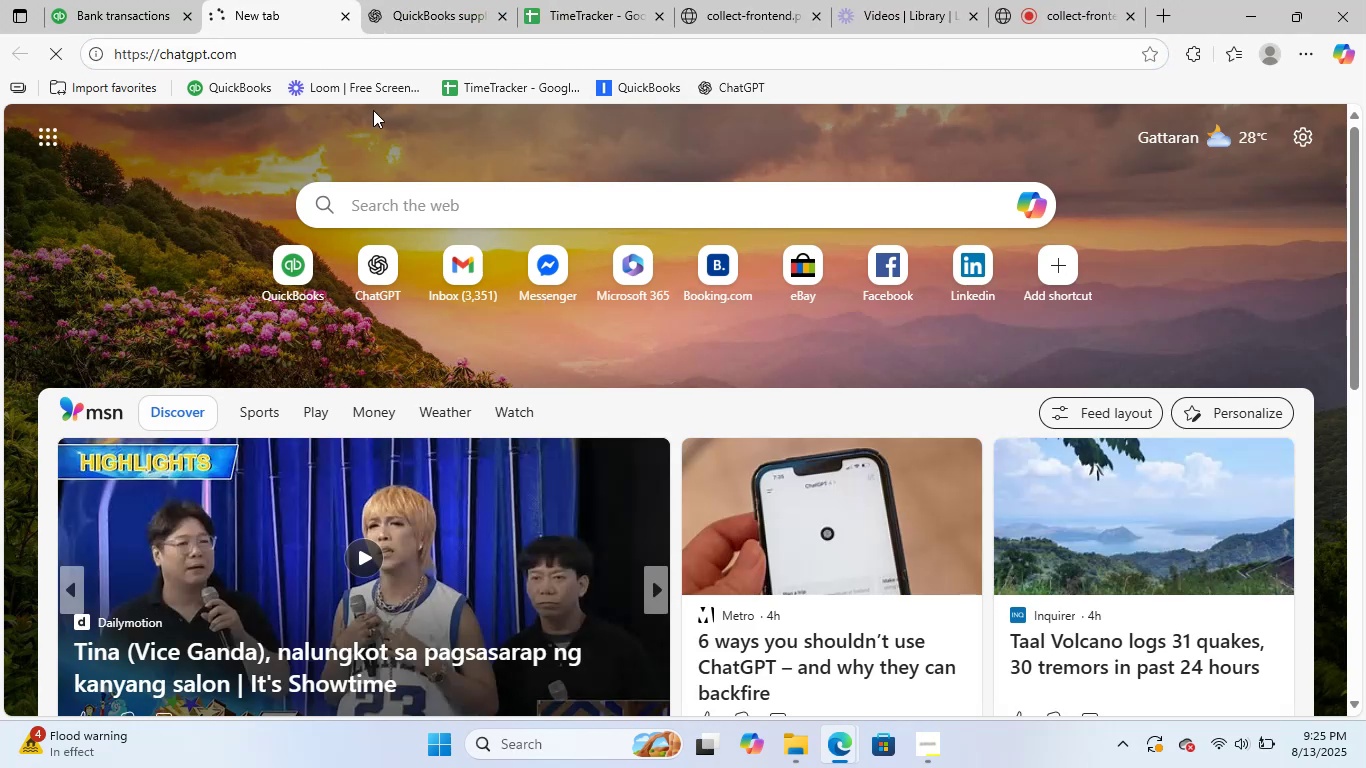 
mouse_move([440, 261])
 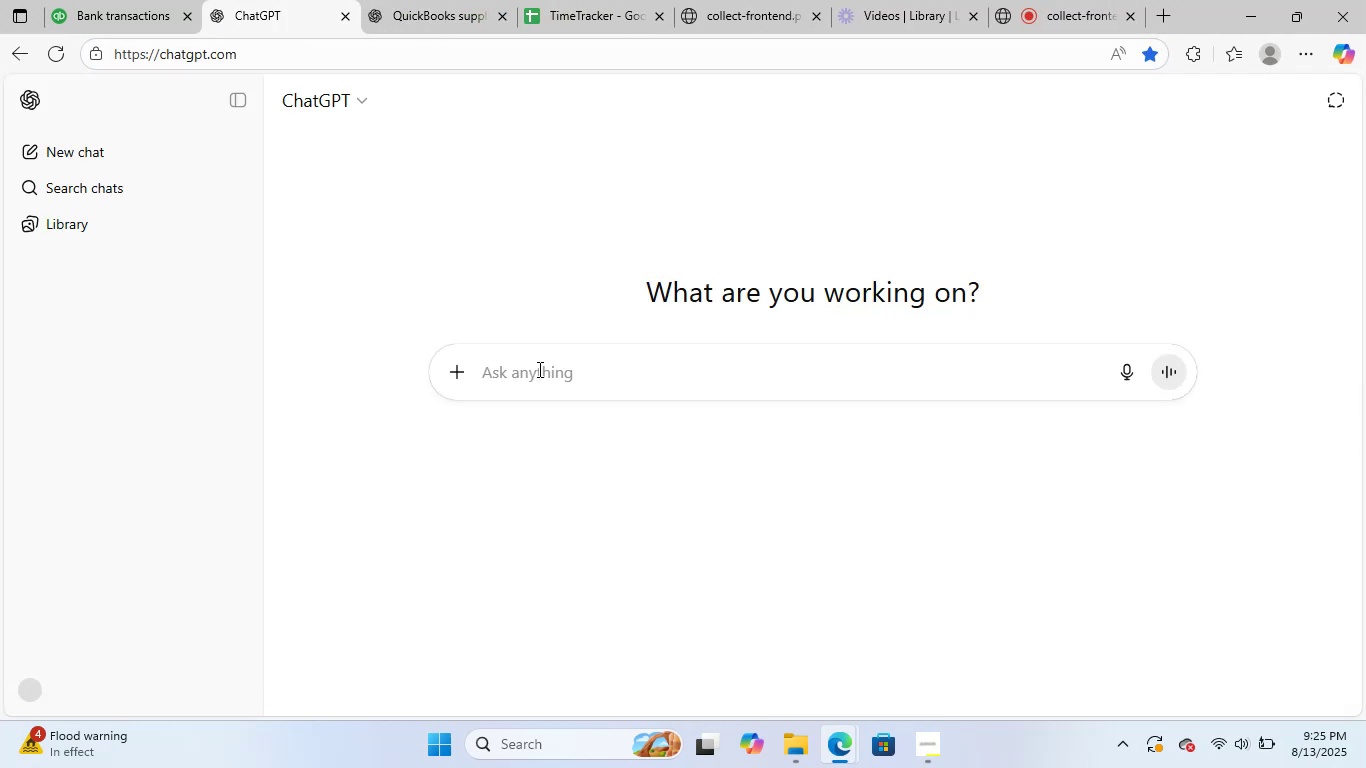 
key(Control+V)
 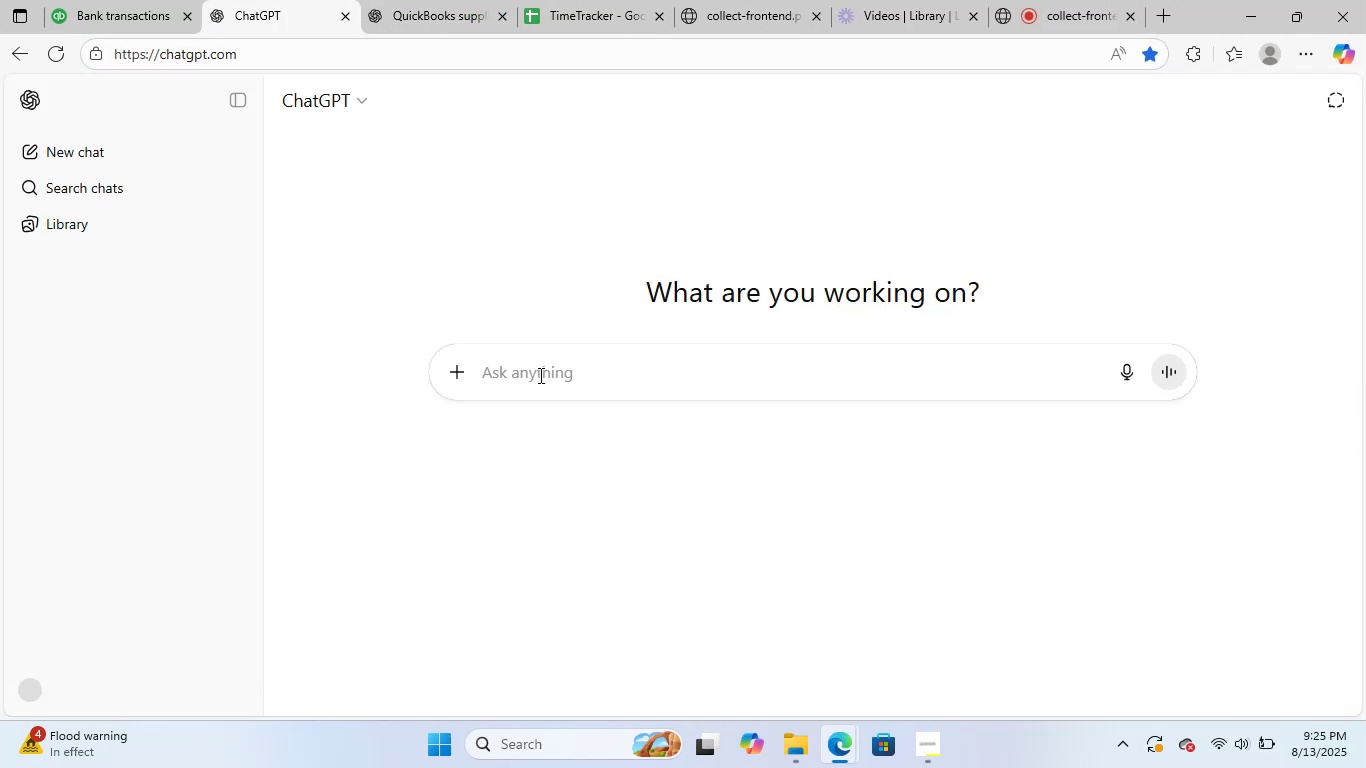 
key(NumpadEnter)
 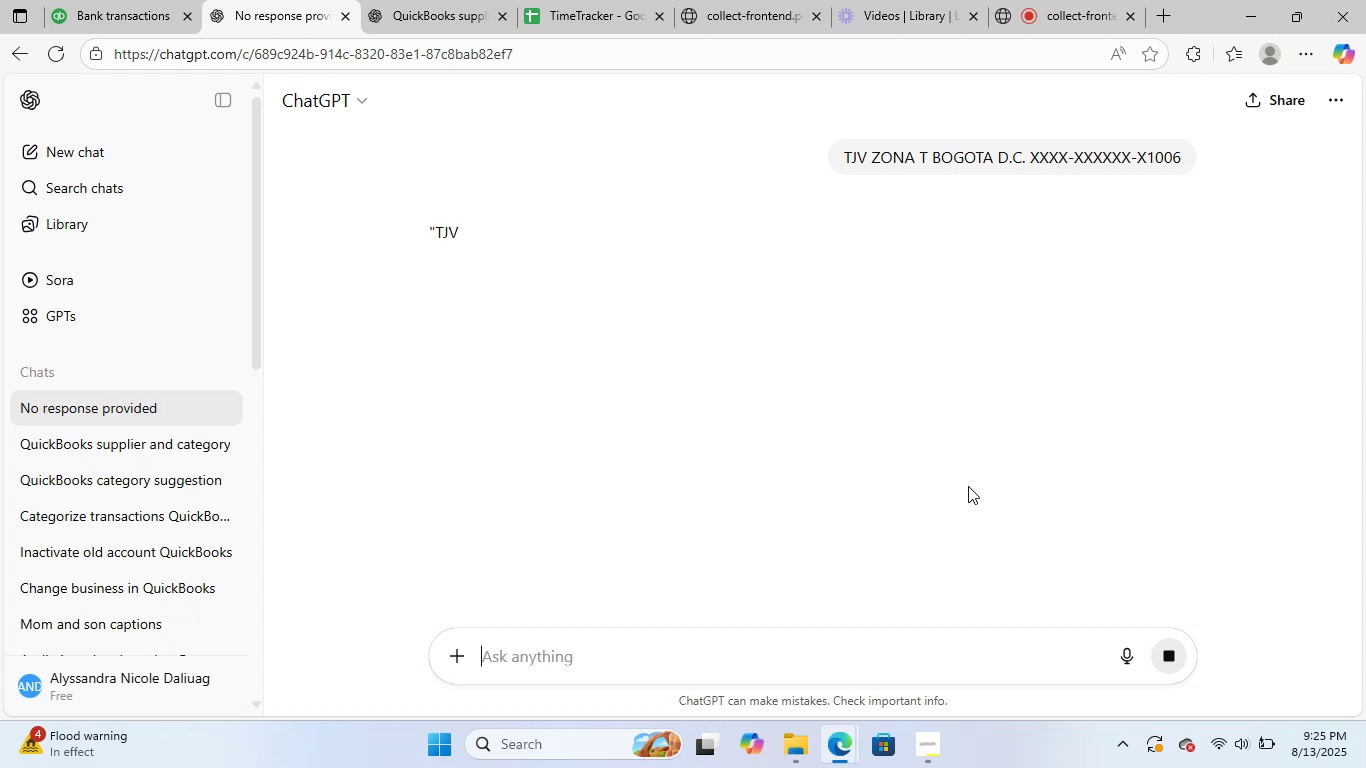 
wait(14.05)
 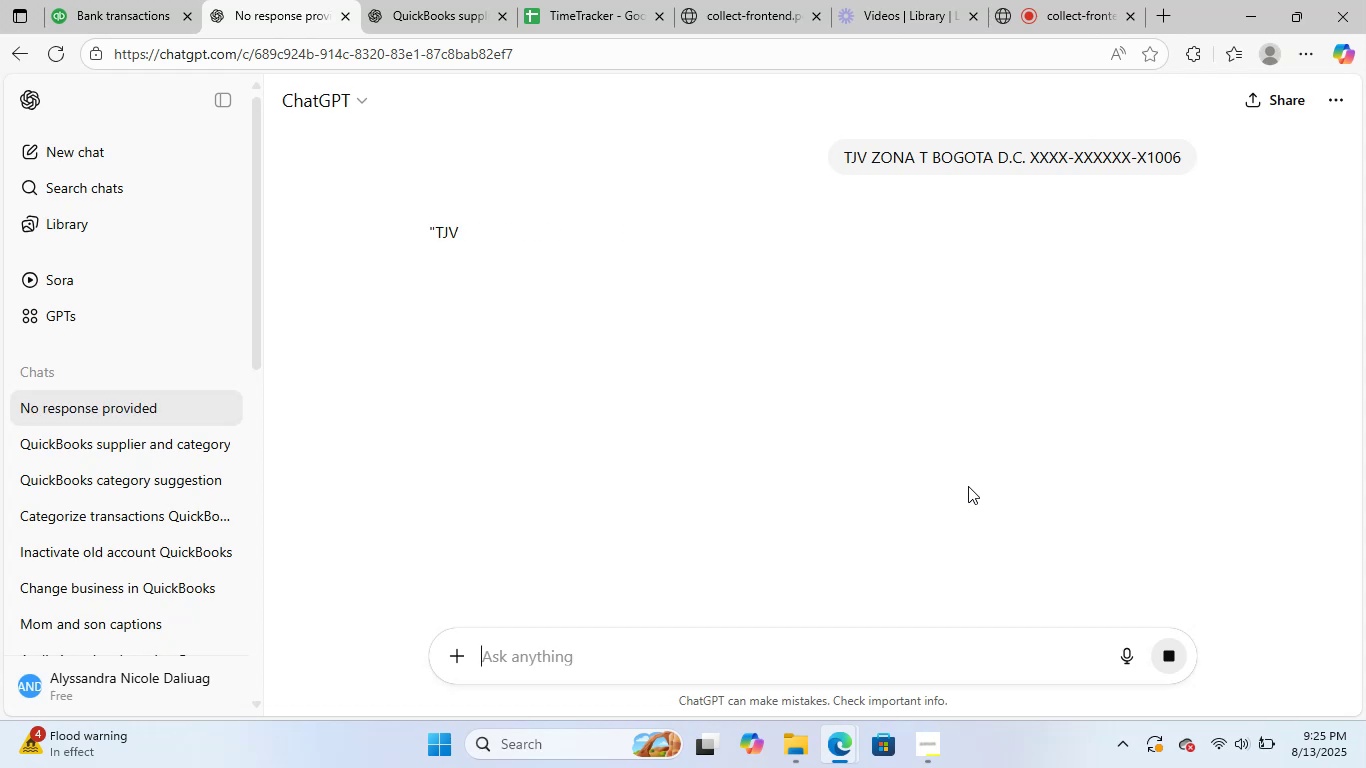 
left_click_drag(start_coordinate=[839, 161], to_coordinate=[1241, 159])
 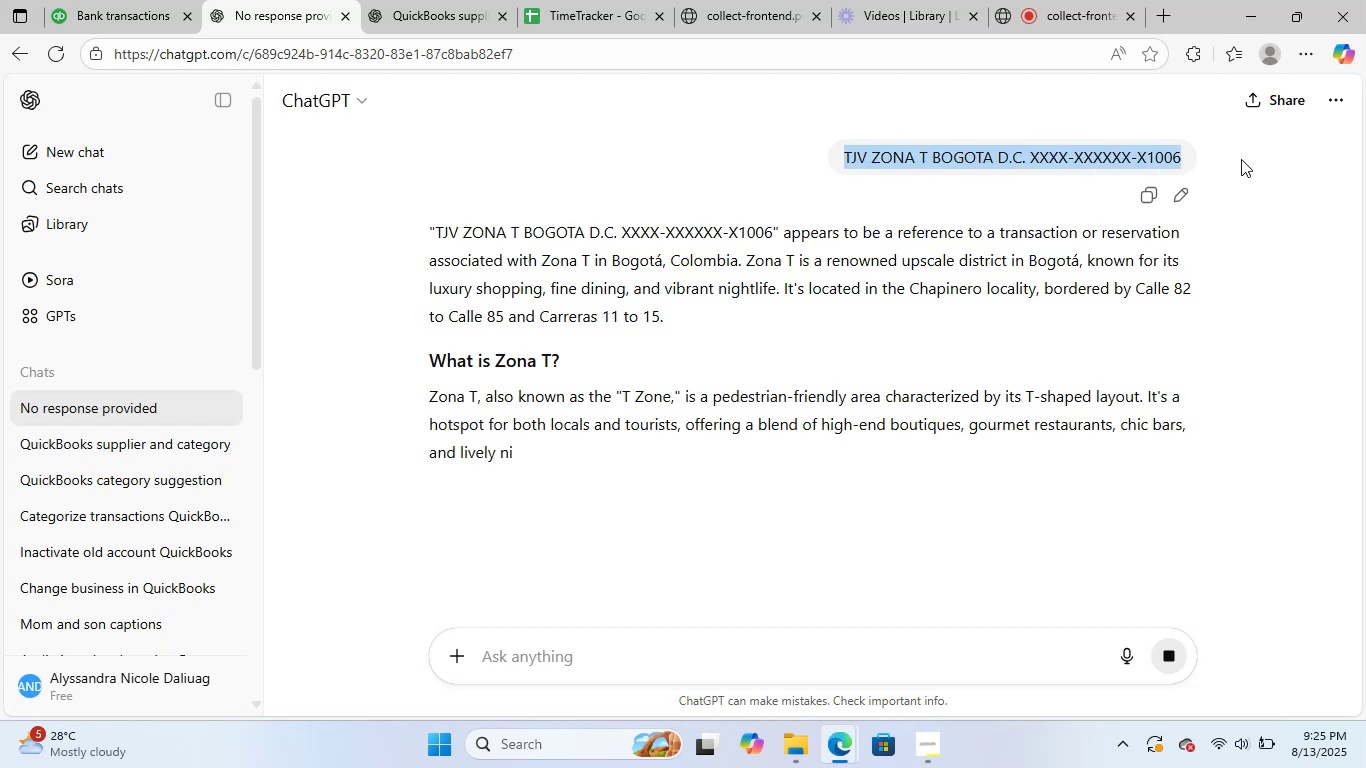 
key(Control+C)
 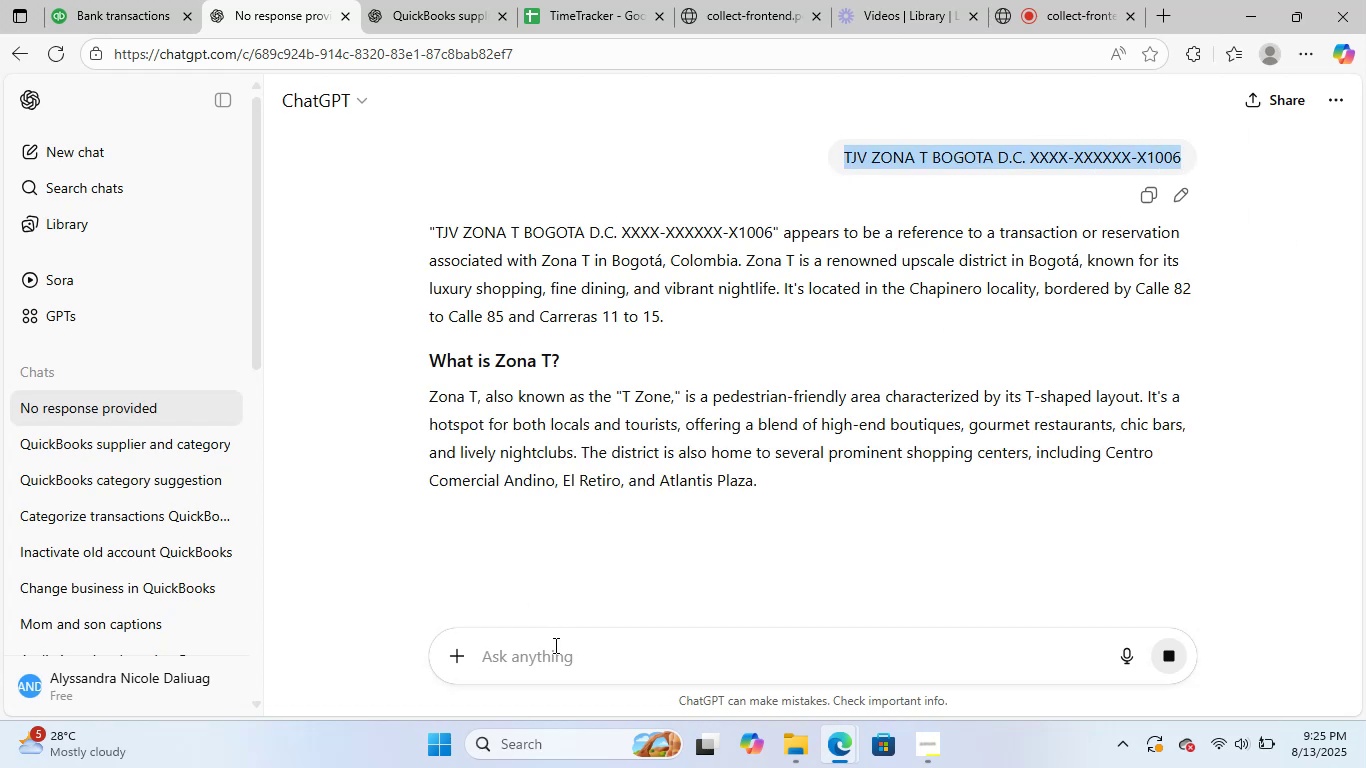 
left_click([554, 651])
 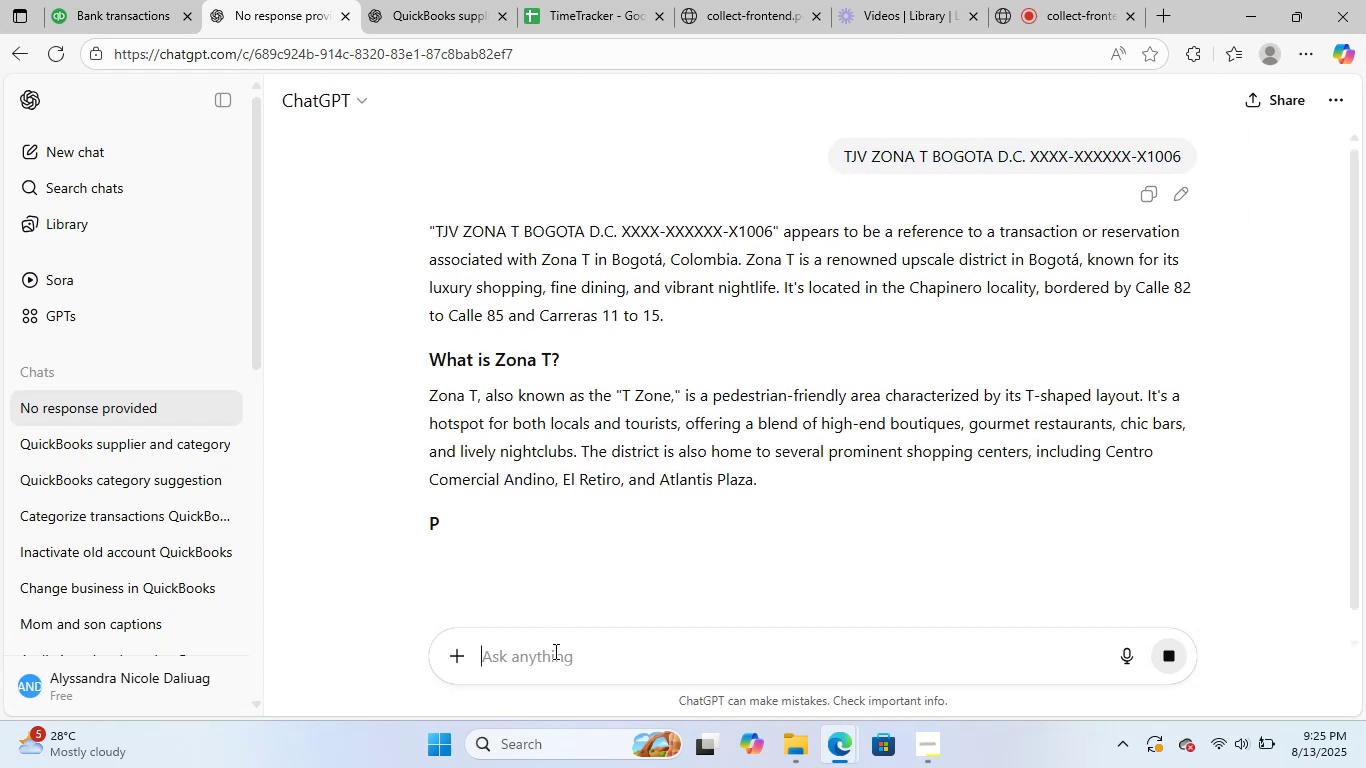 
key(Control+ControlLeft)
 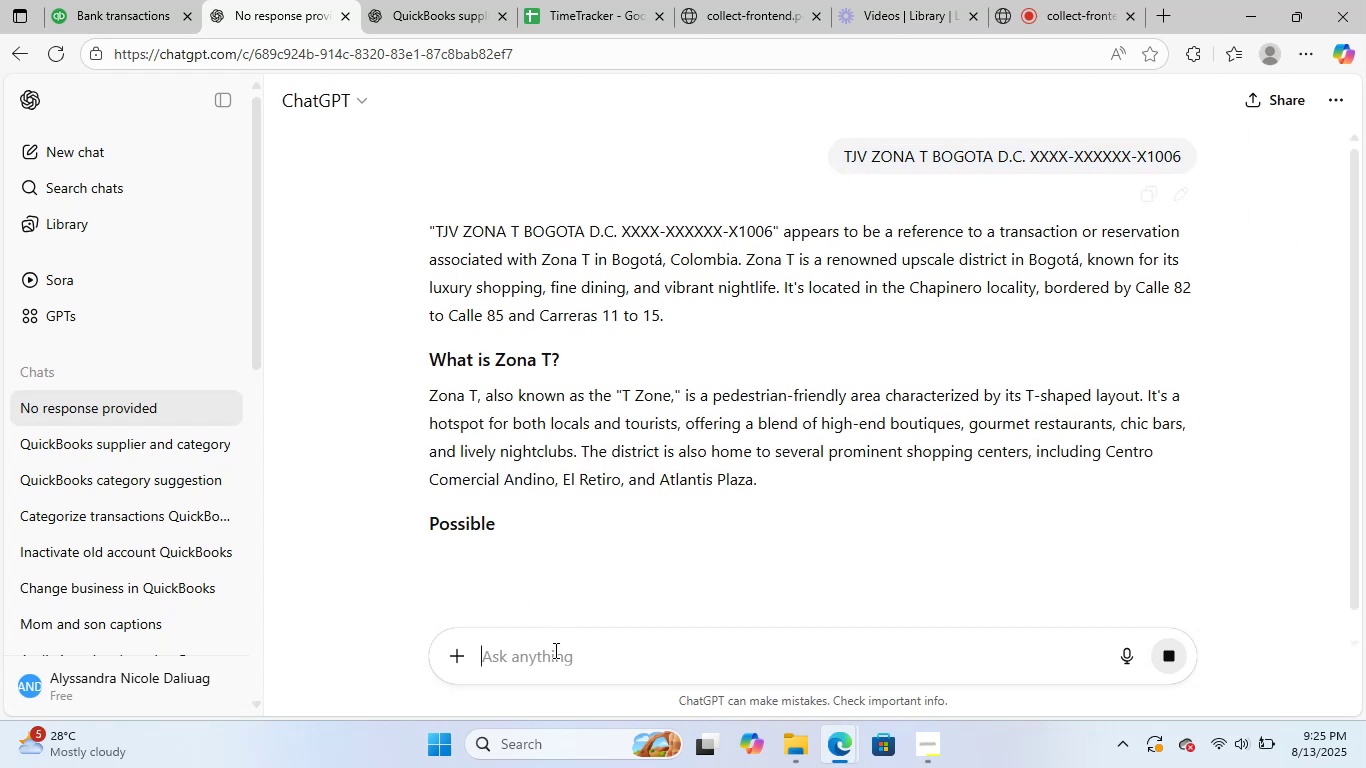 
key(Control+V)
 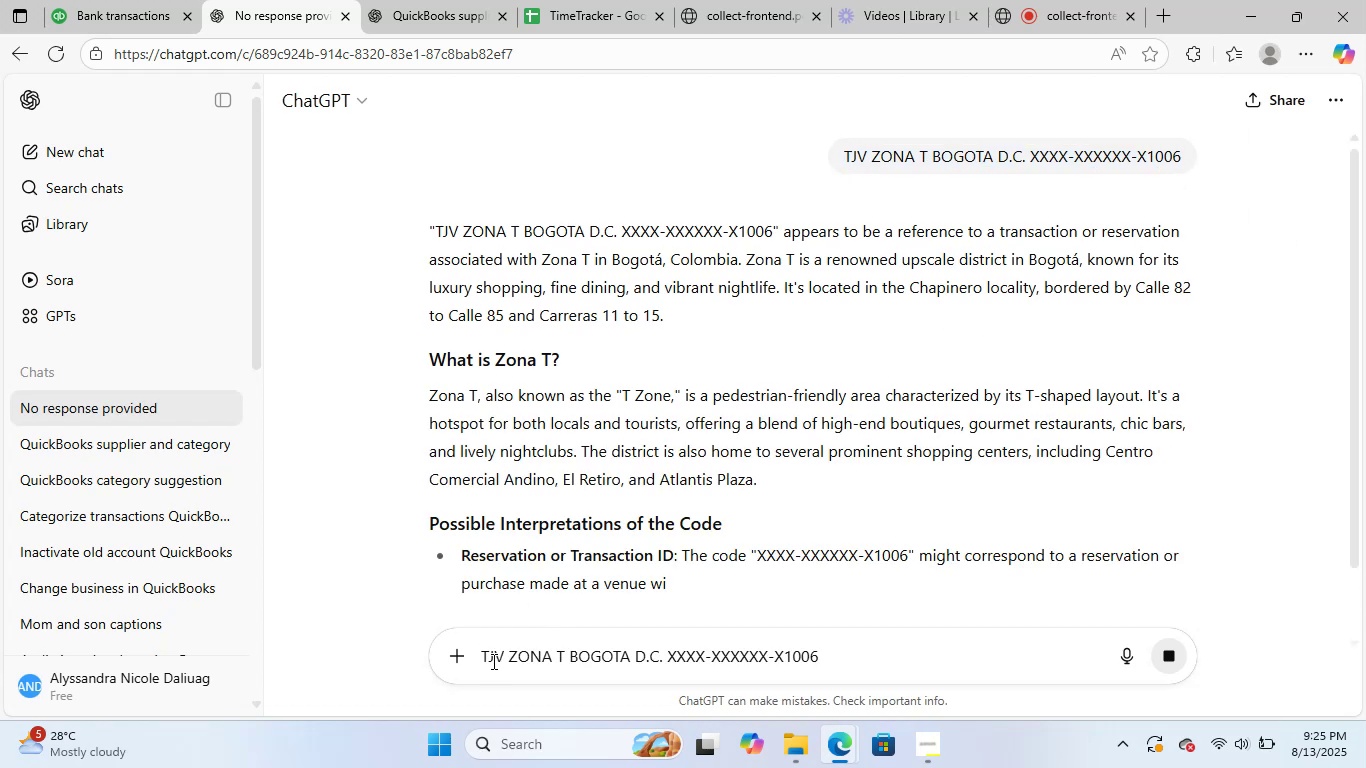 
left_click([485, 650])
 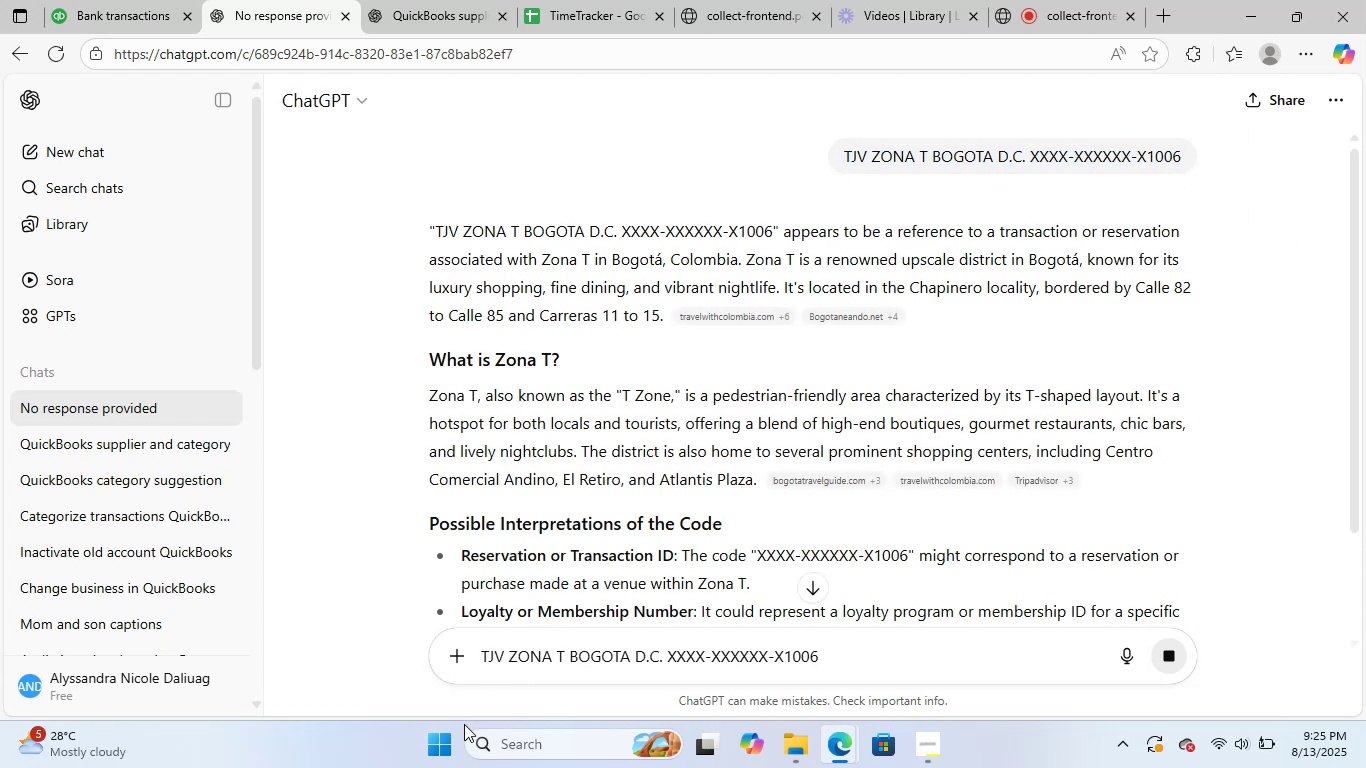 
key(ArrowLeft)
 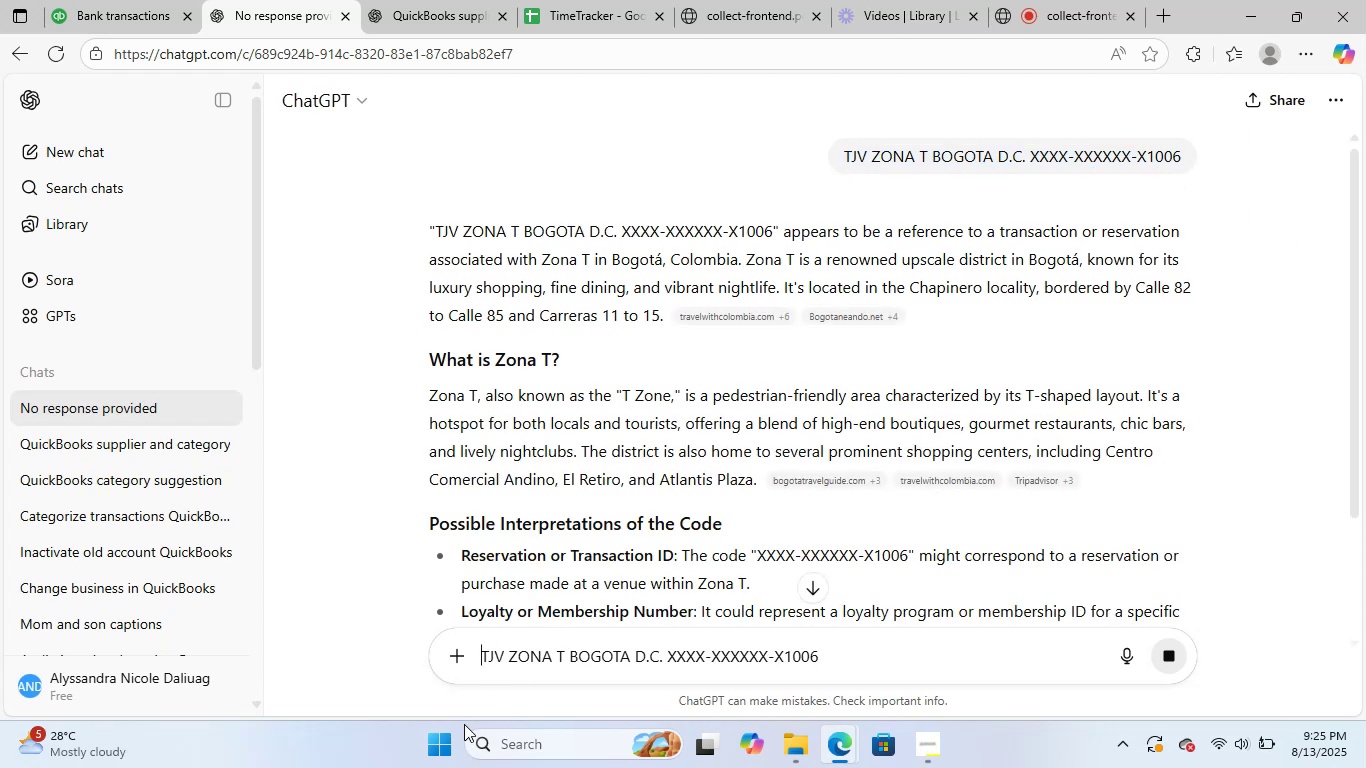 
type(Fo )
key(Backspace)
type(r example, )
 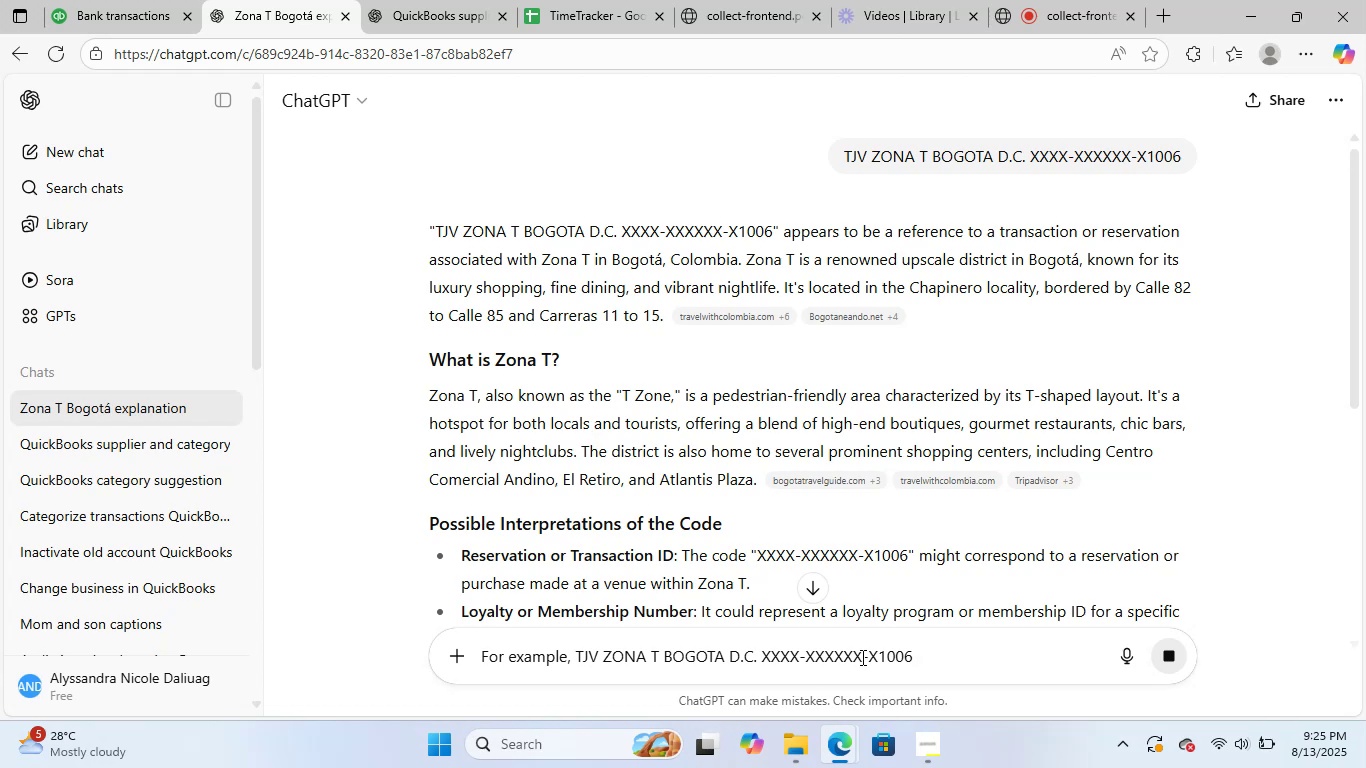 
left_click([943, 664])
 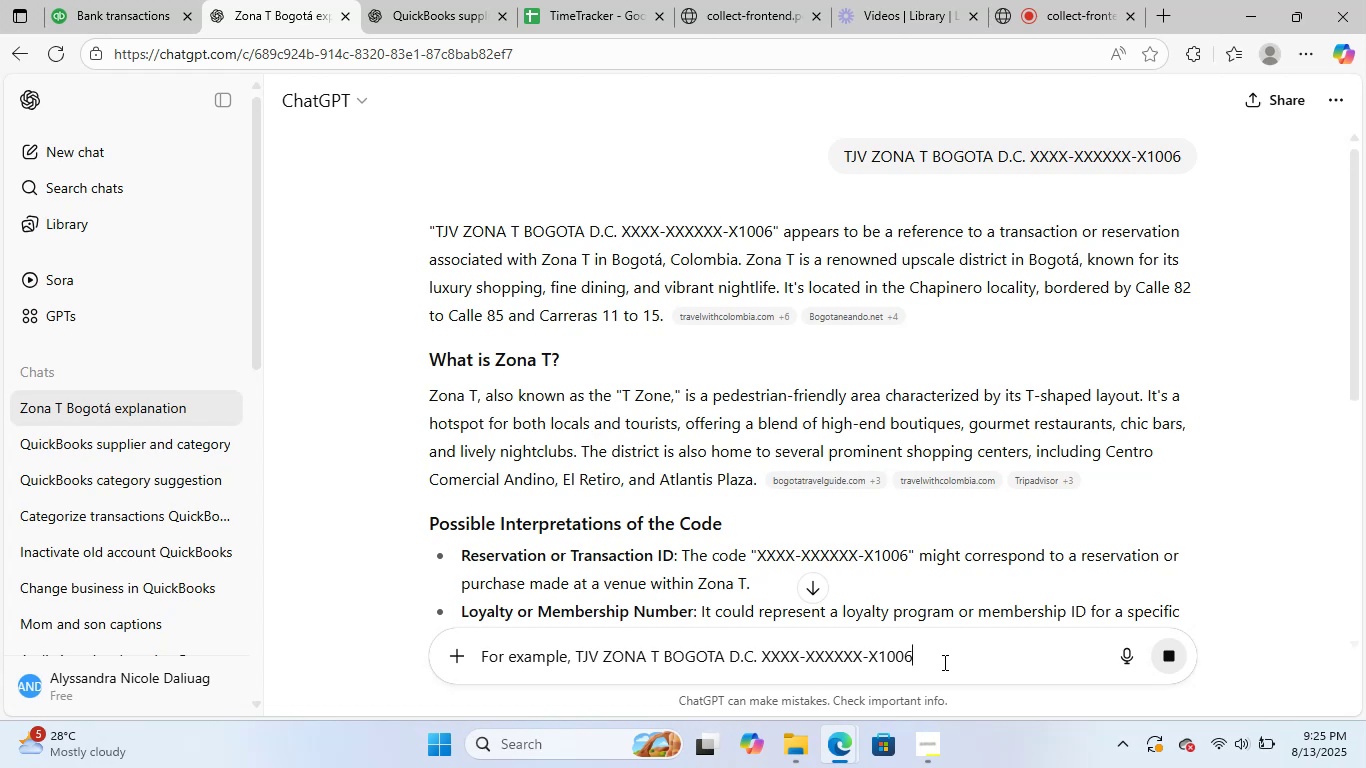 
type( - what is the categorized and the supplier in quickbooks)
key(NumpadEnter)
 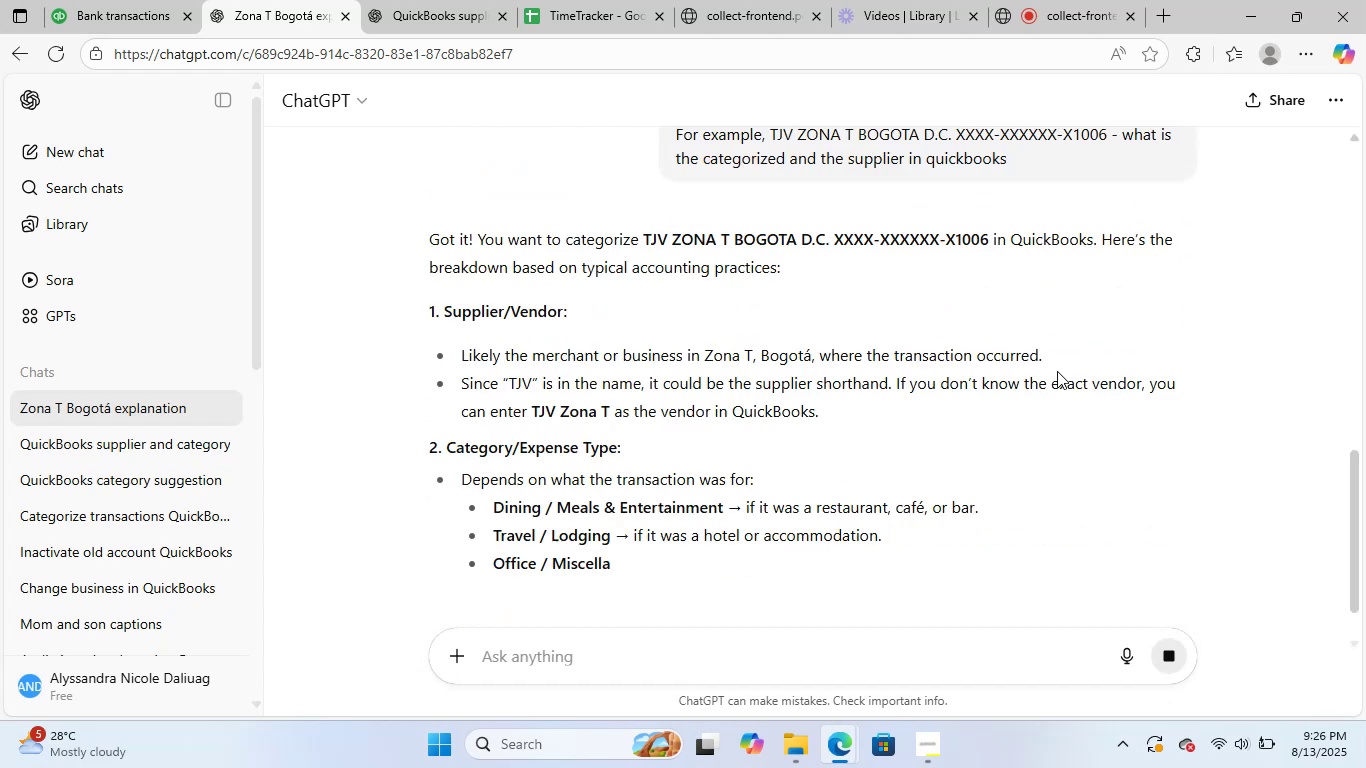 
wait(5.92)
 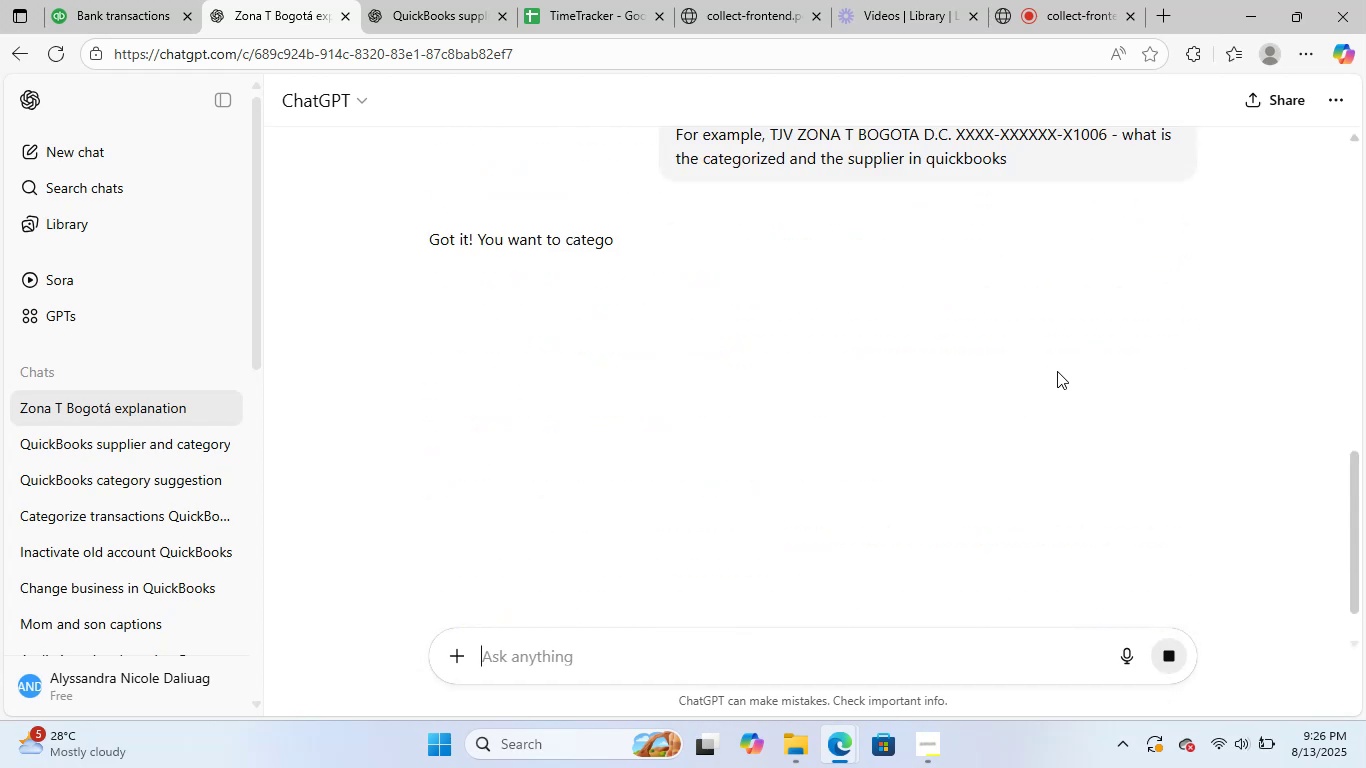 
scroll: coordinate [936, 386], scroll_direction: down, amount: 5.0
 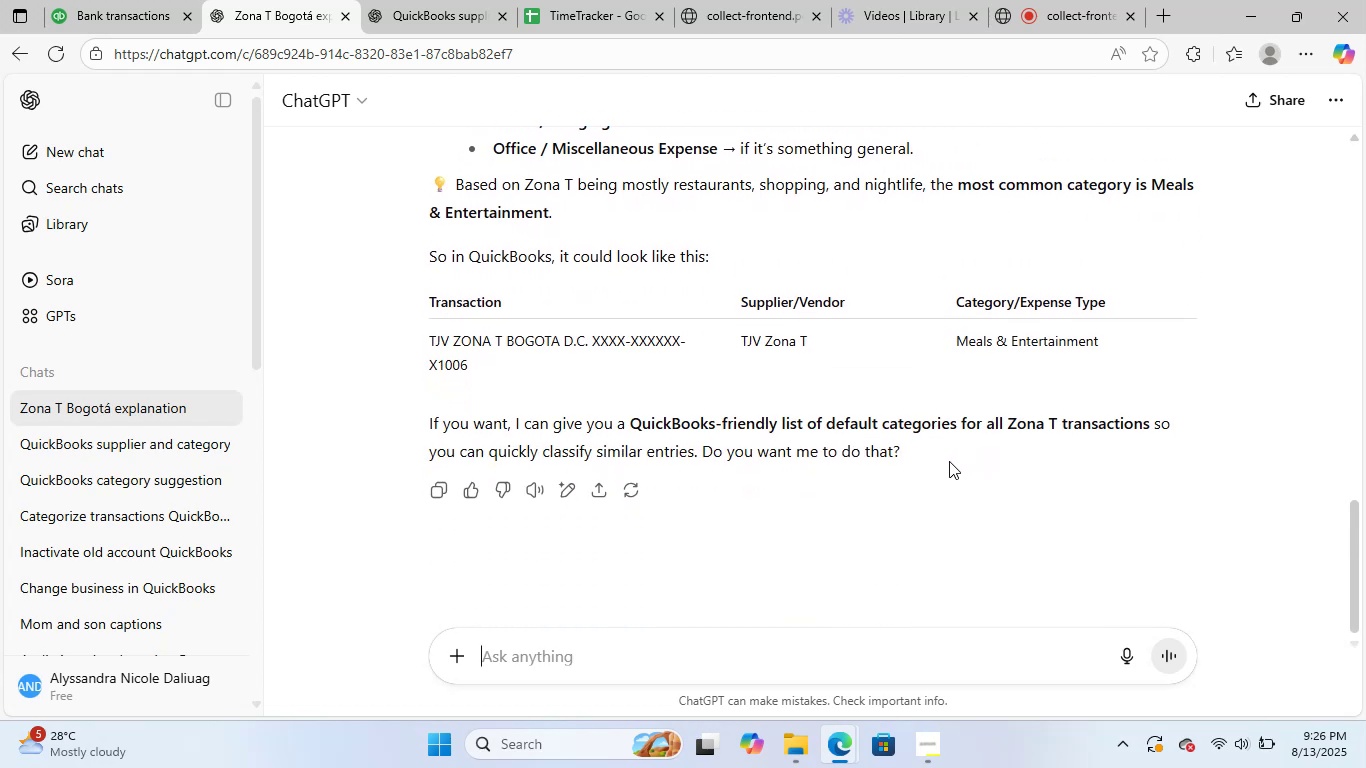 
scroll: coordinate [844, 433], scroll_direction: up, amount: 4.0
 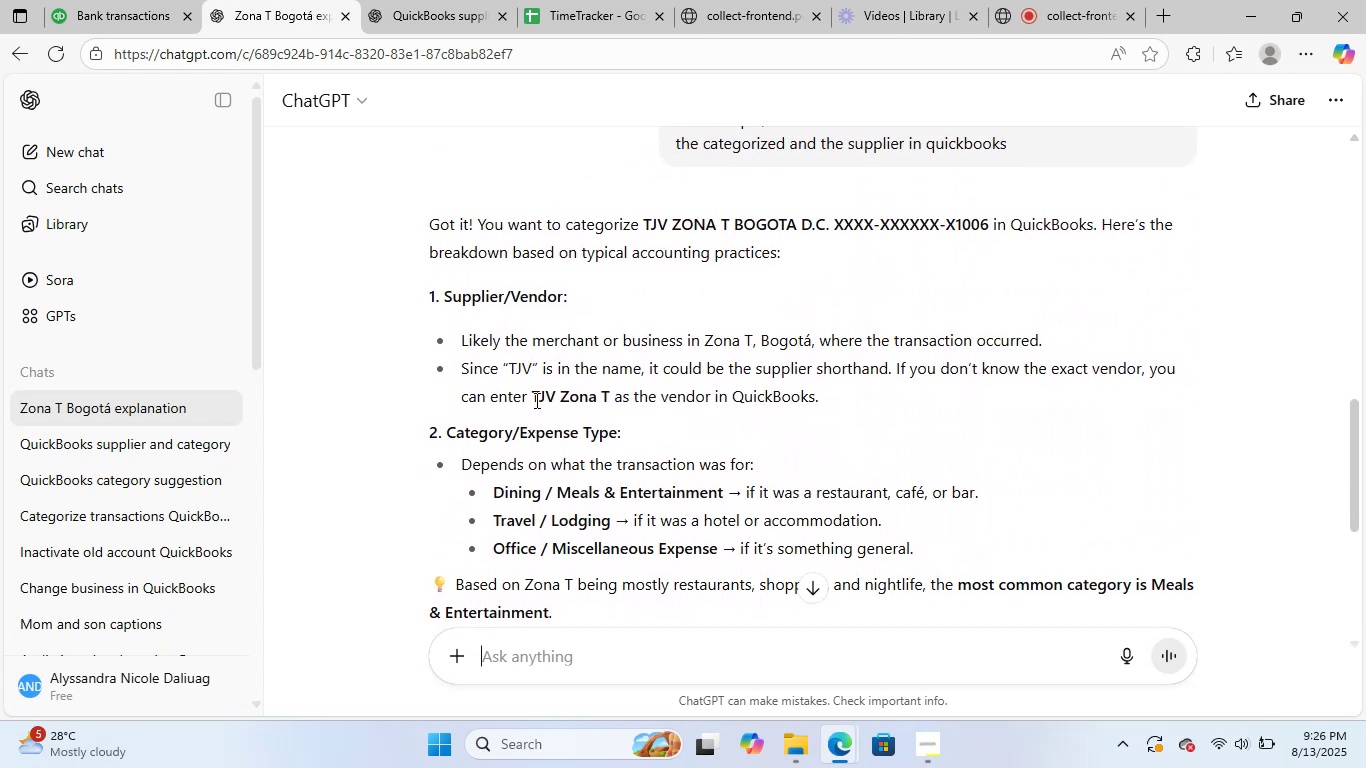 
left_click_drag(start_coordinate=[534, 401], to_coordinate=[609, 395])
 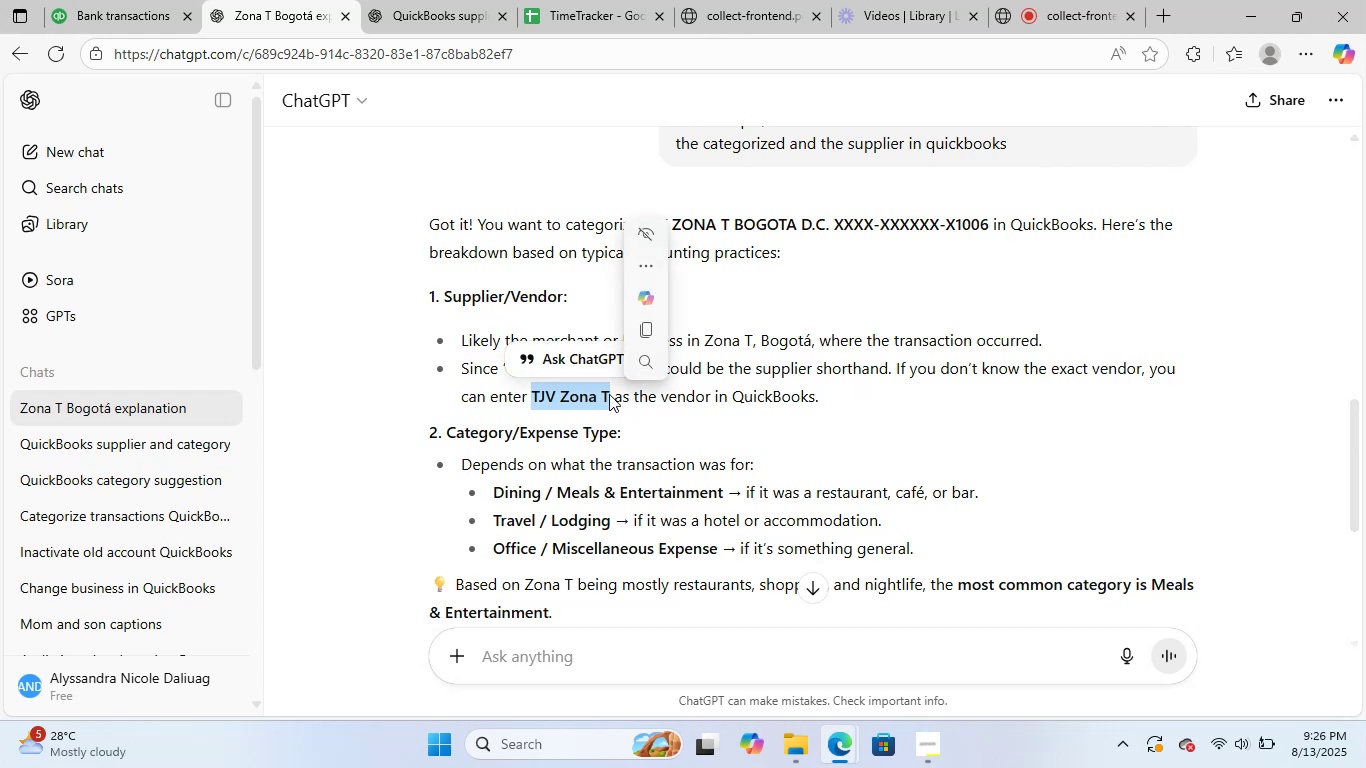 
key(Control+C)
 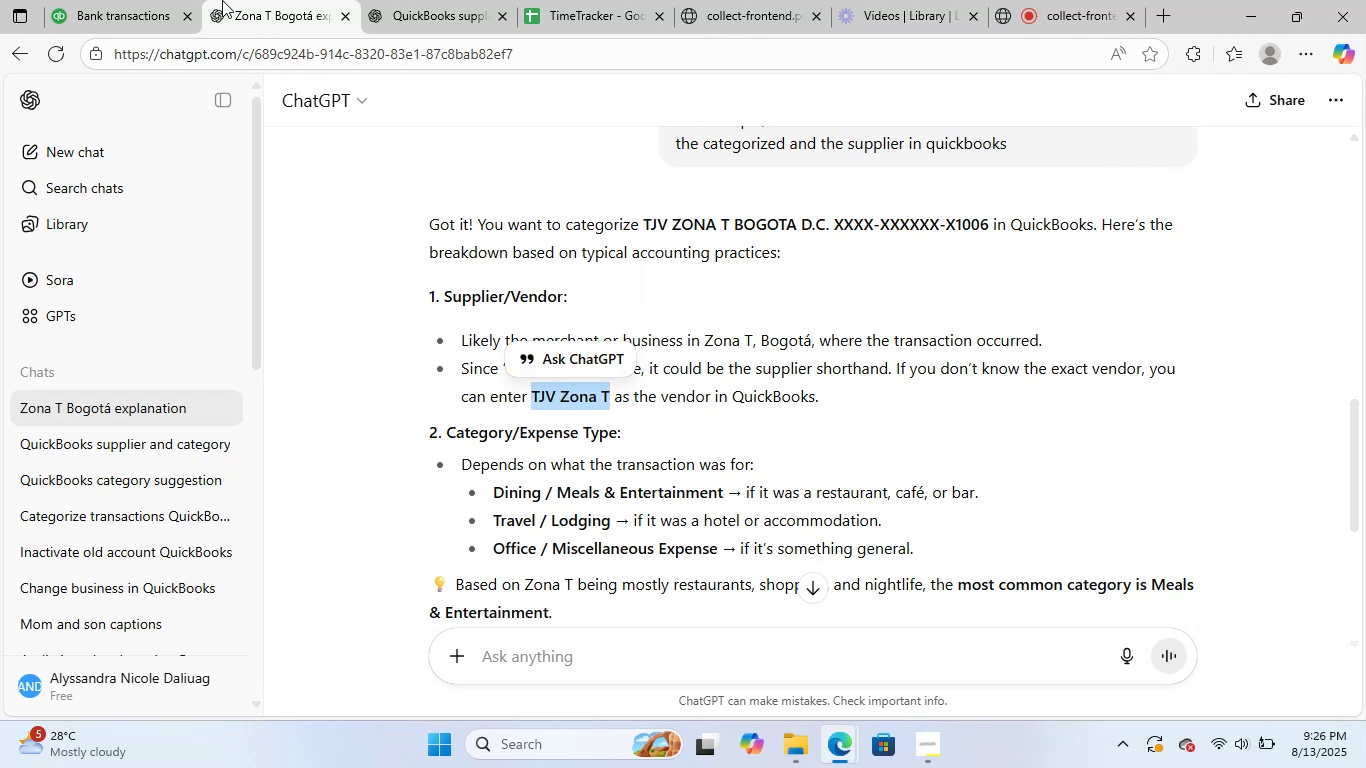 
left_click([140, 0])
 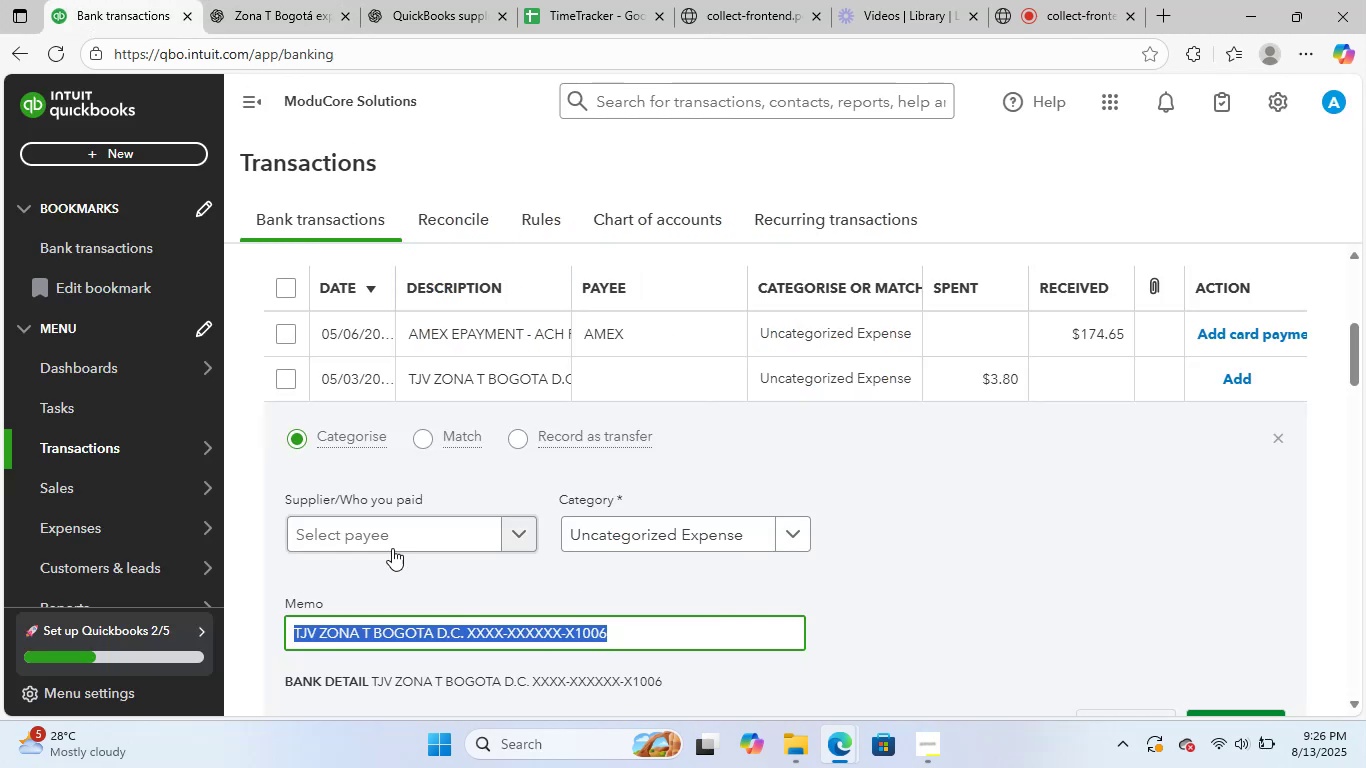 
left_click([399, 531])
 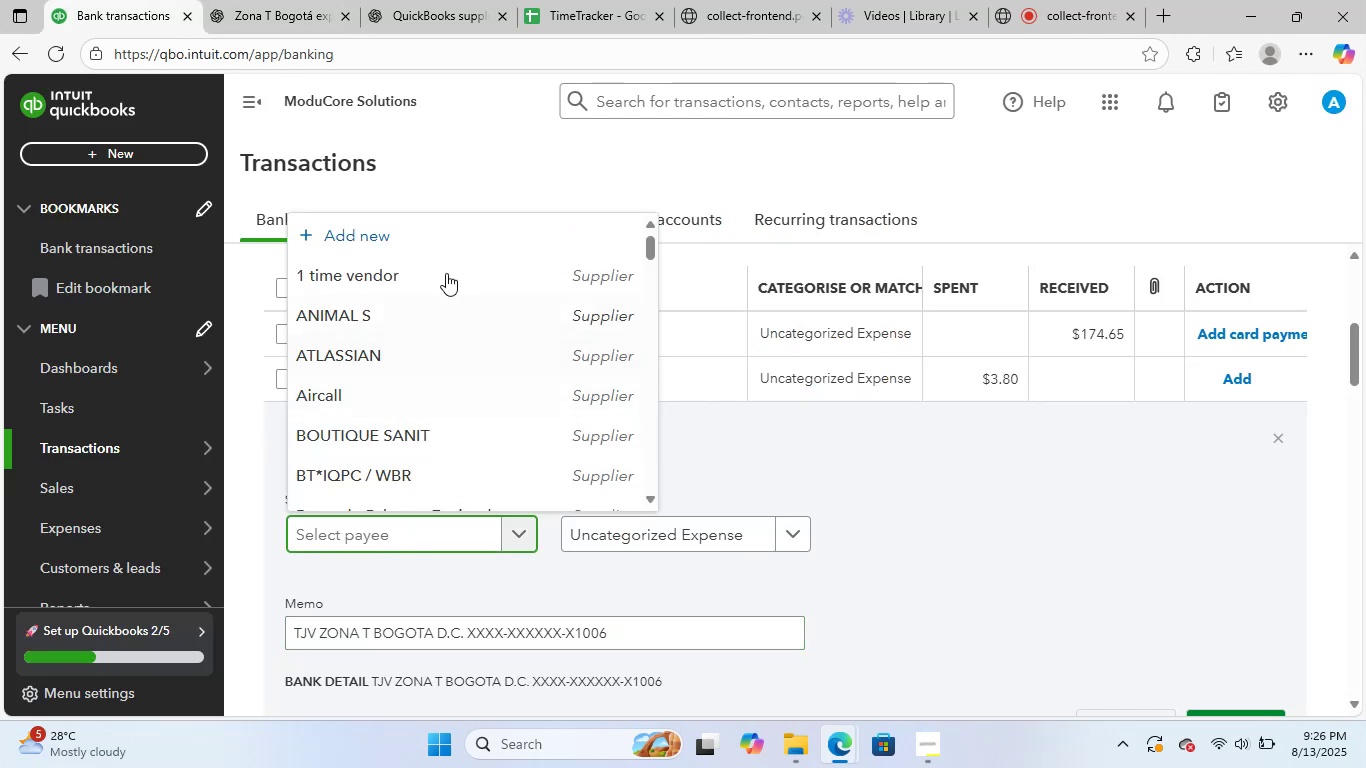 
left_click([397, 232])
 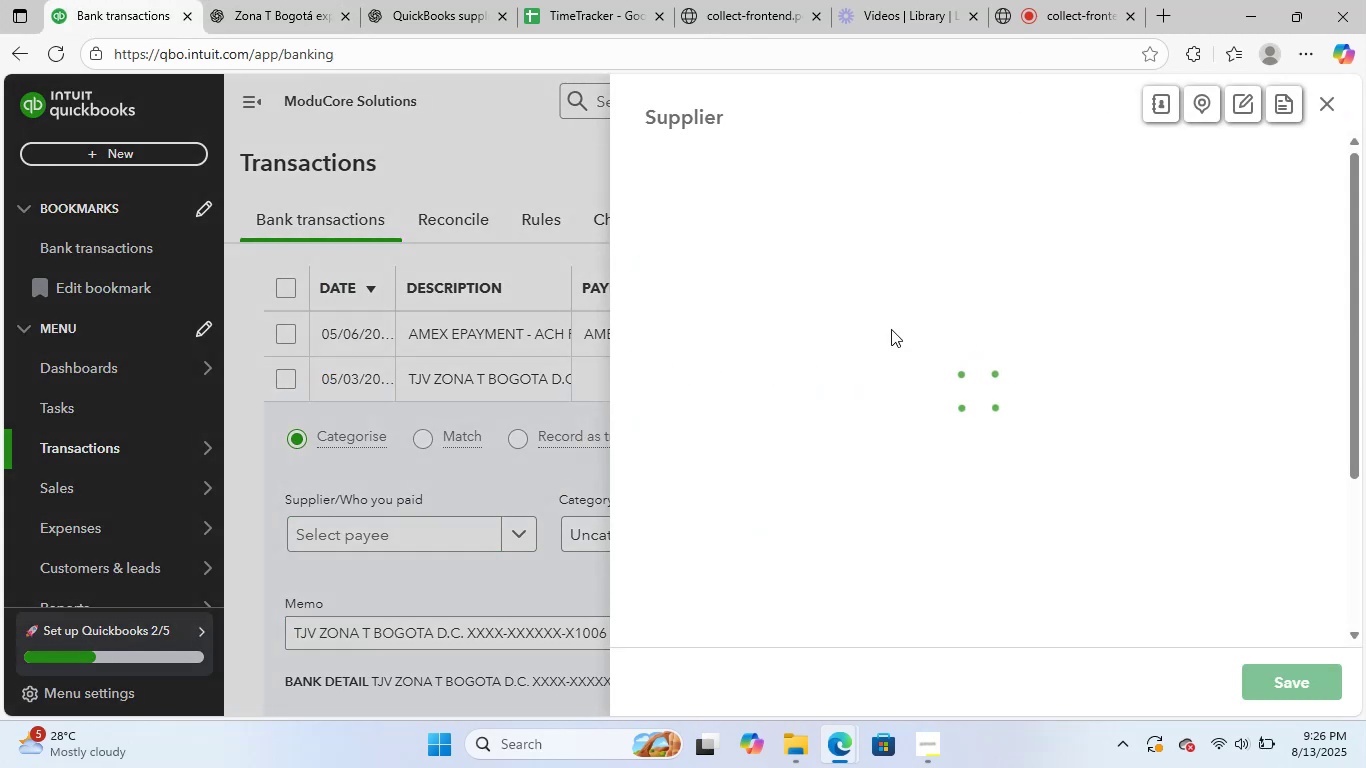 
key(Control+ControlLeft)
 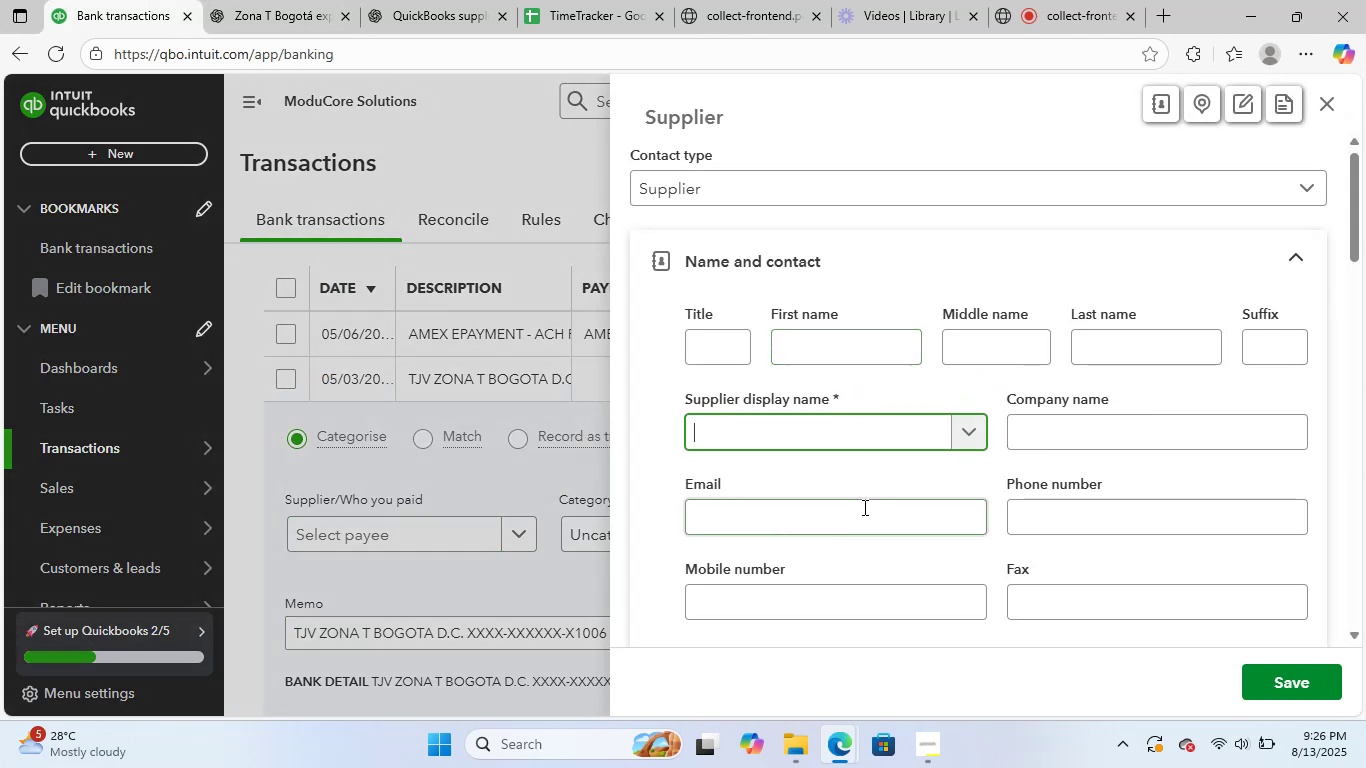 
key(Control+V)
 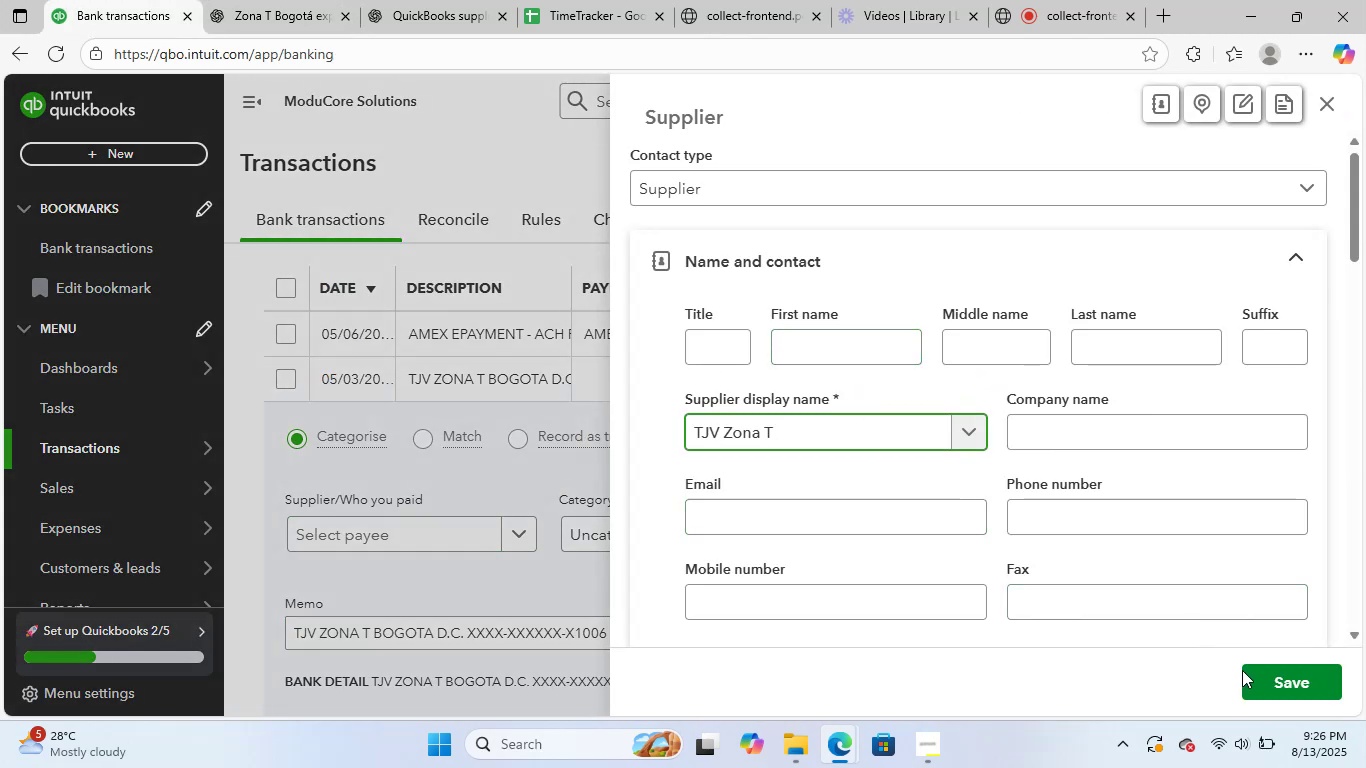 
left_click([1251, 677])
 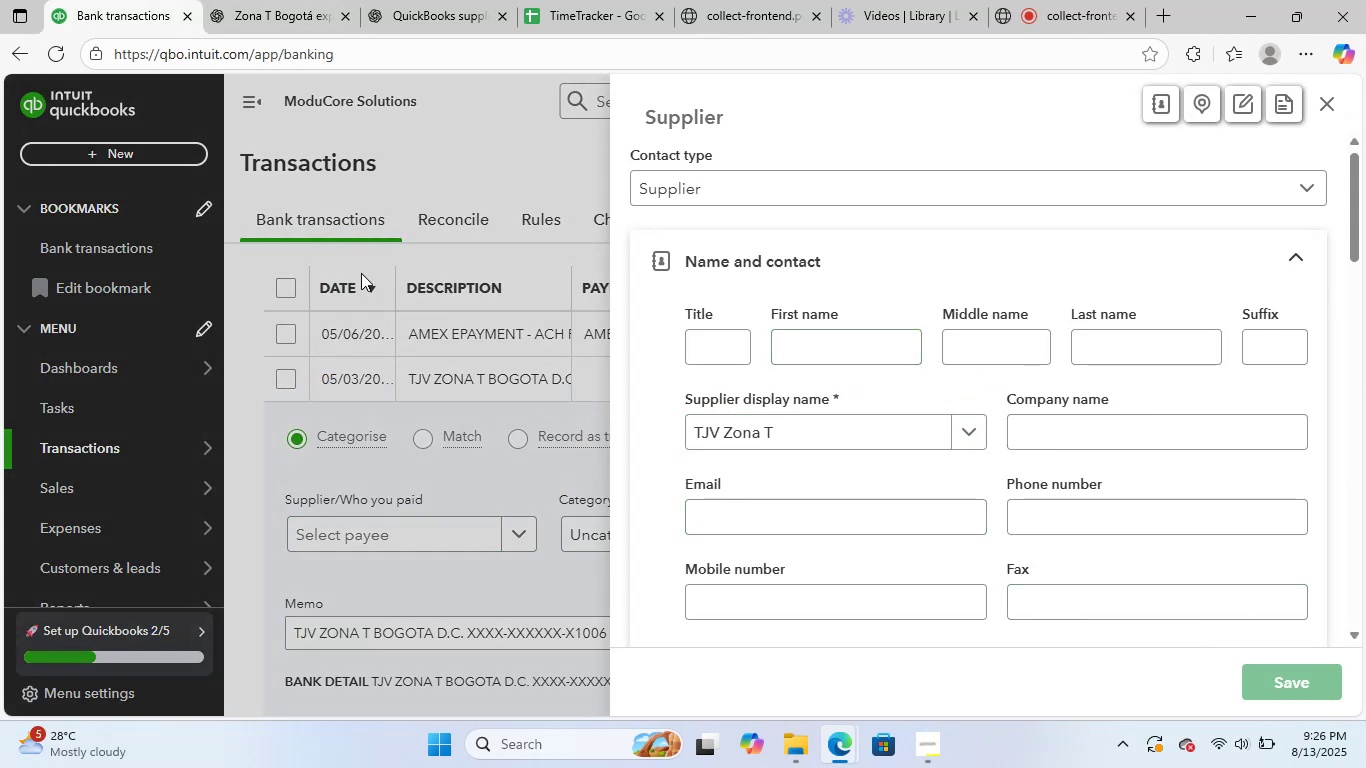 
scroll: coordinate [701, 526], scroll_direction: down, amount: 1.0
 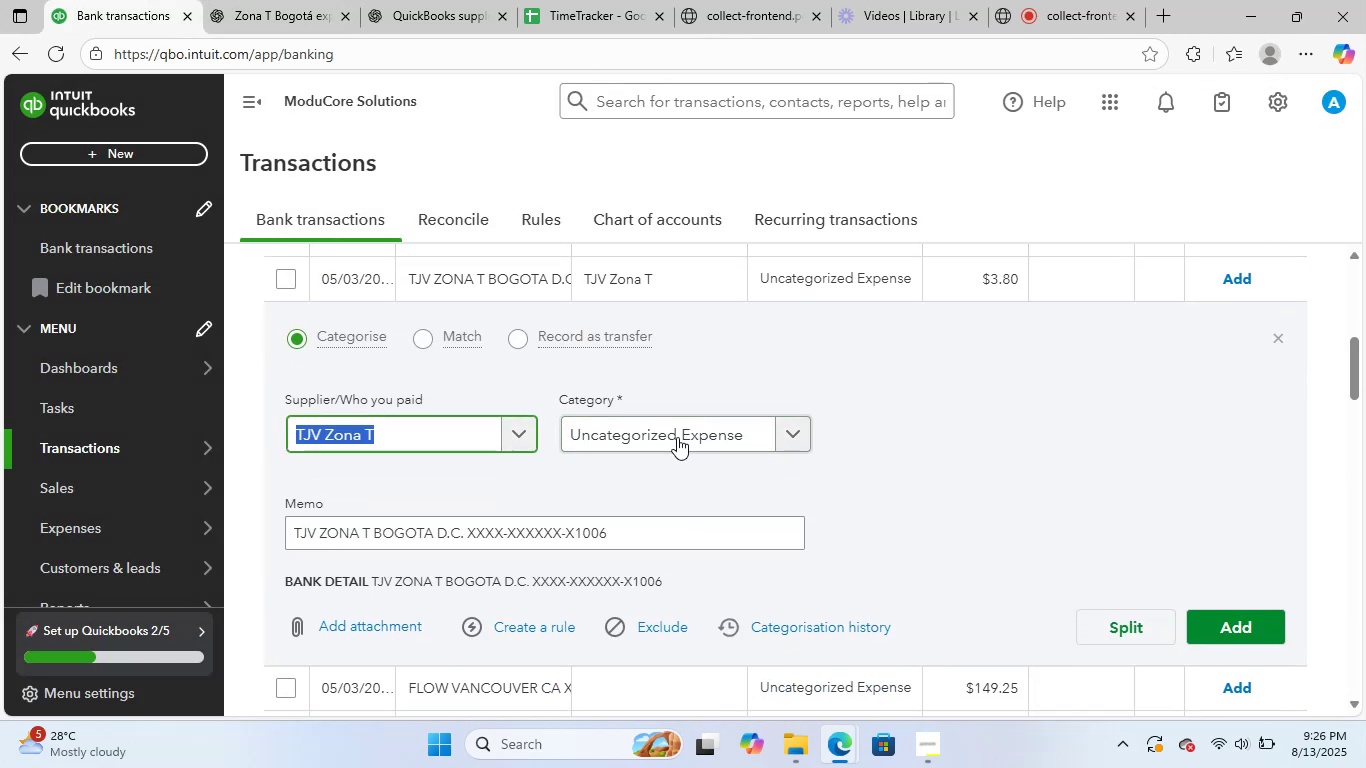 
left_click([677, 437])
 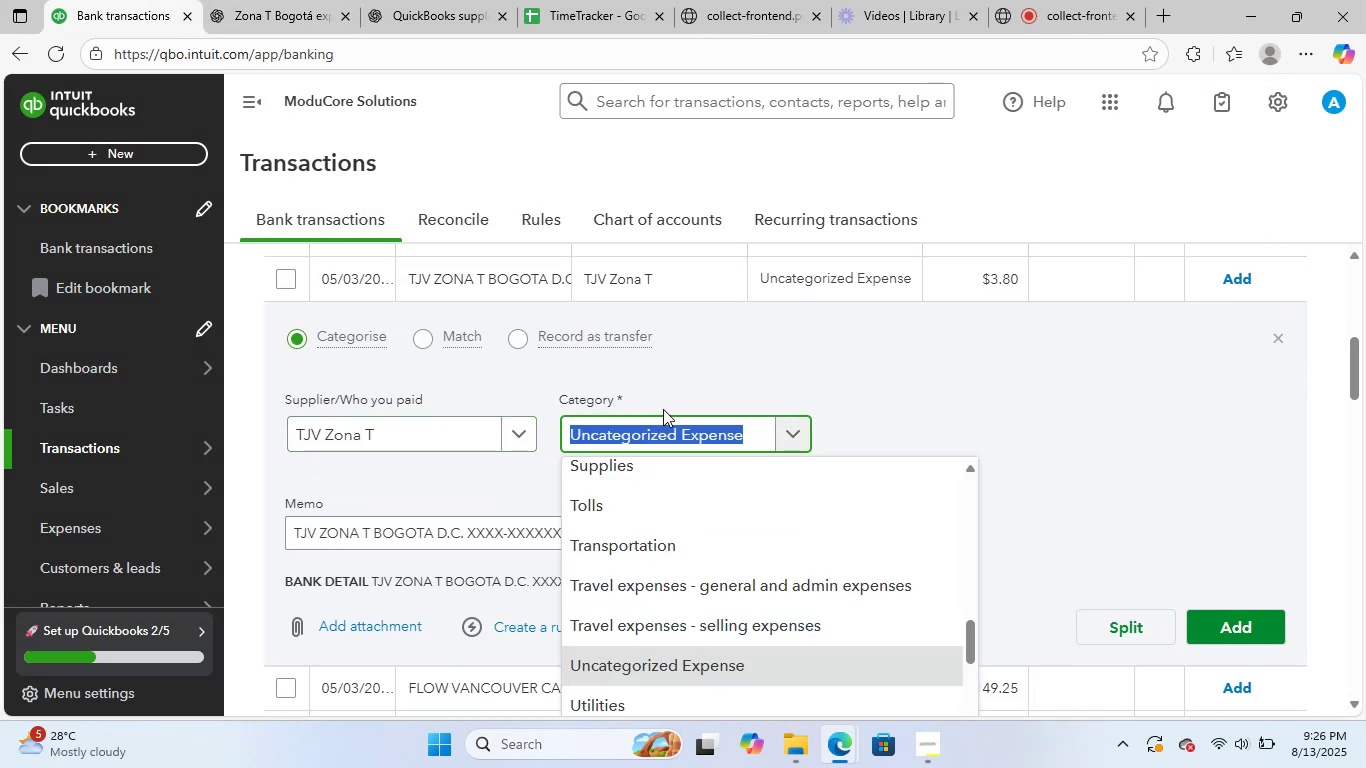 
type(mea)
 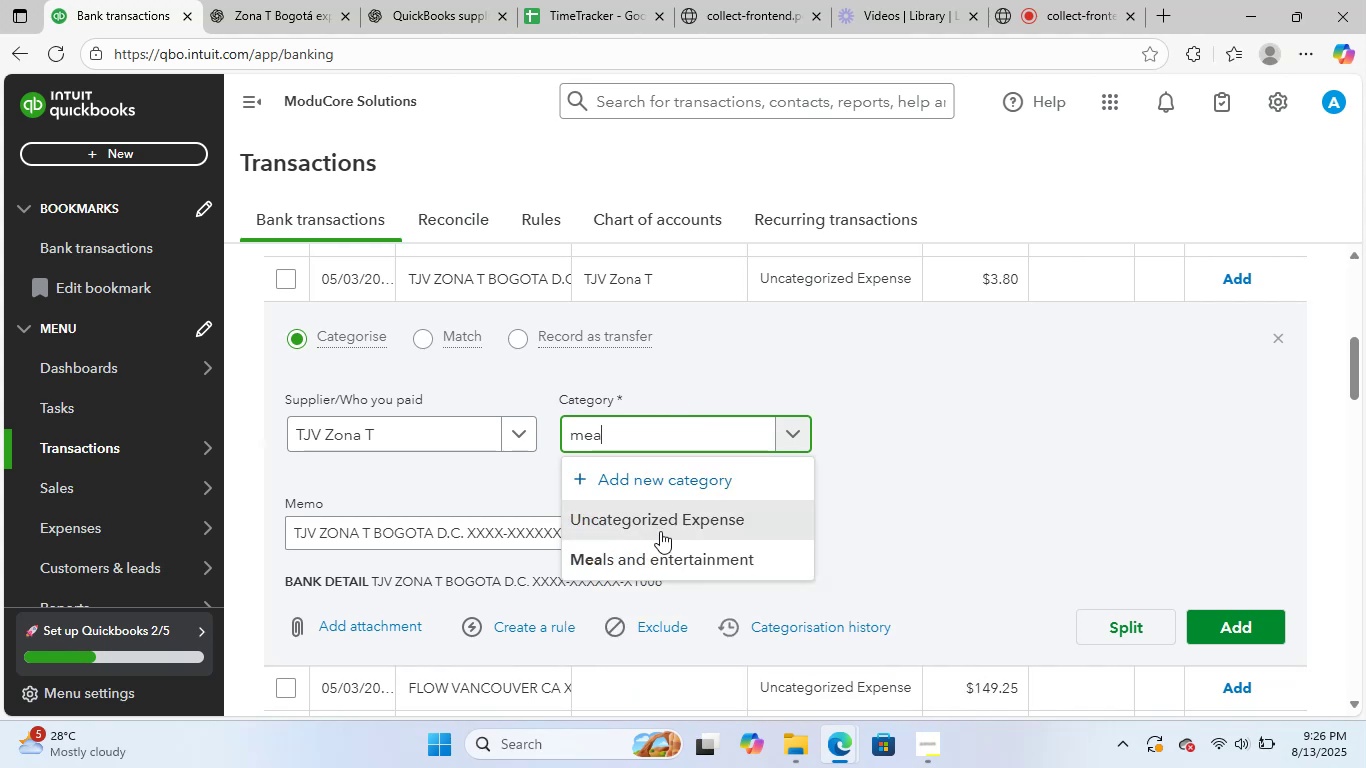 
left_click([669, 549])
 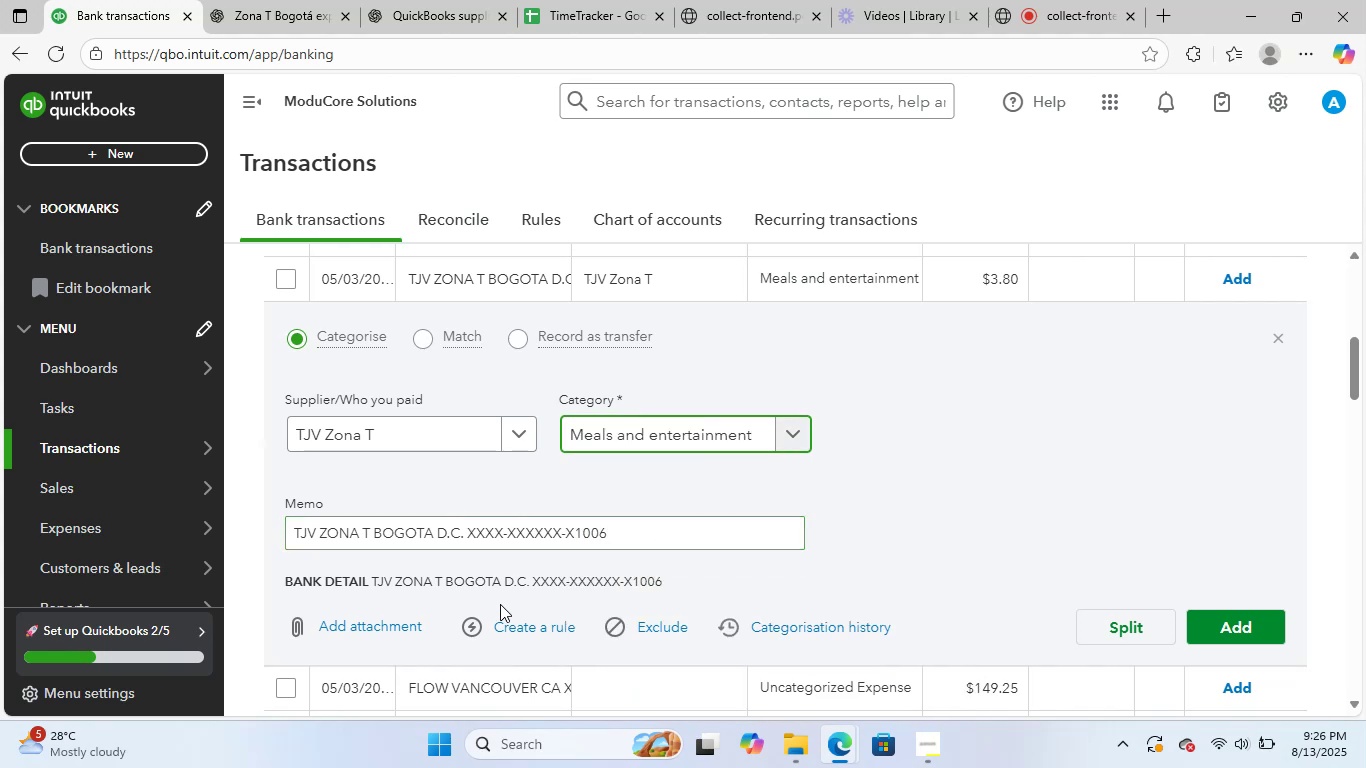 
left_click([520, 623])
 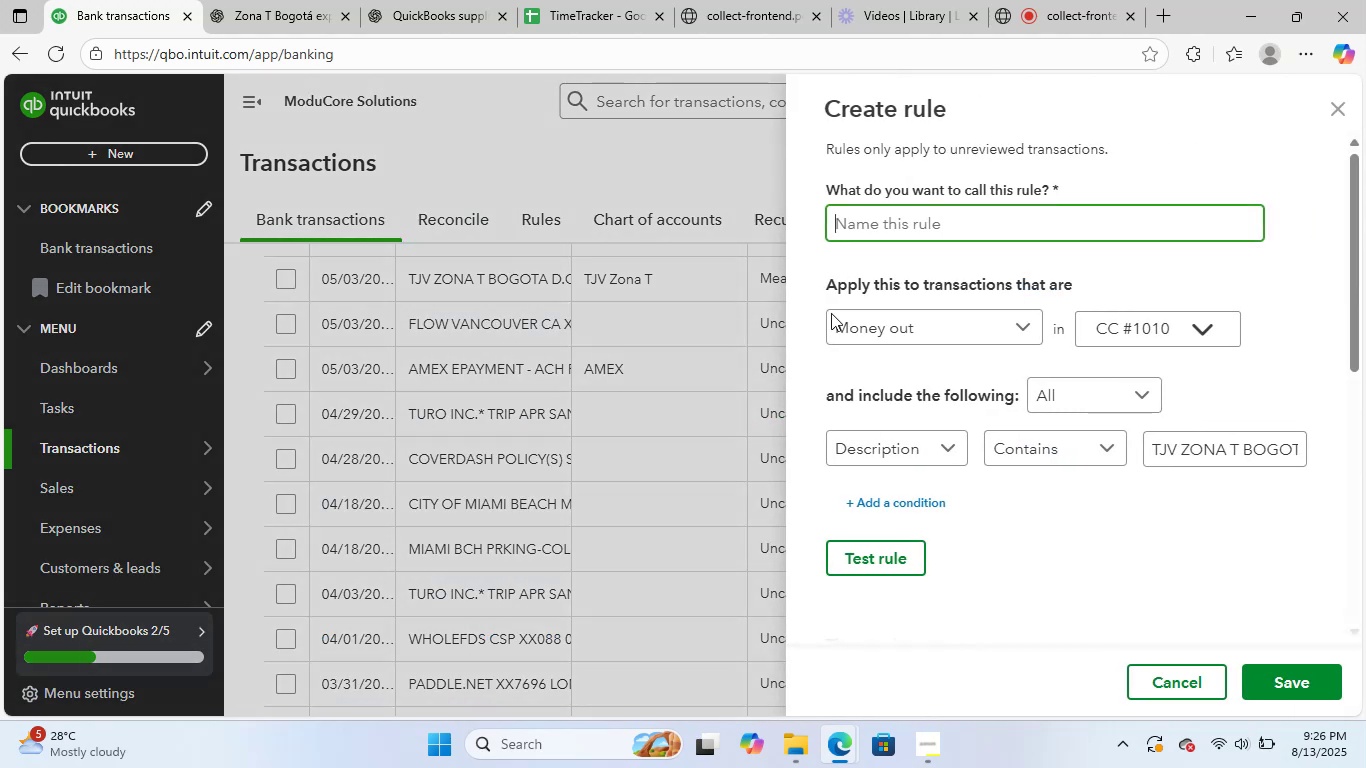 
key(Control+B)
 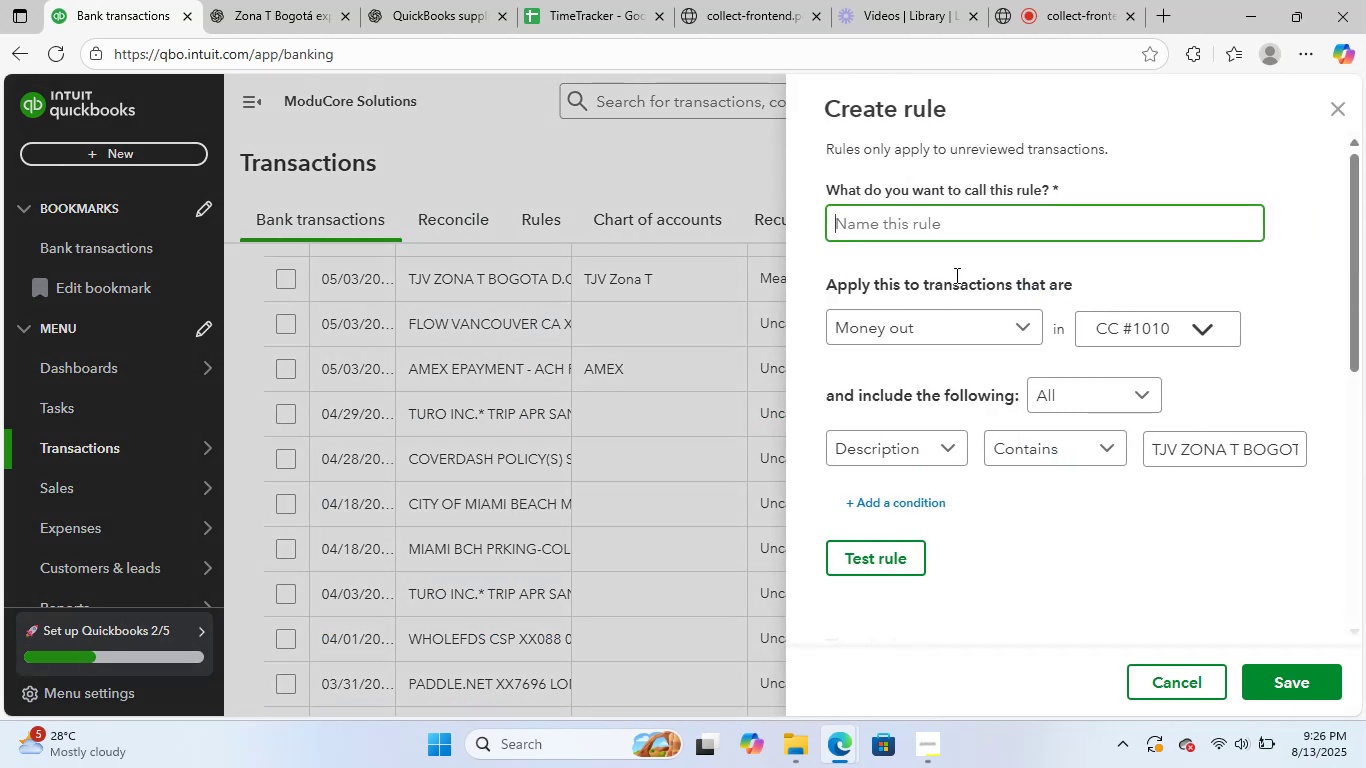 
key(Control+V)
 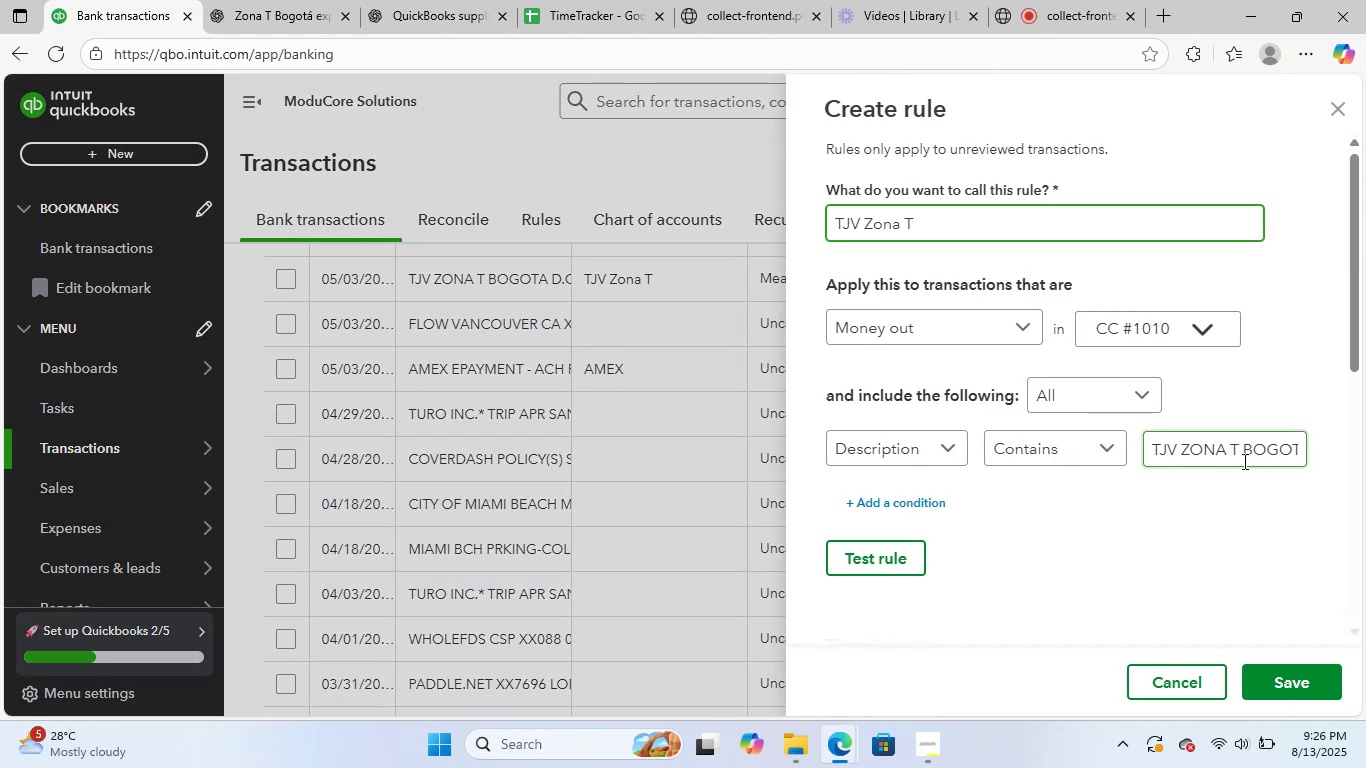 
left_click_drag(start_coordinate=[1246, 458], to_coordinate=[1365, 468])
 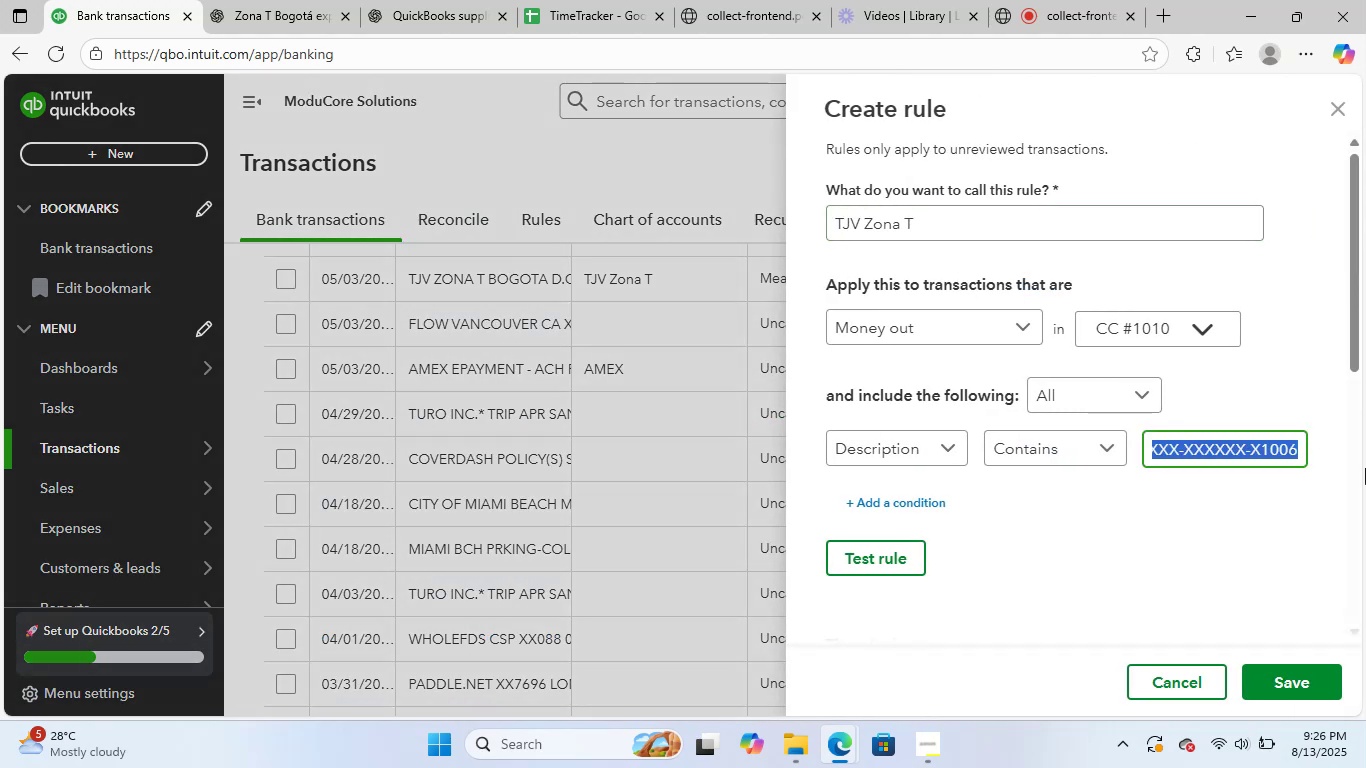 
key(Backspace)
 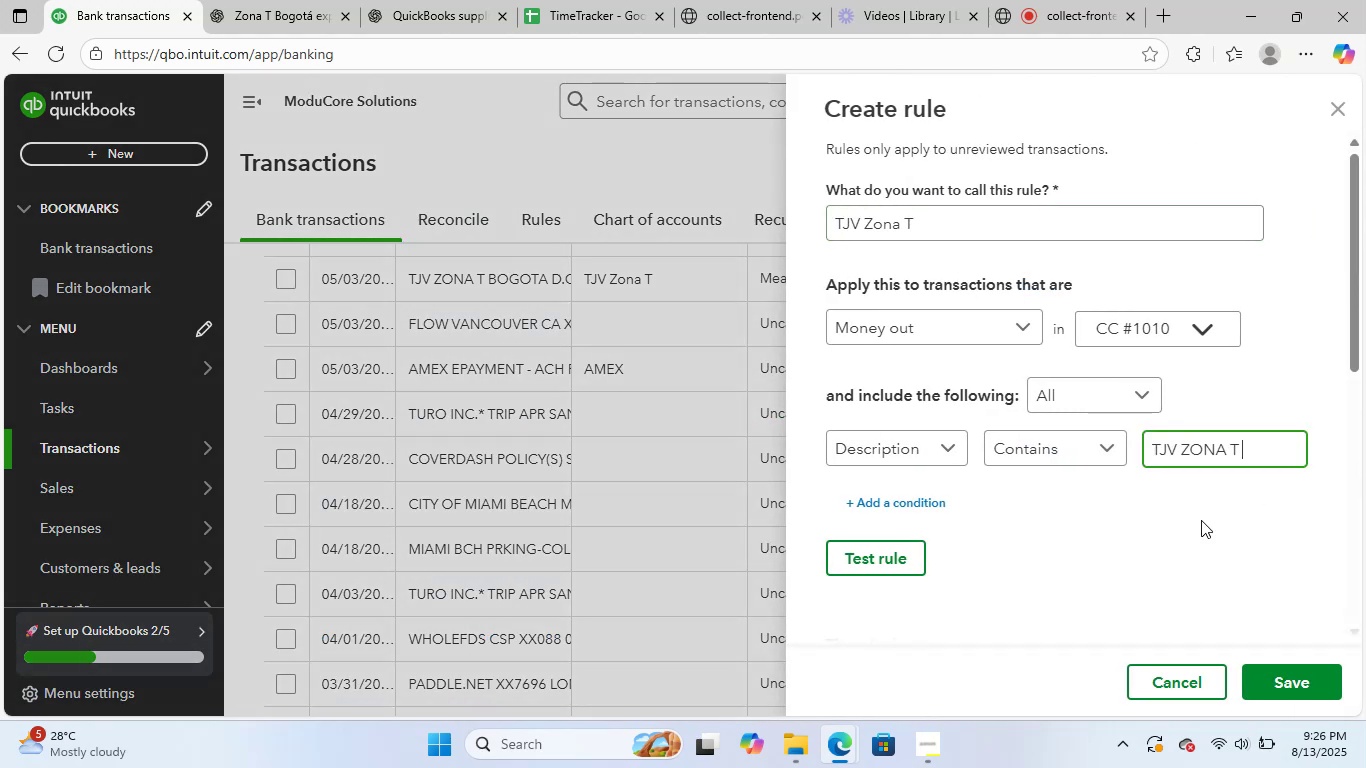 
left_click([1176, 524])
 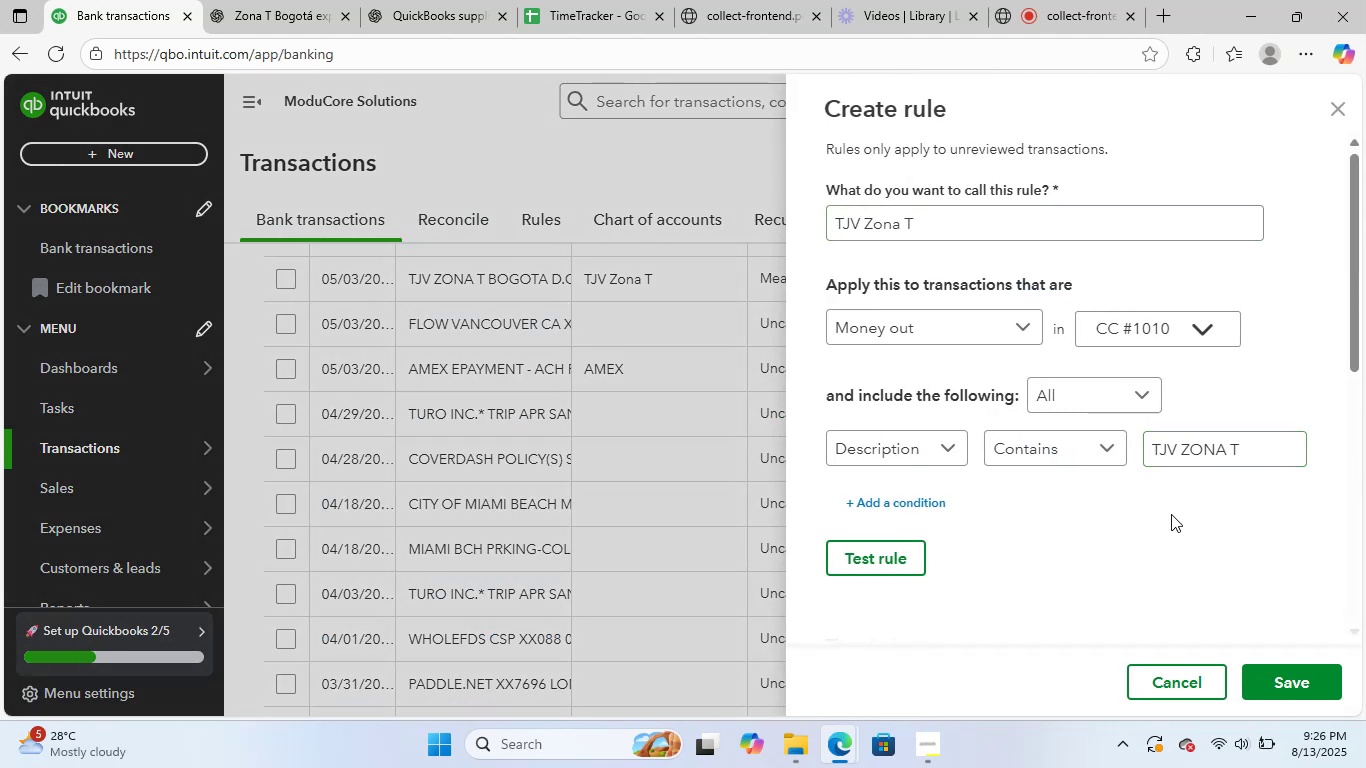 
scroll: coordinate [1171, 509], scroll_direction: down, amount: 4.0
 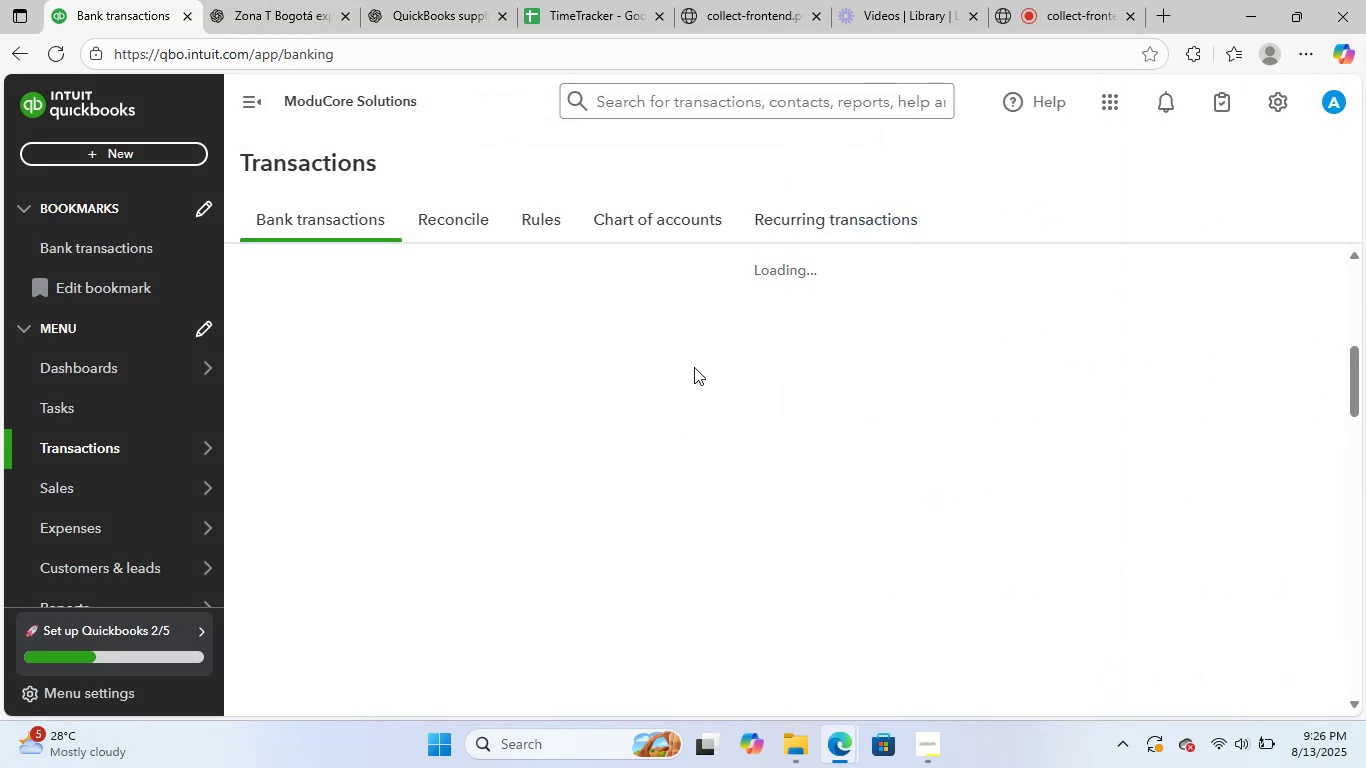 
wait(5.1)
 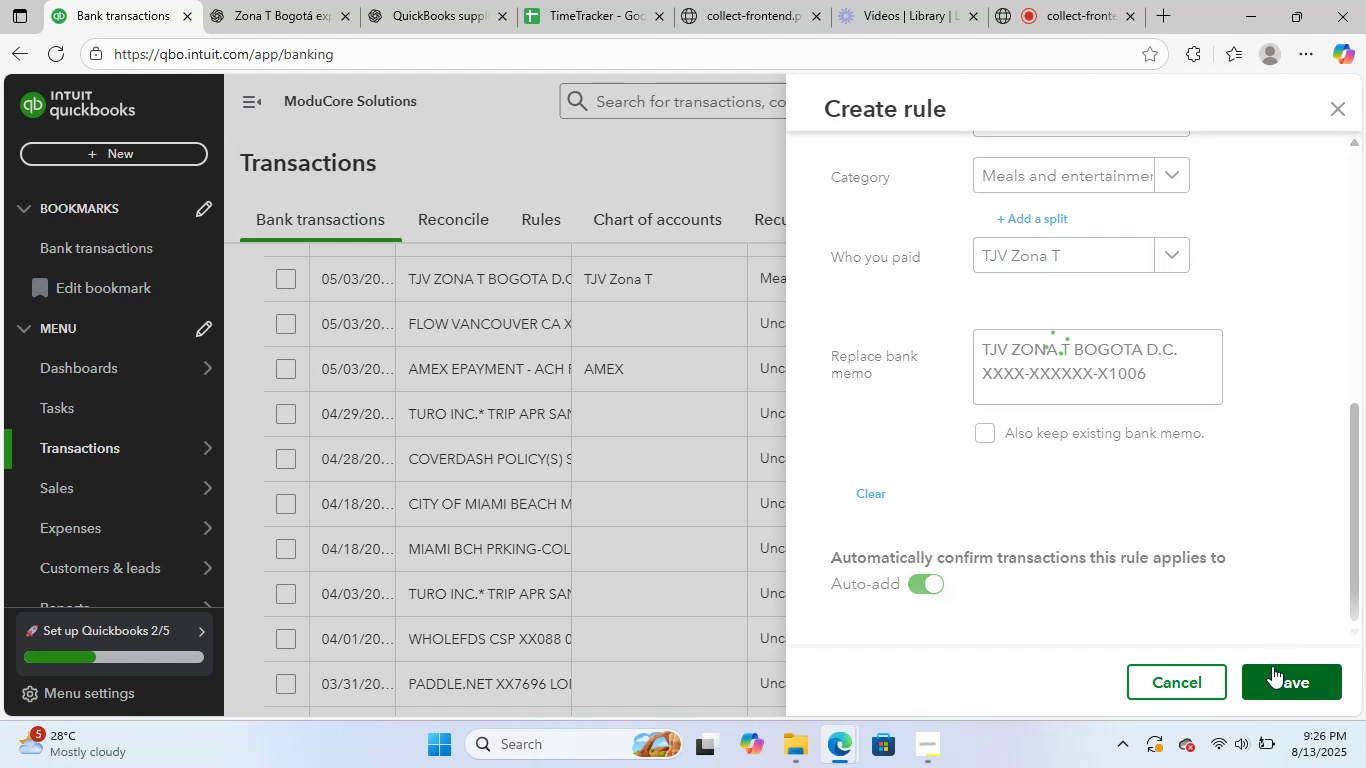 
scroll: coordinate [575, 395], scroll_direction: up, amount: 2.0
 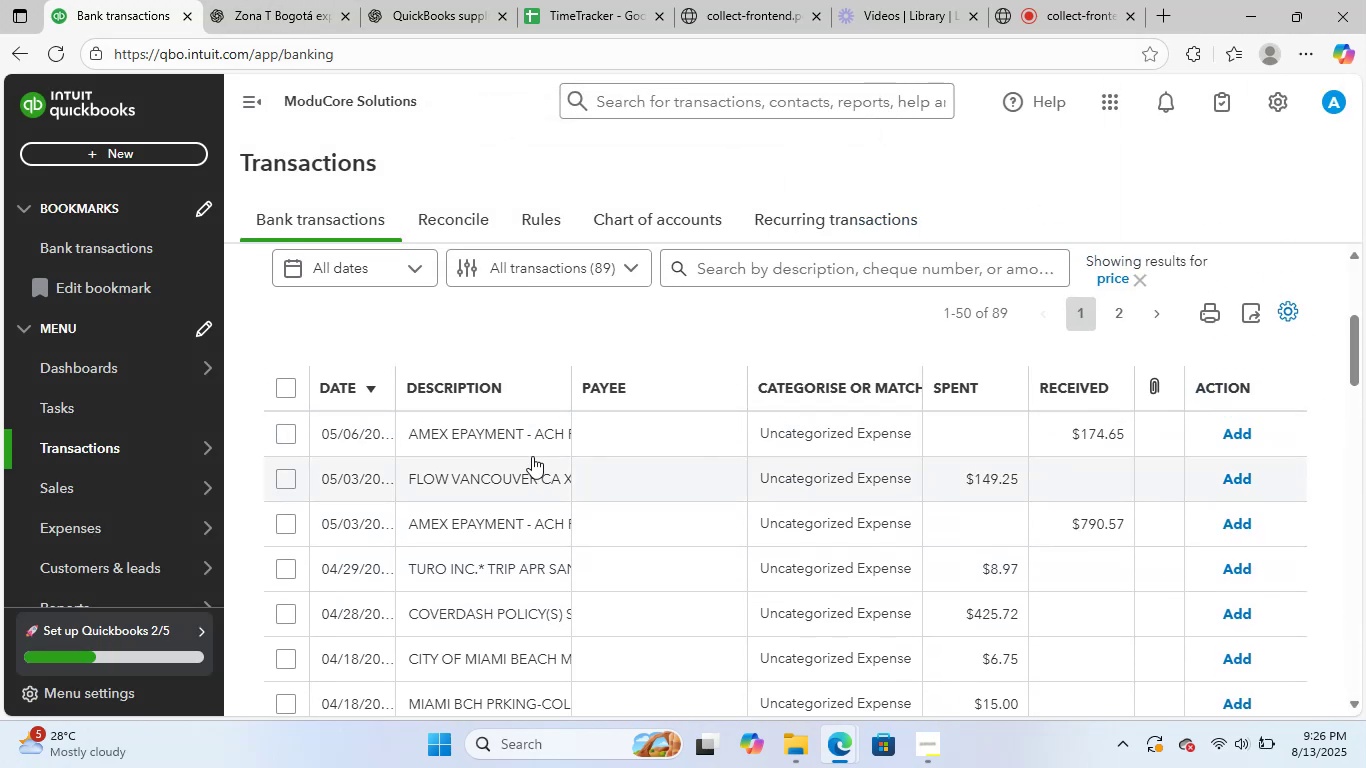 
left_click([529, 480])
 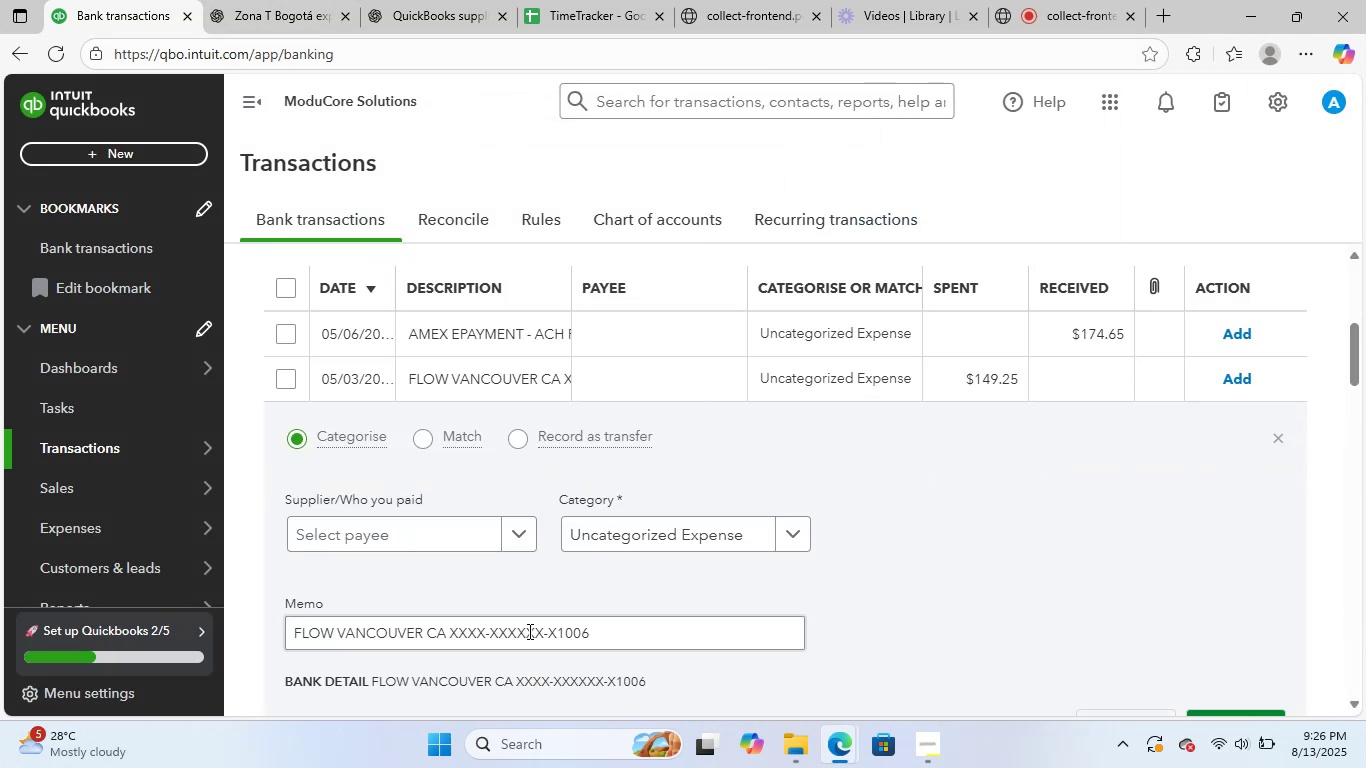 
left_click_drag(start_coordinate=[629, 641], to_coordinate=[182, 612])
 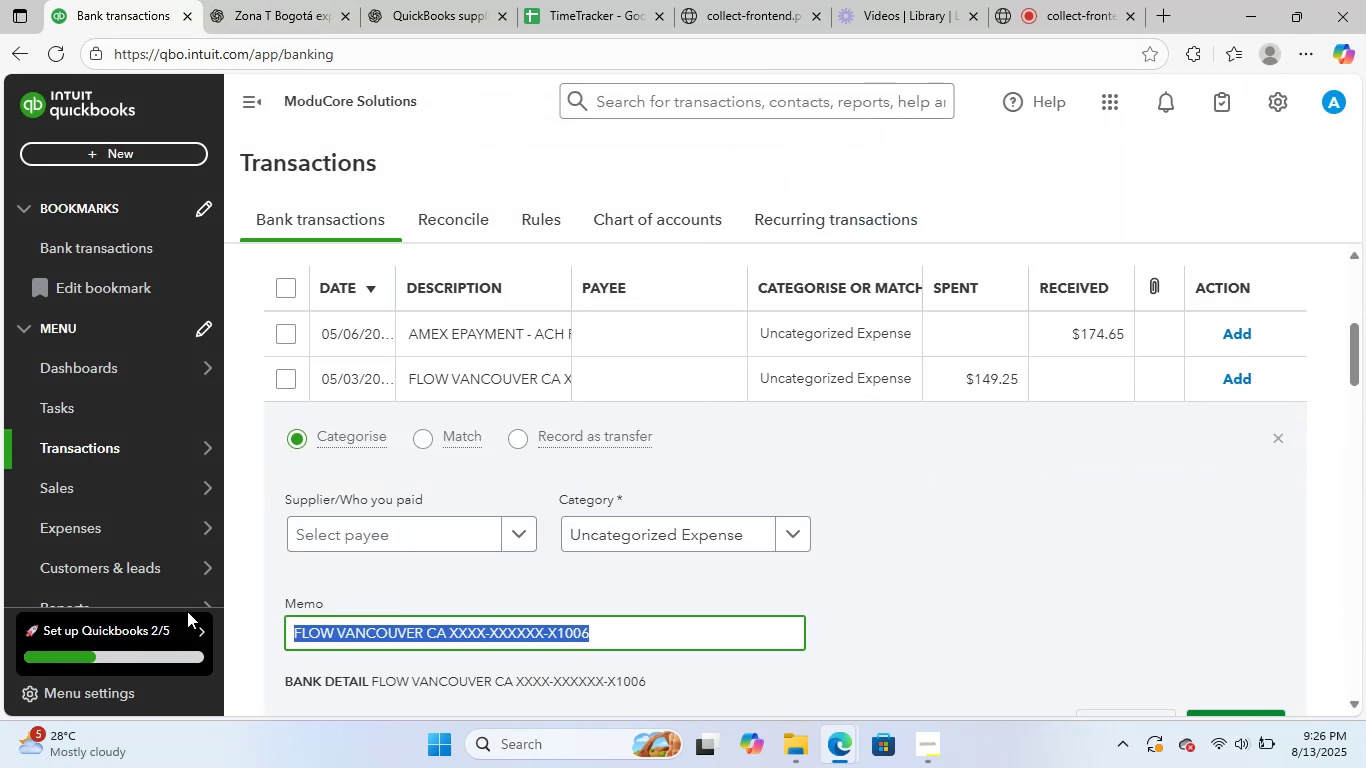 
key(Control+ControlLeft)
 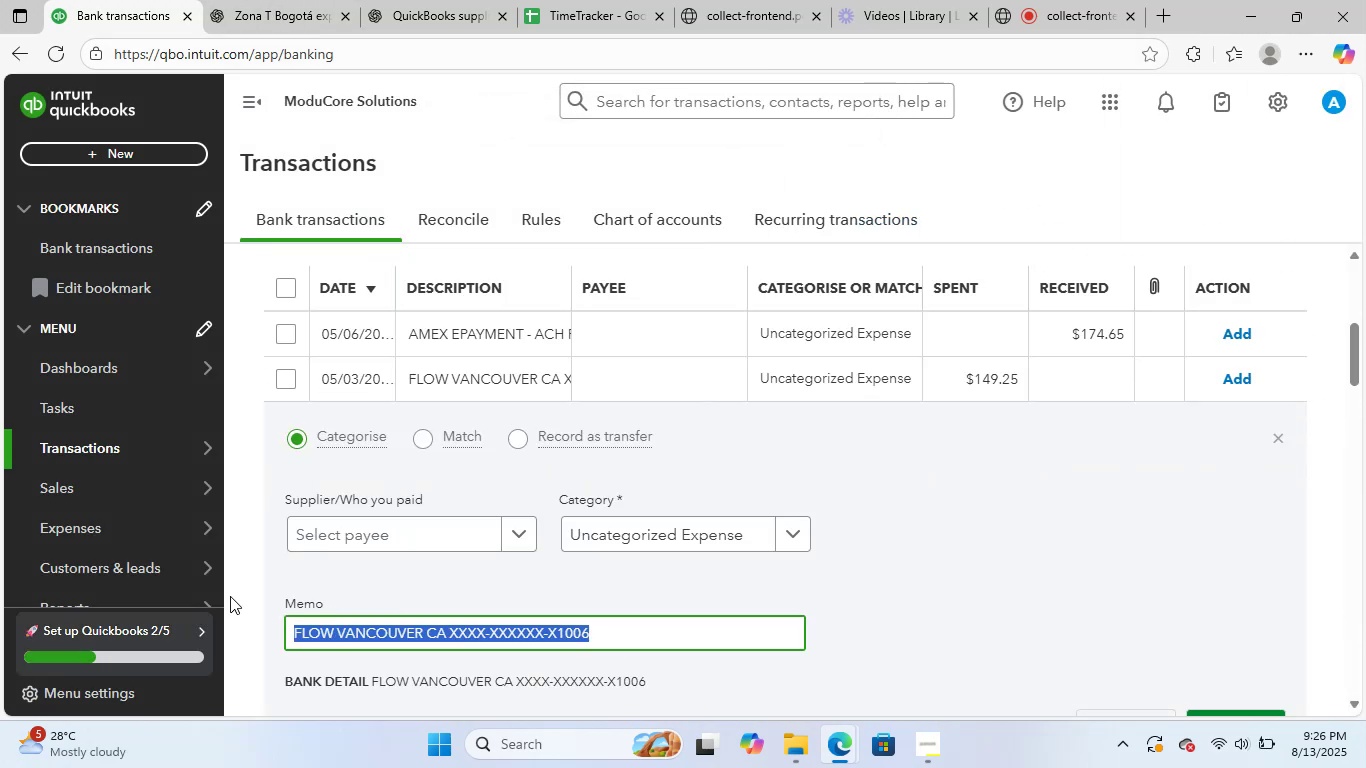 
key(Control+C)
 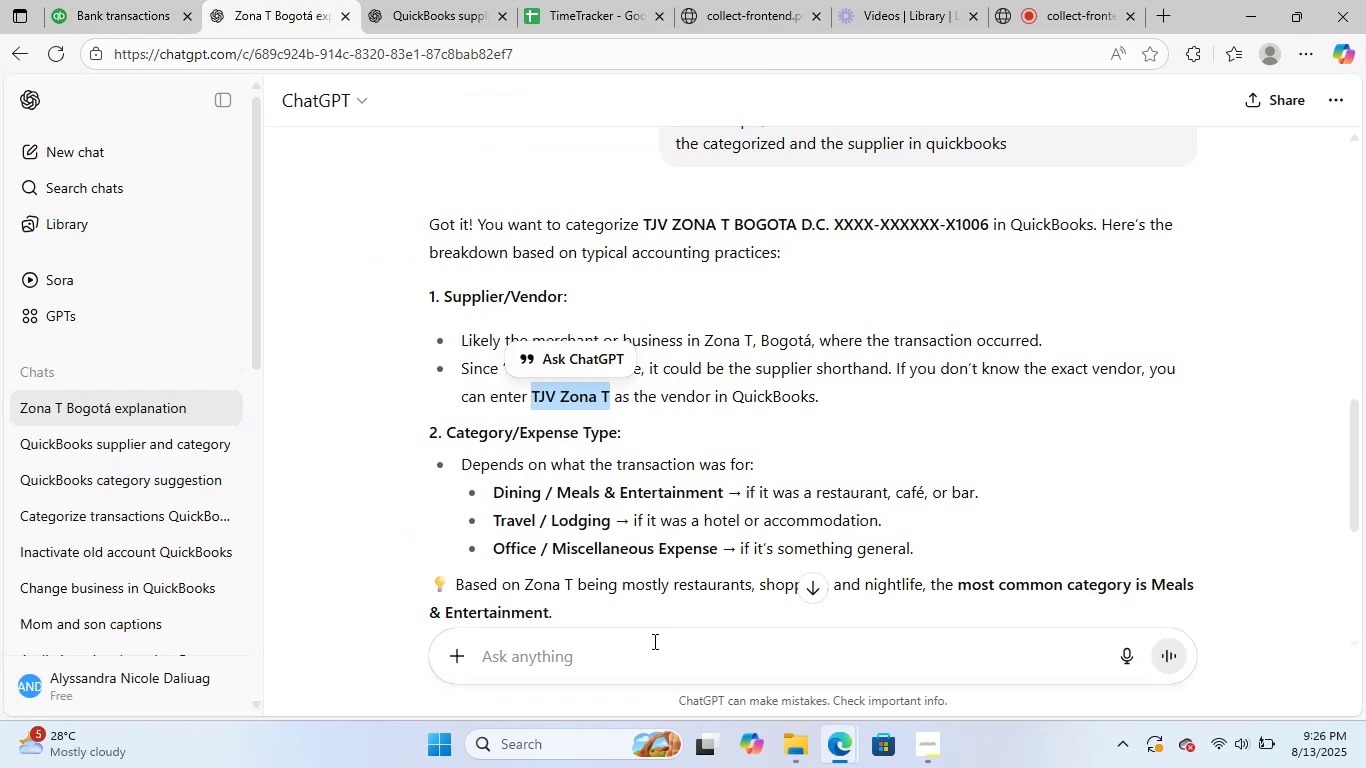 
key(Control+ControlLeft)
 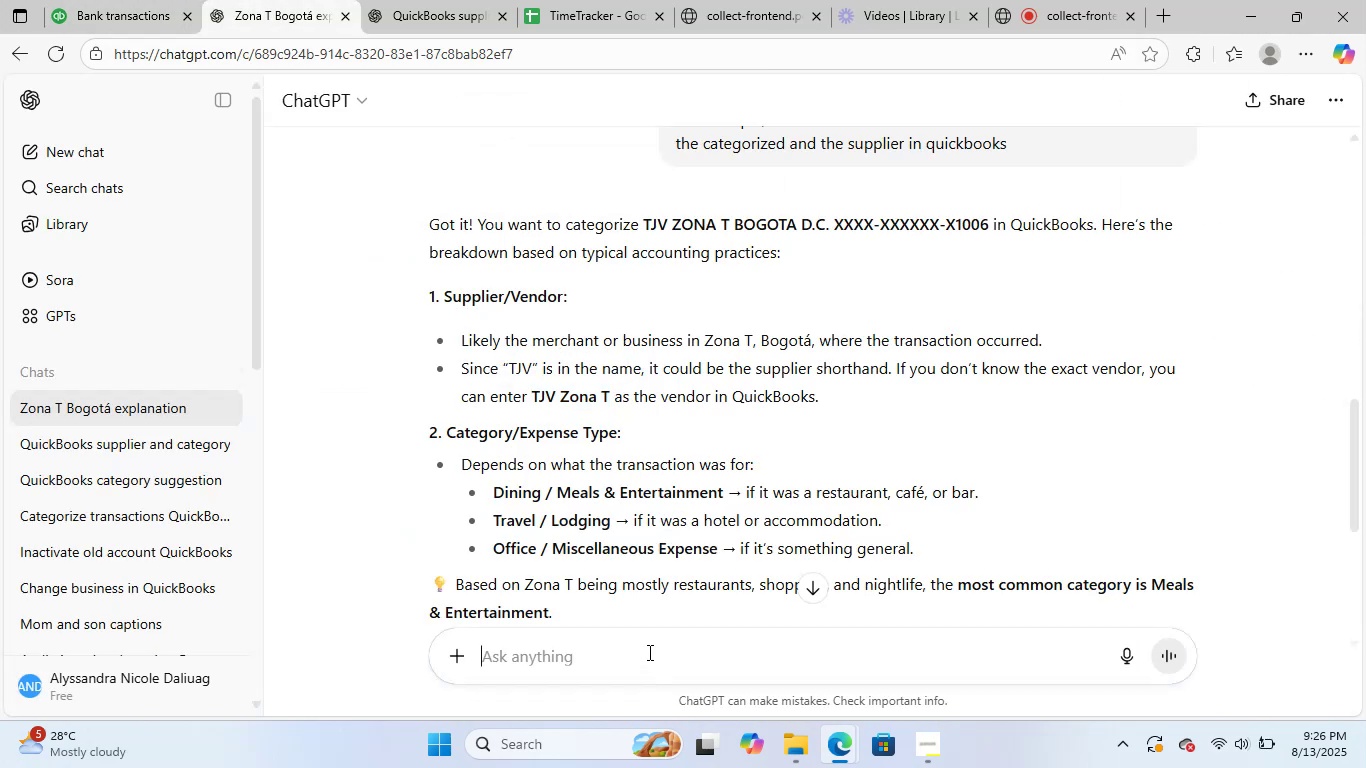 
key(Control+V)
 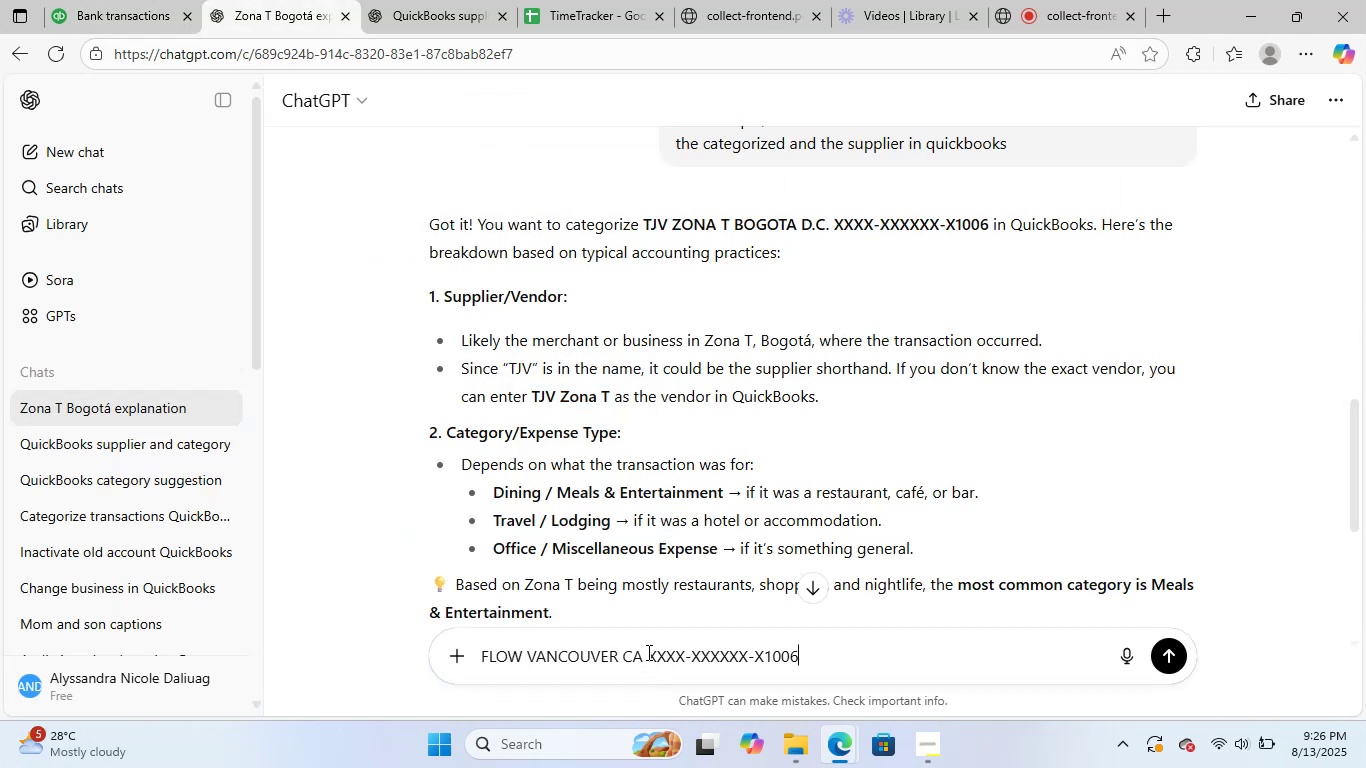 
key(NumpadEnter)
 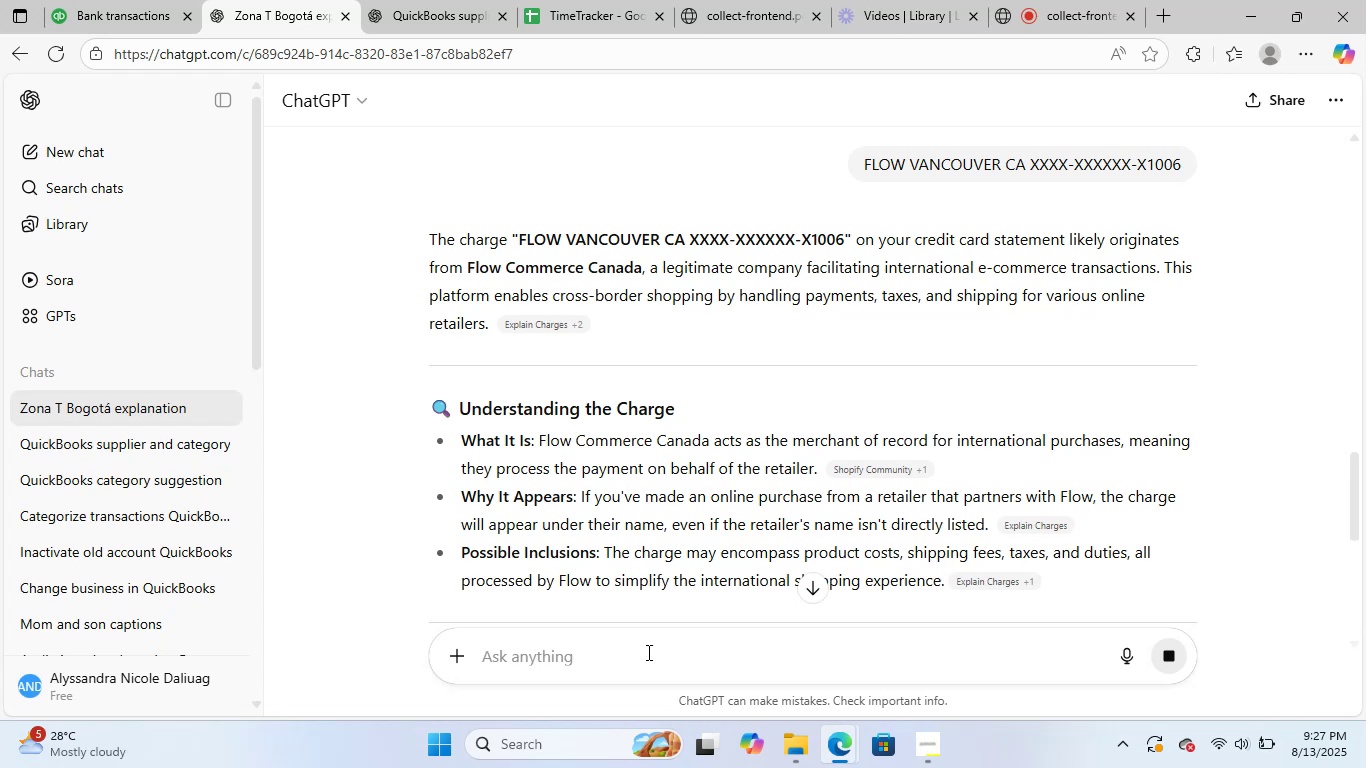 
wait(29.45)
 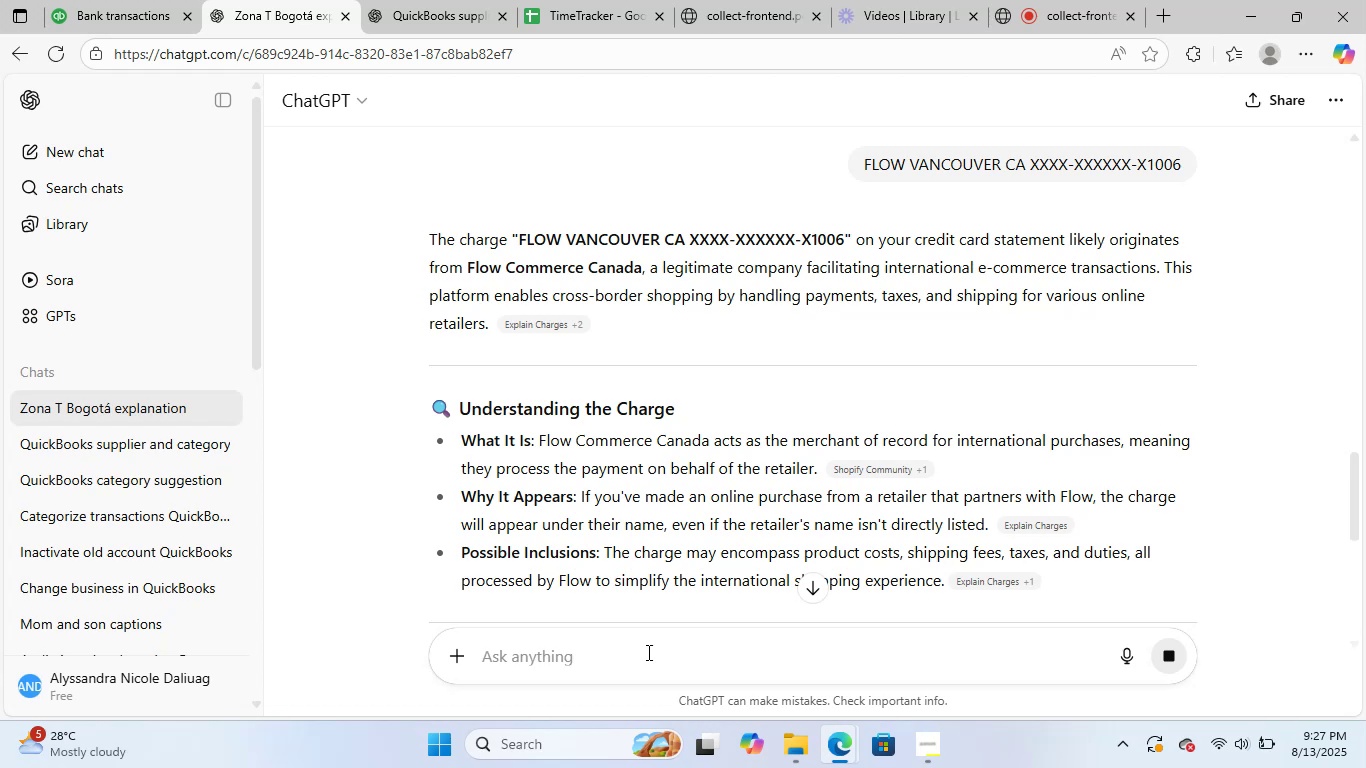 
scroll: coordinate [867, 426], scroll_direction: down, amount: 14.0
 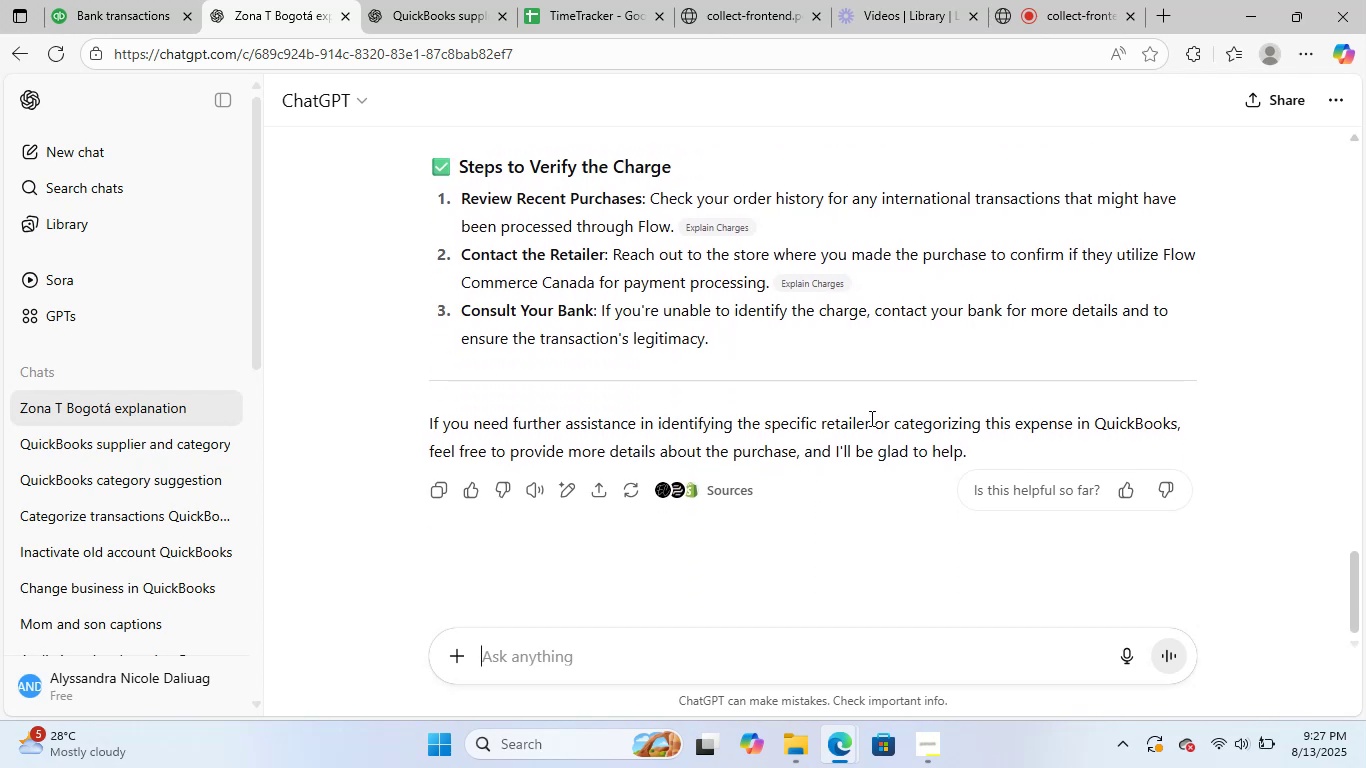 
scroll: coordinate [876, 418], scroll_direction: up, amount: 4.0
 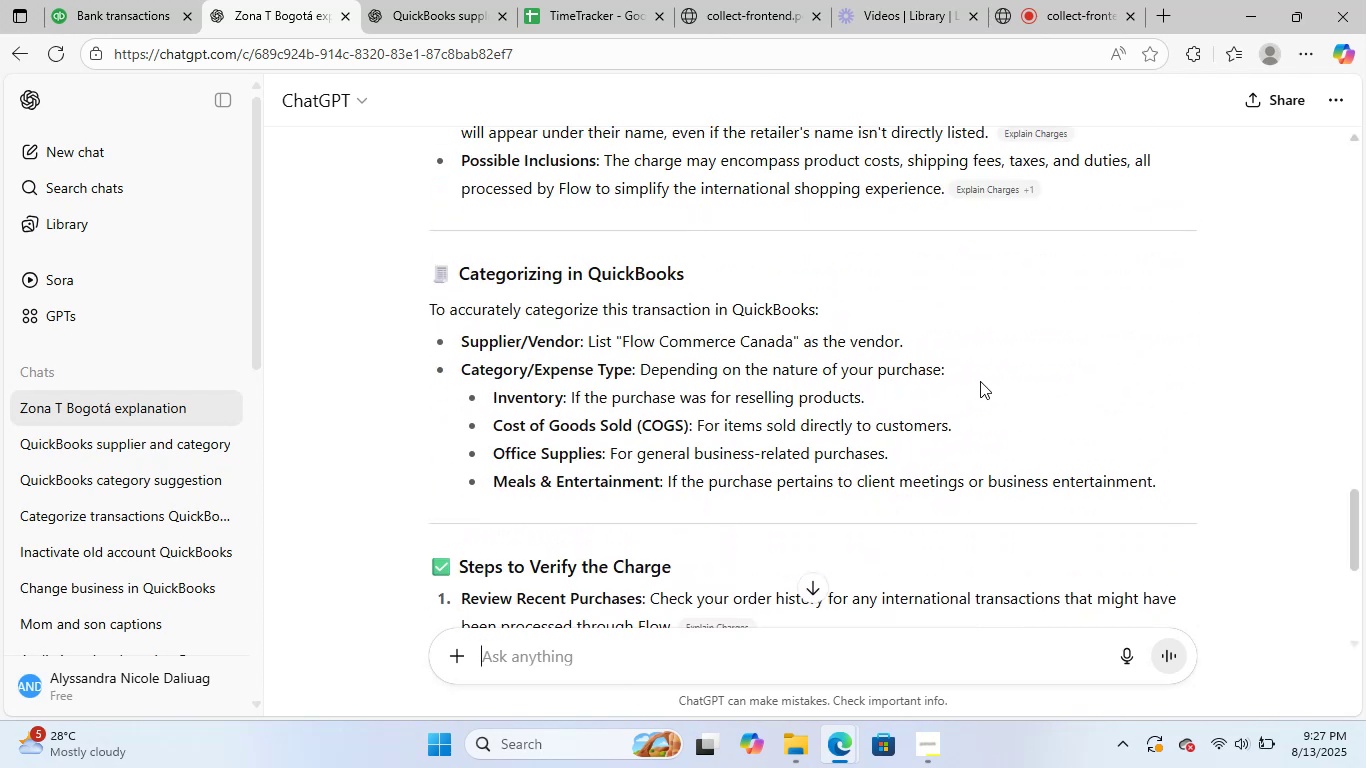 
wait(5.16)
 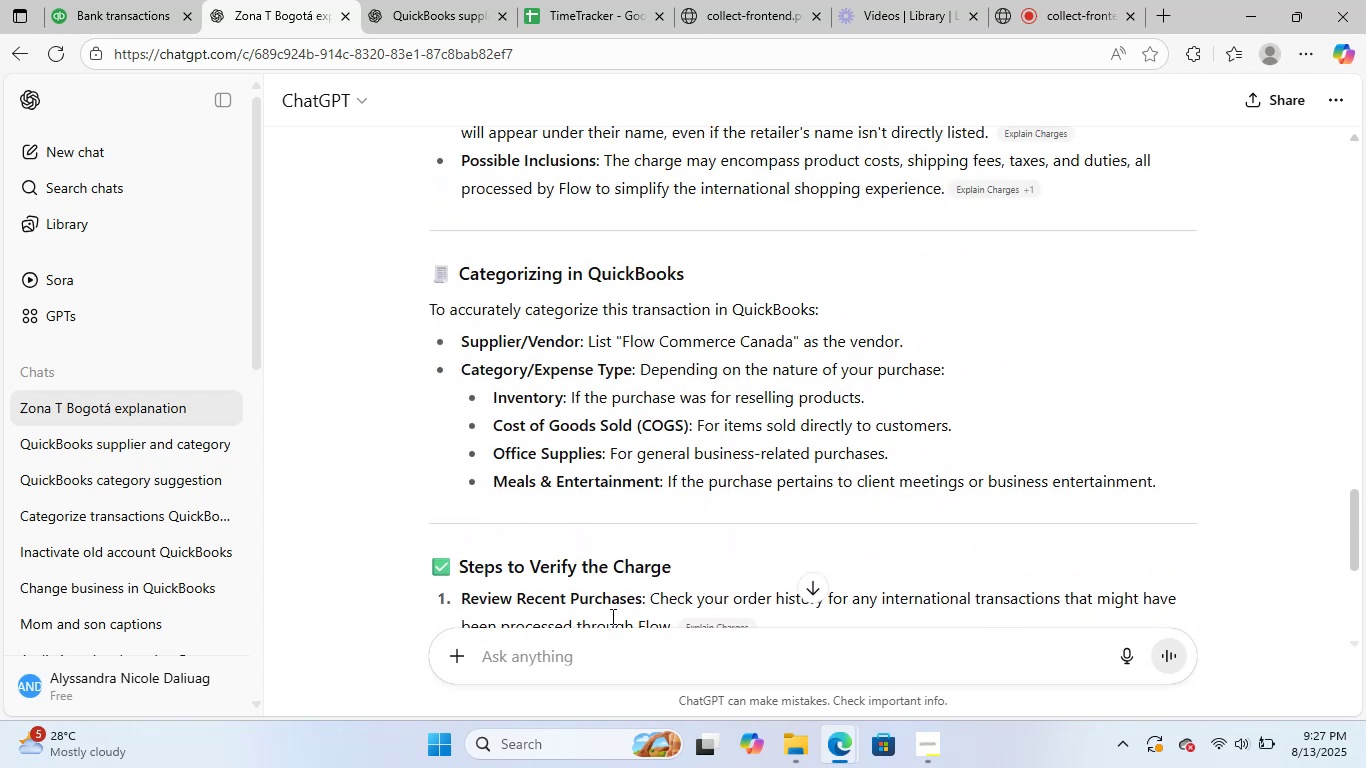 
scroll: coordinate [980, 380], scroll_direction: up, amount: 4.0
 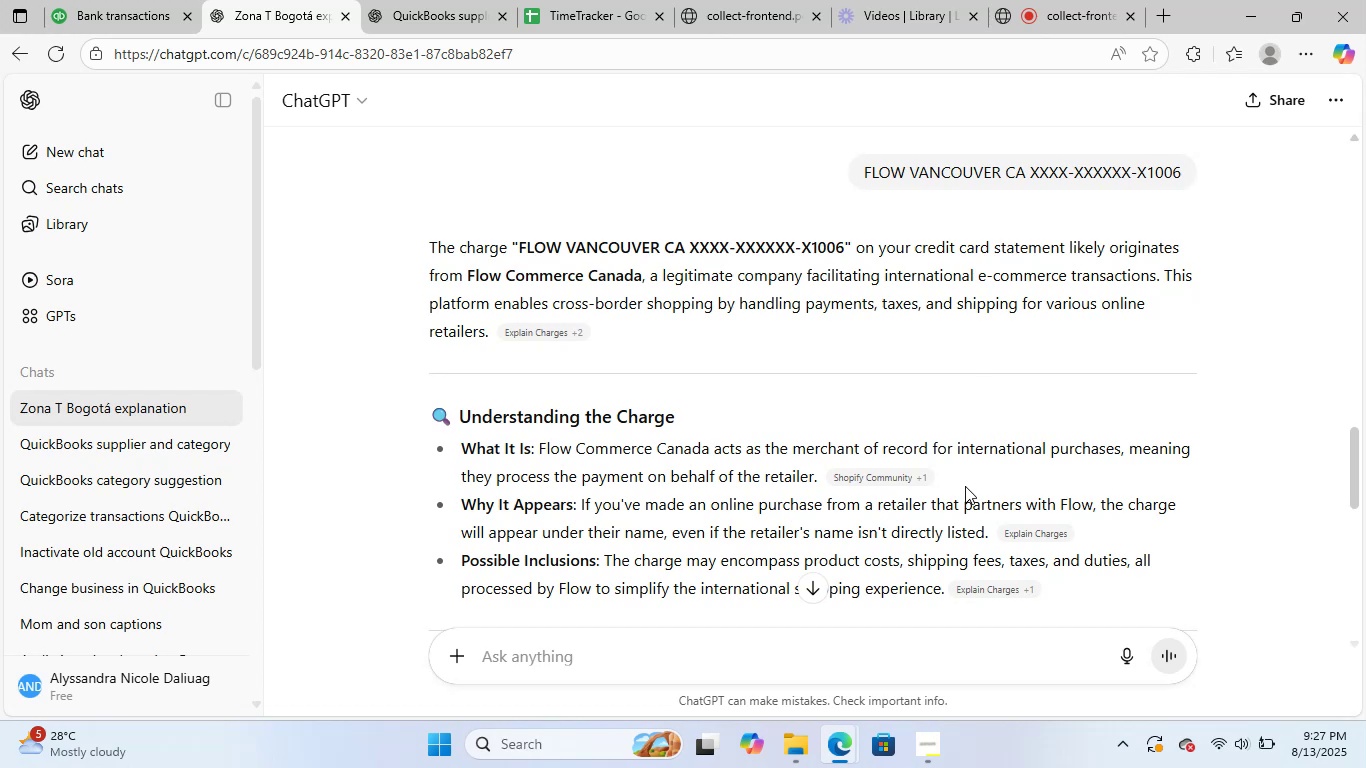 
scroll: coordinate [1005, 366], scroll_direction: down, amount: 5.0
 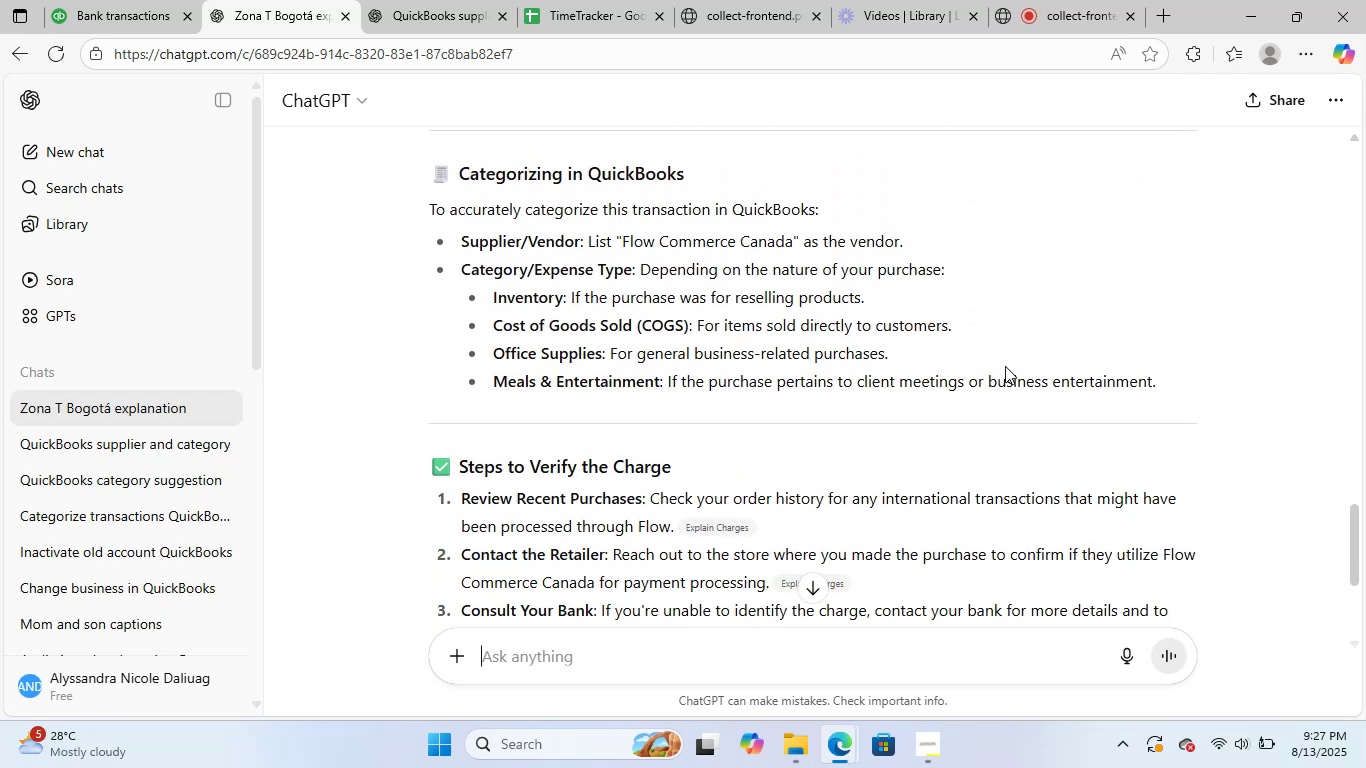 
scroll: coordinate [1005, 366], scroll_direction: up, amount: 1.0
 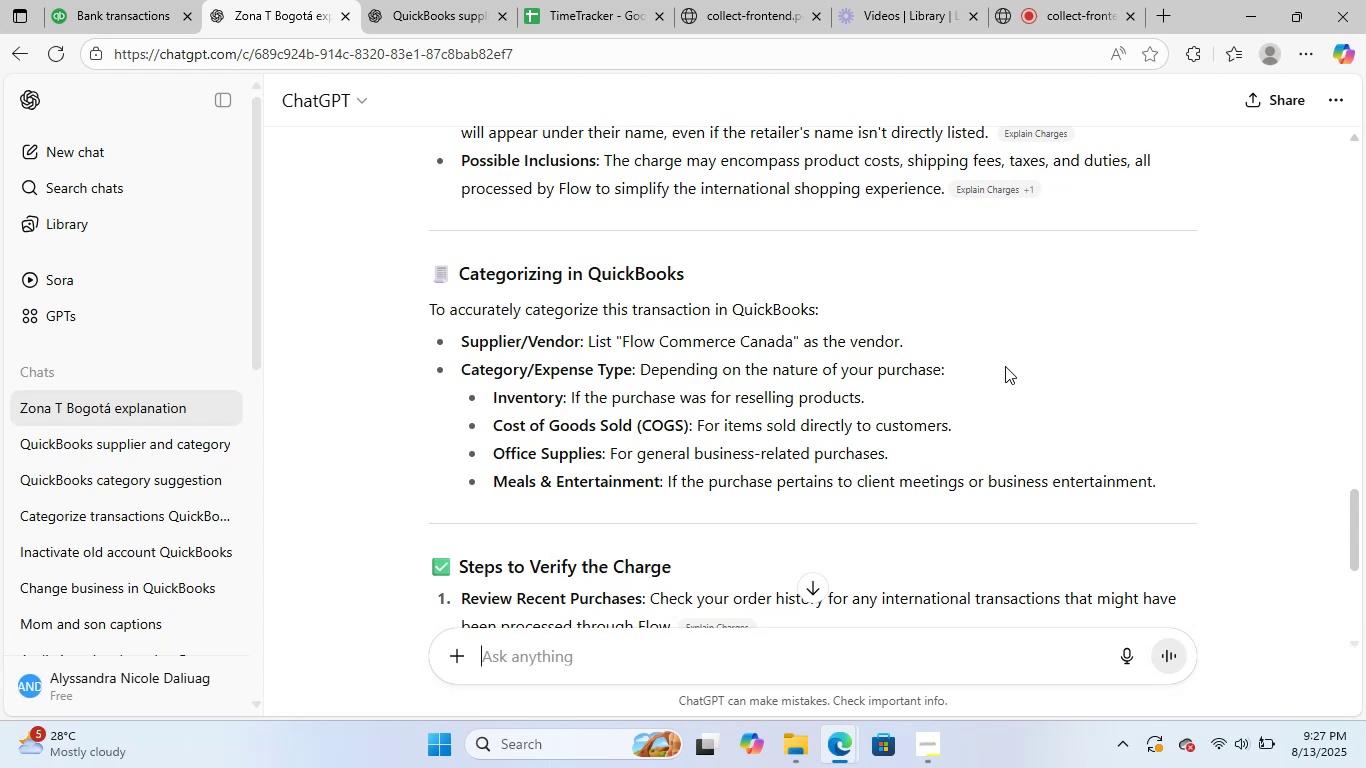 
scroll: coordinate [1005, 366], scroll_direction: down, amount: 2.0
 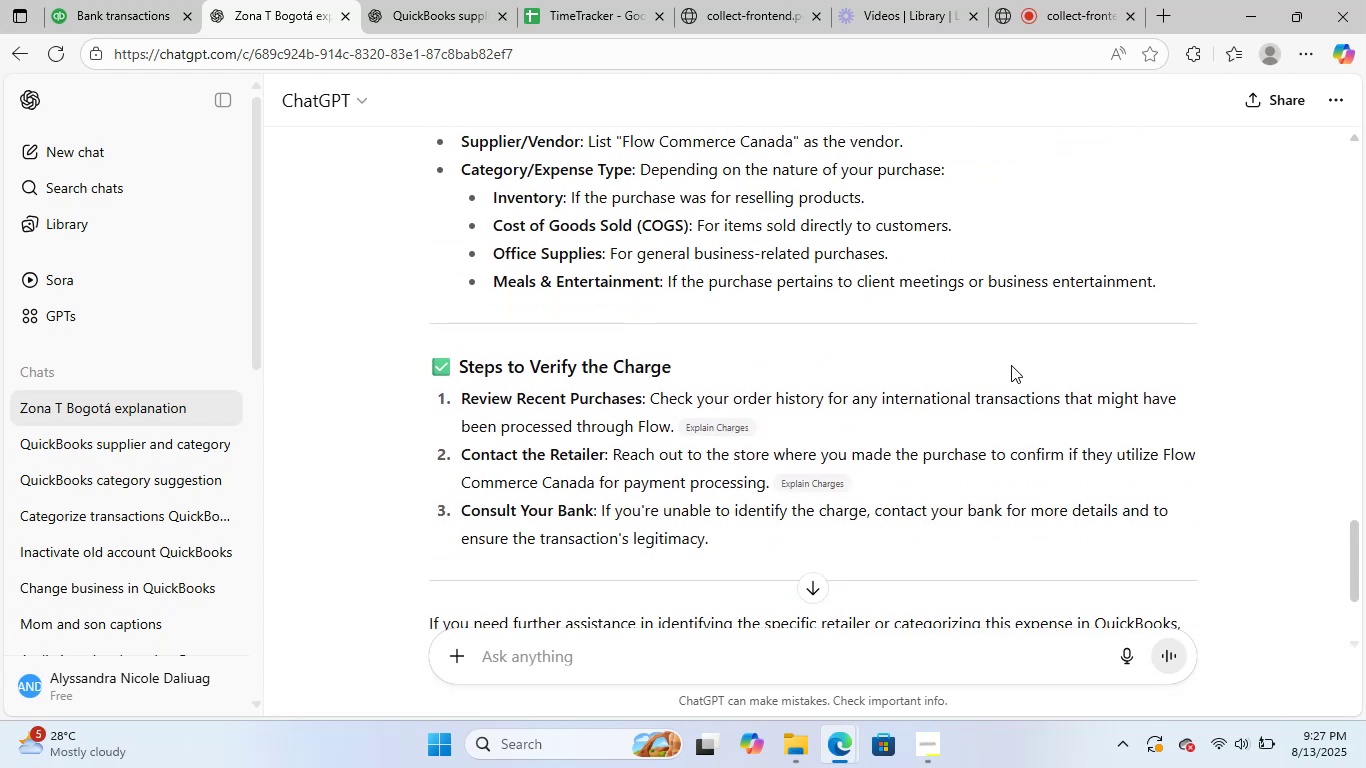 
wait(8.62)
 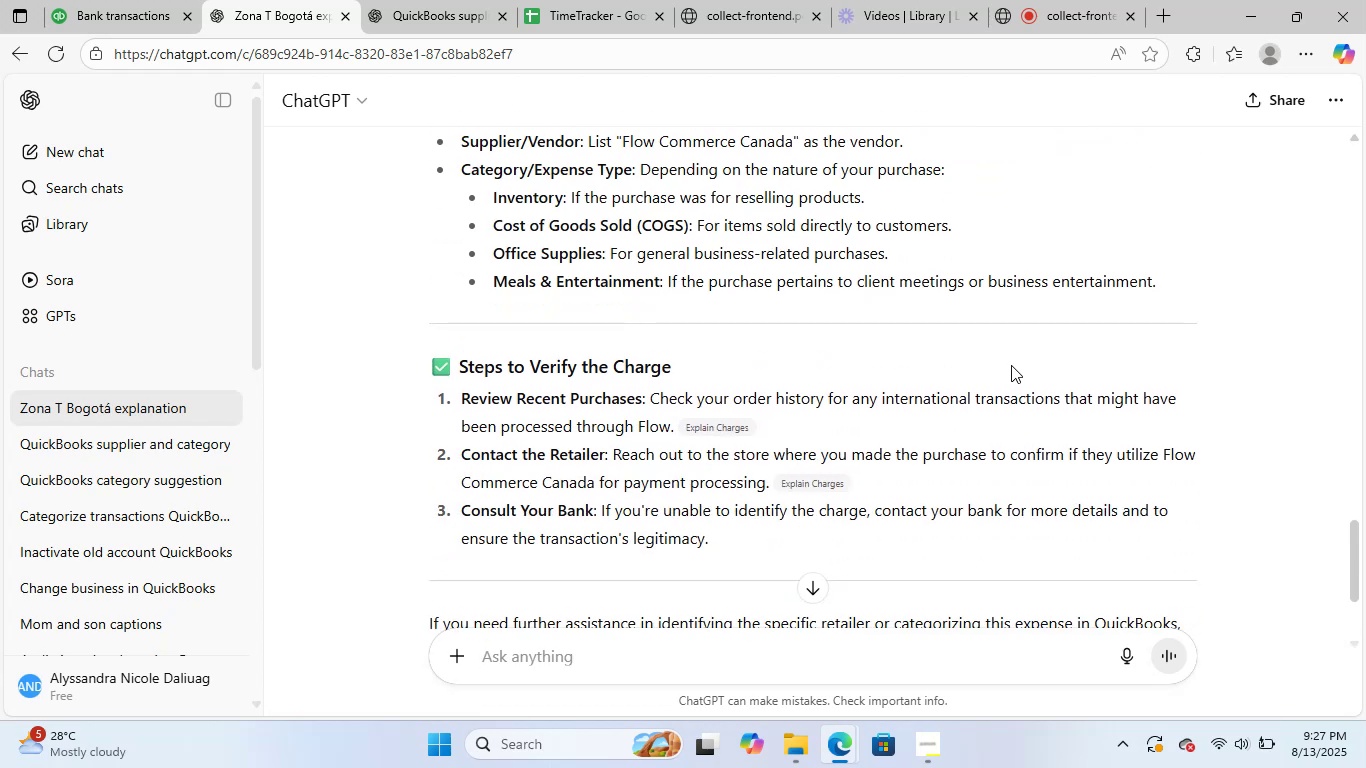 
scroll: coordinate [928, 467], scroll_direction: down, amount: 3.0
 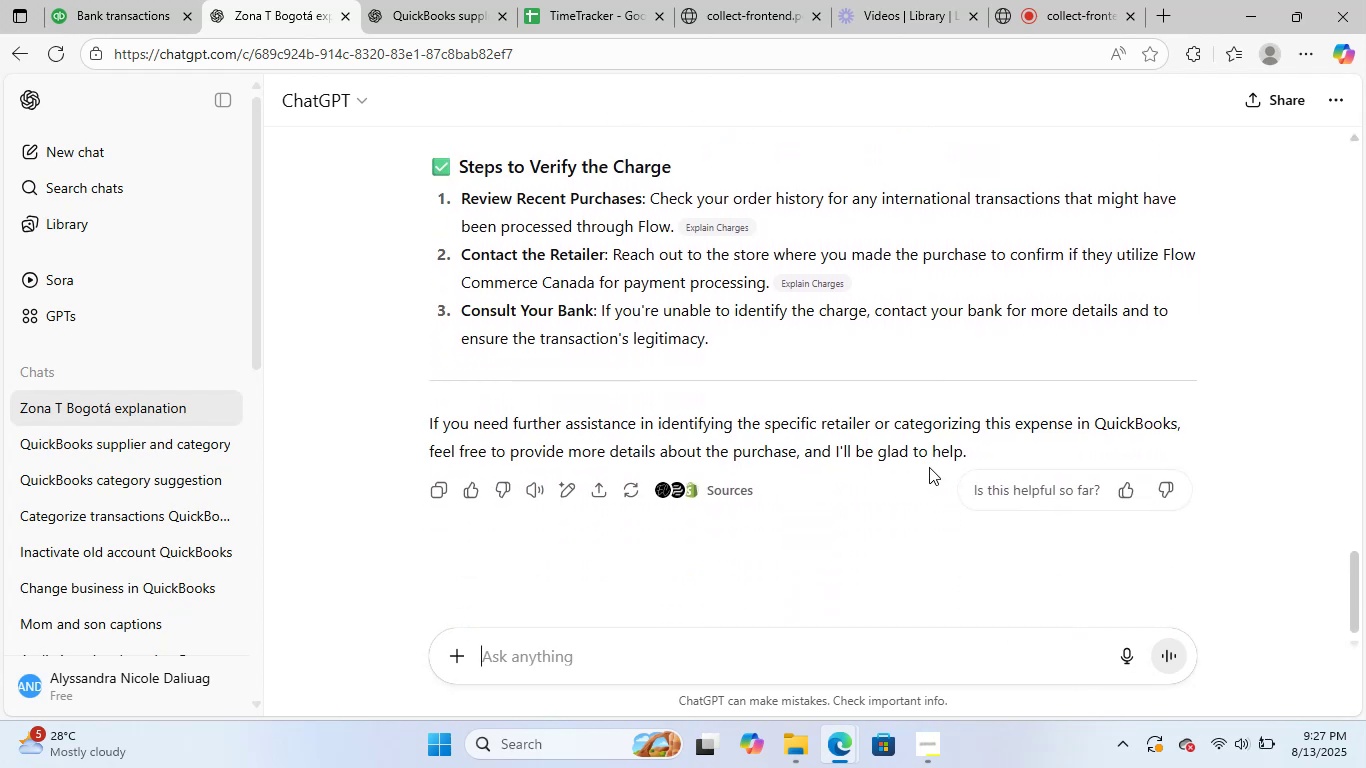 
scroll: coordinate [849, 349], scroll_direction: up, amount: 7.0
 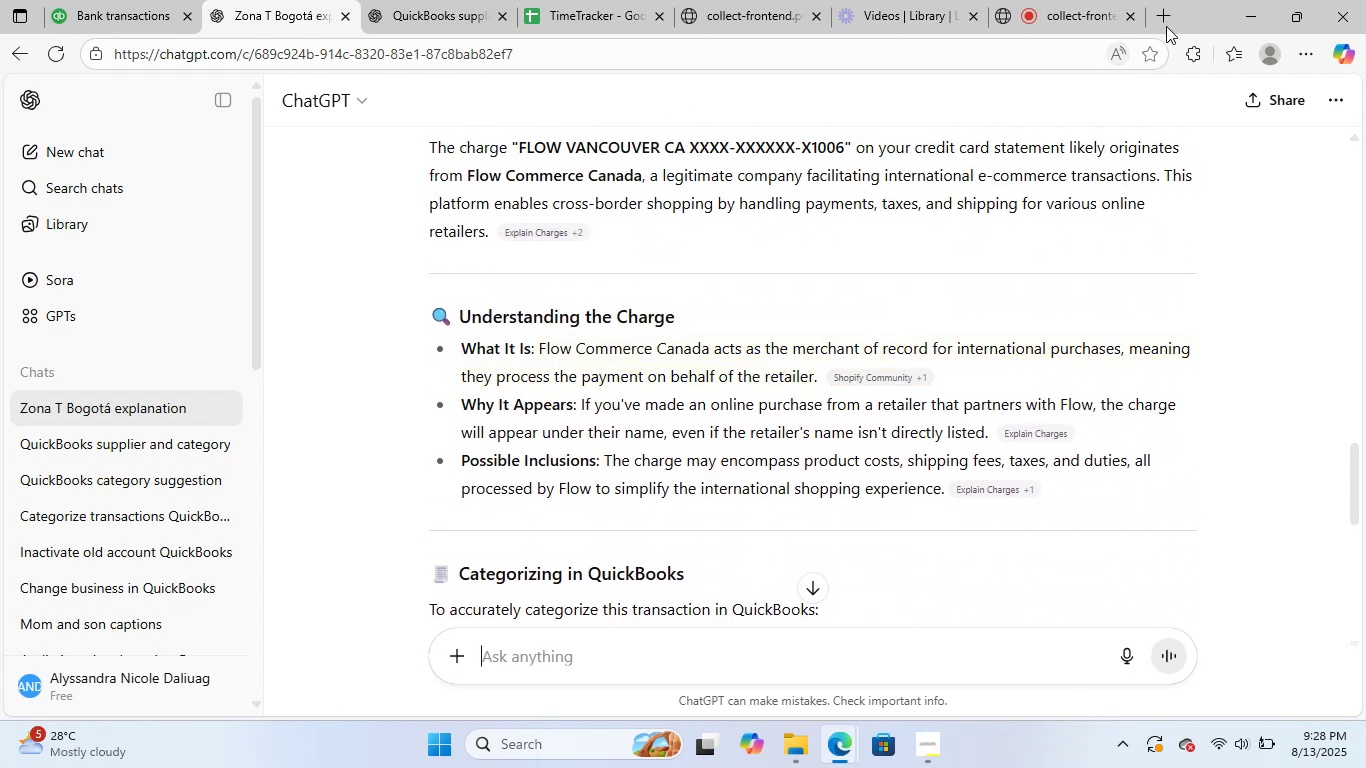 
left_click([1170, 21])
 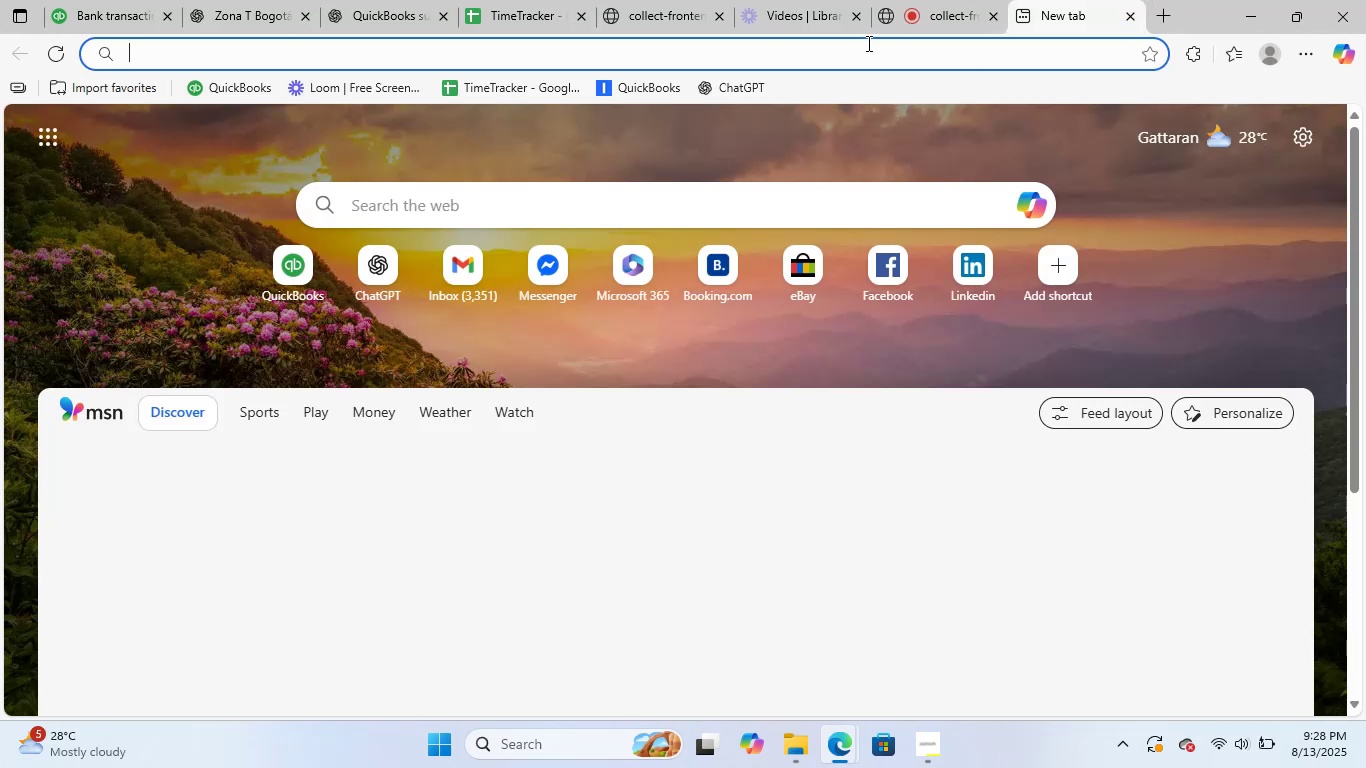 
key(Control+V)
 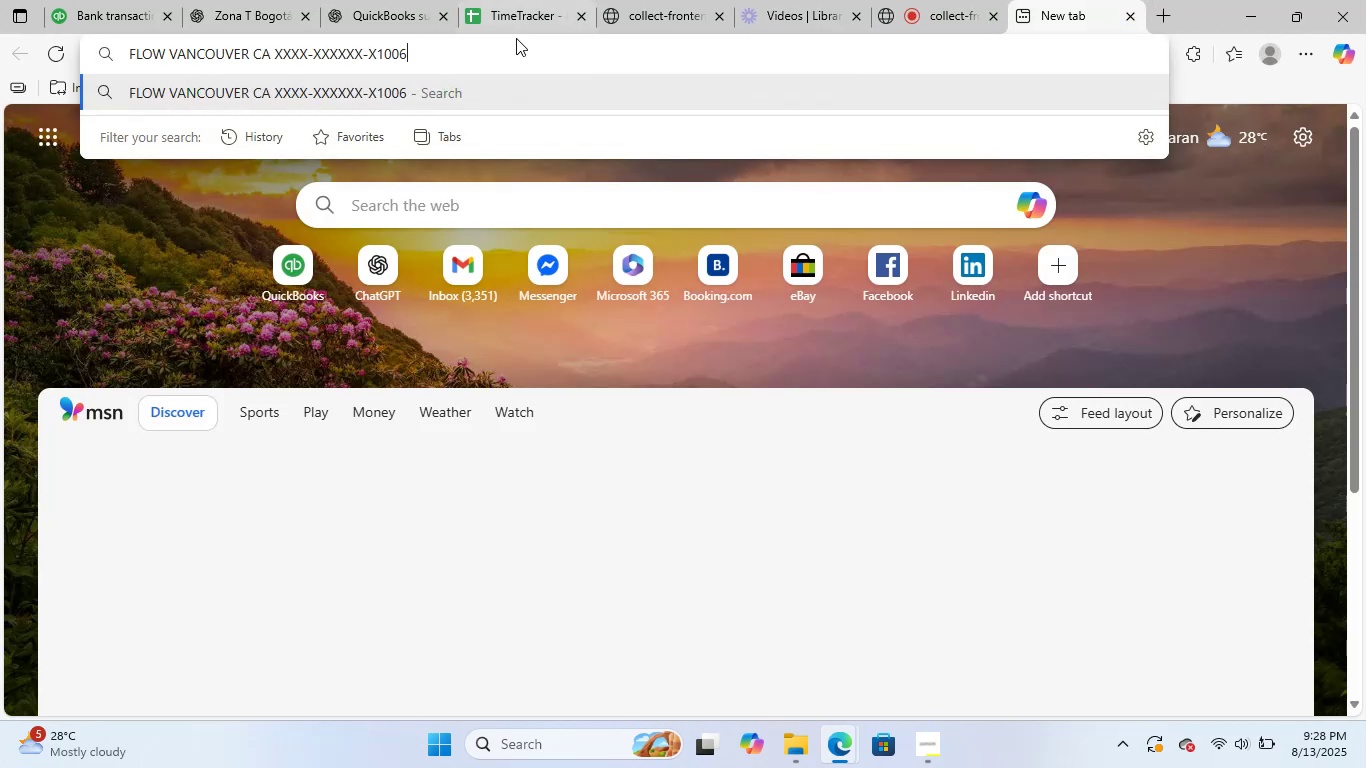 
left_click_drag(start_coordinate=[448, 42], to_coordinate=[276, 63])
 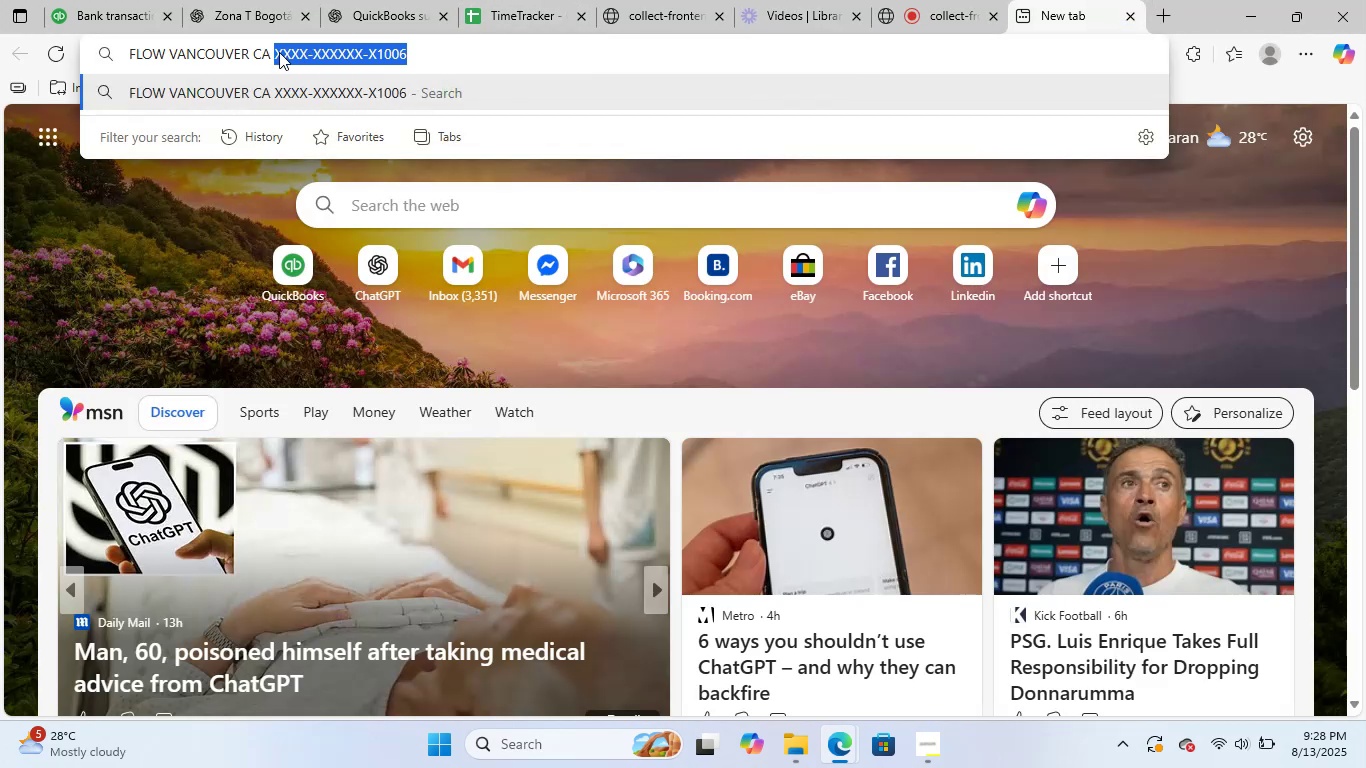 
key(Backspace)
 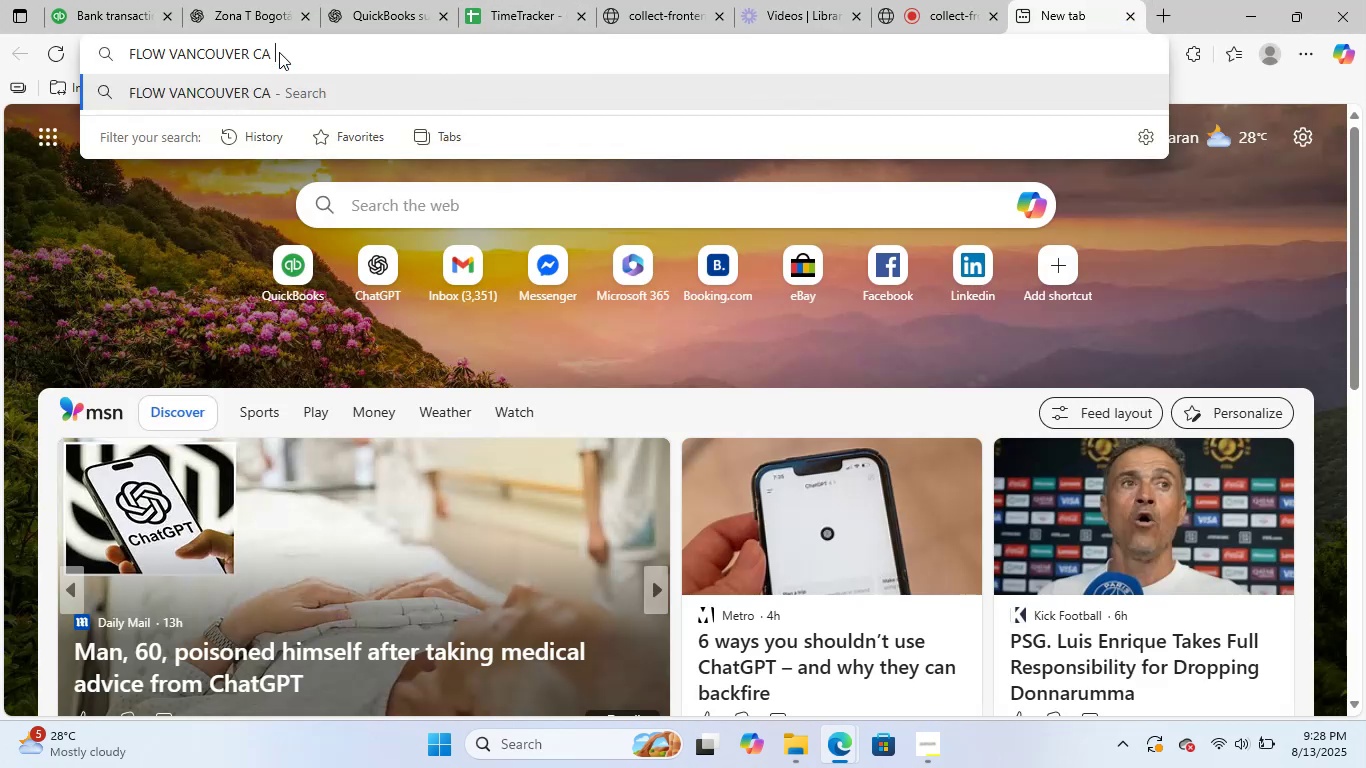 
key(NumpadEnter)
 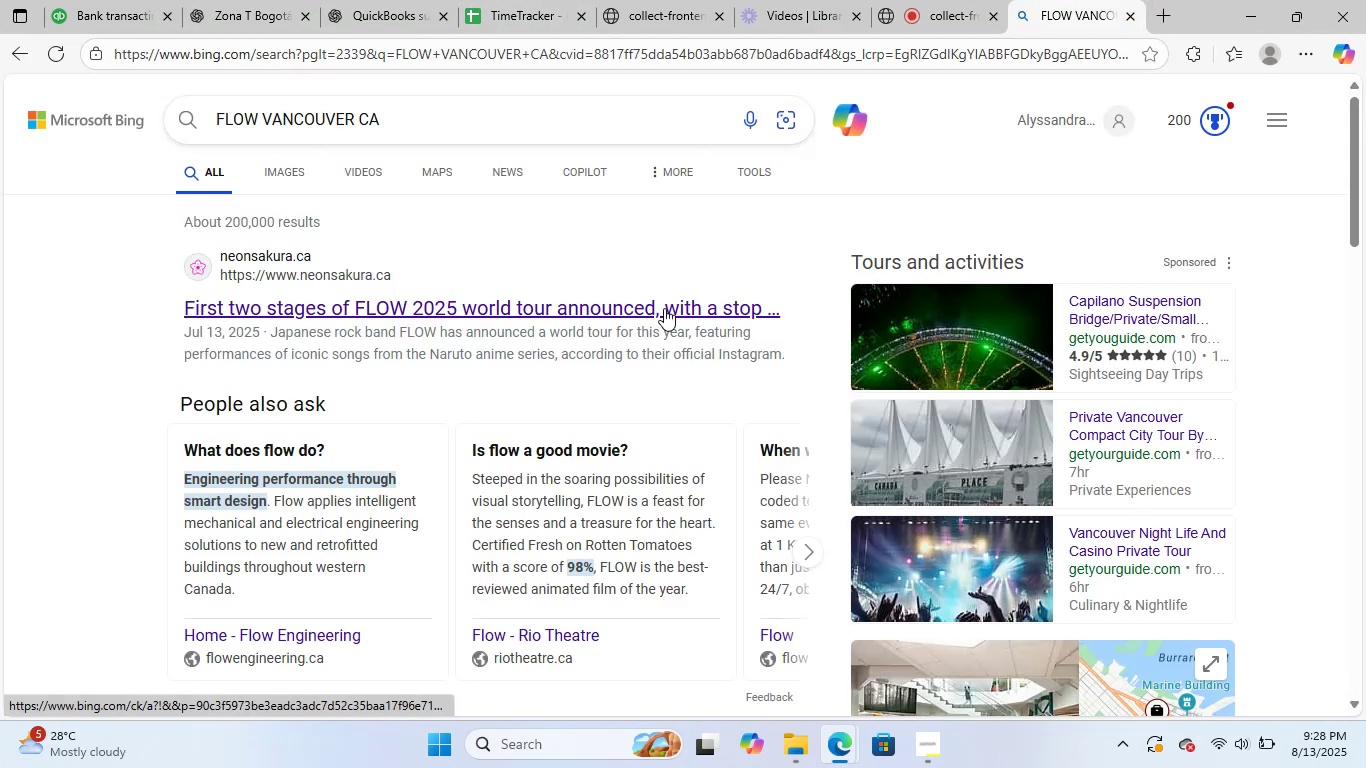 
scroll: coordinate [643, 545], scroll_direction: down, amount: 5.0
 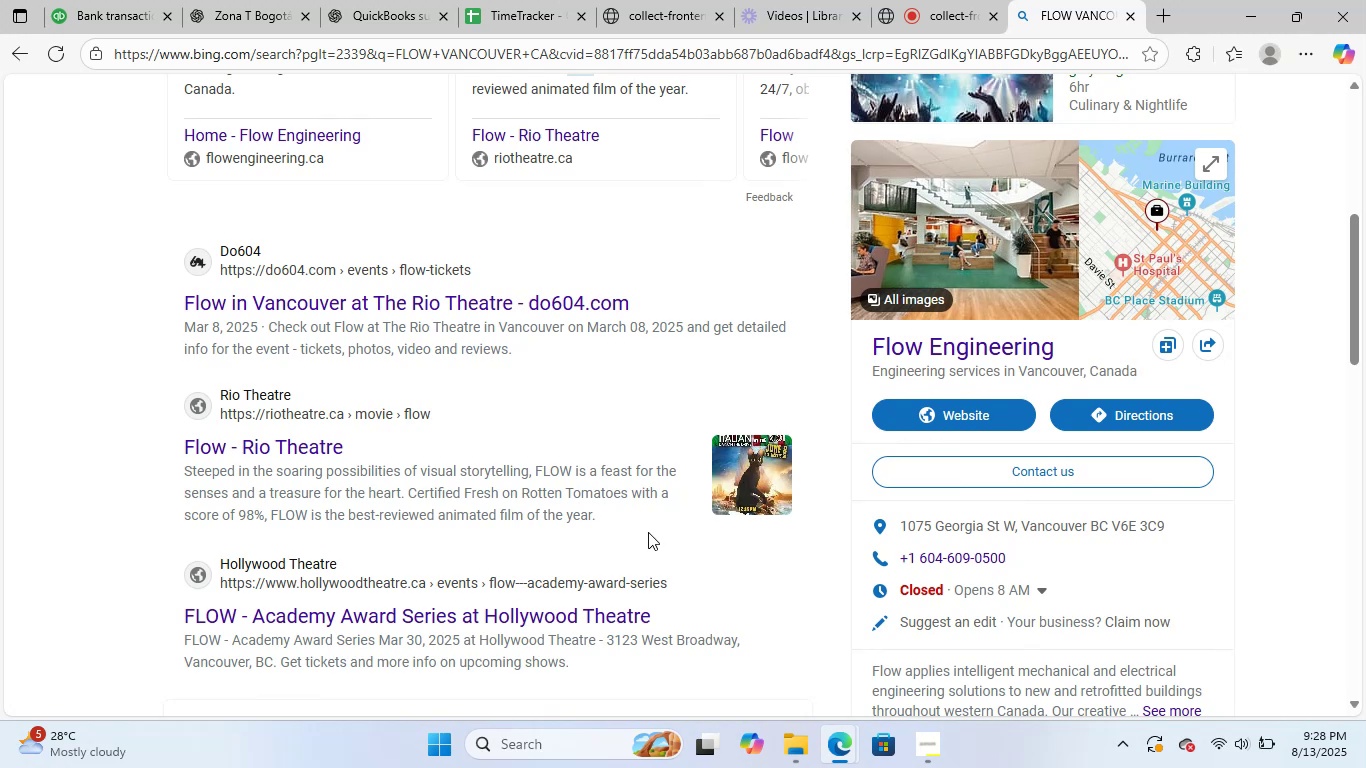 
scroll: coordinate [646, 524], scroll_direction: up, amount: 6.0
 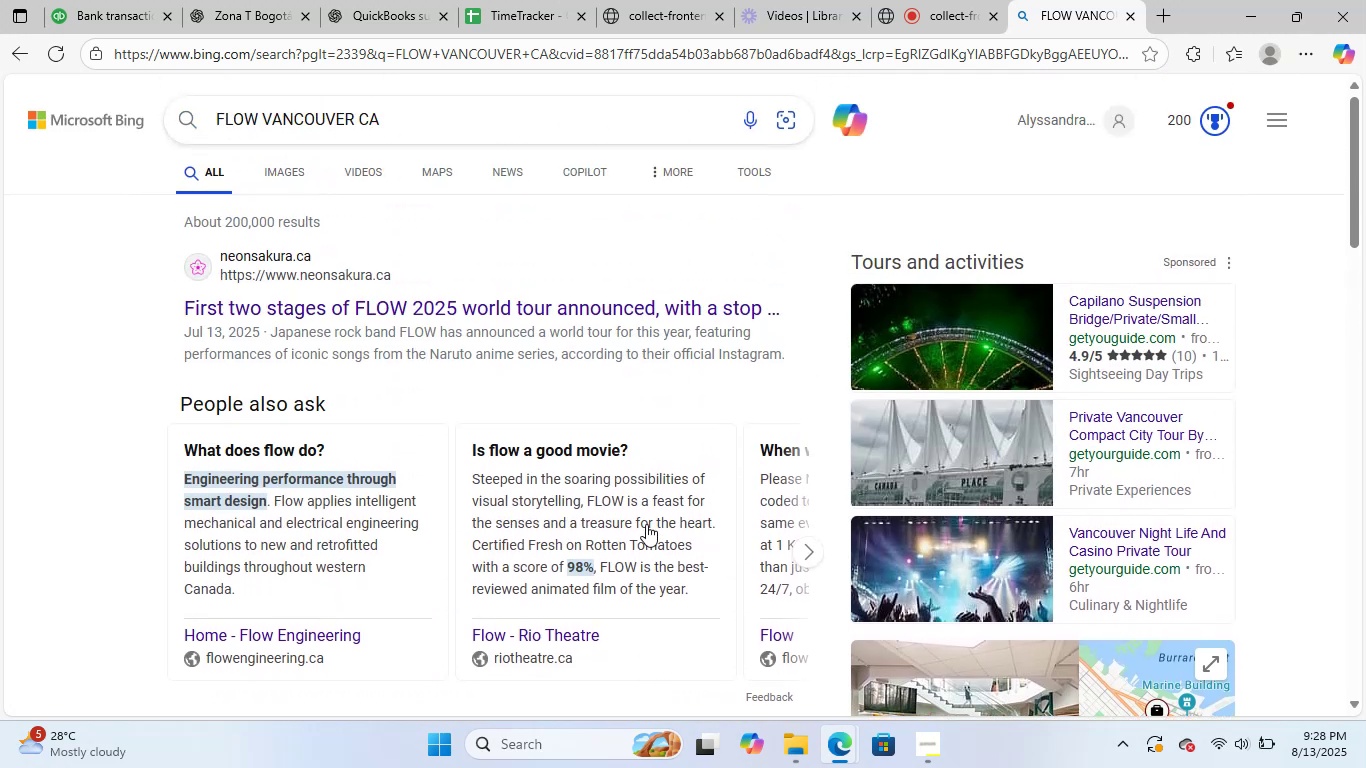 
scroll: coordinate [539, 577], scroll_direction: down, amount: 14.0
 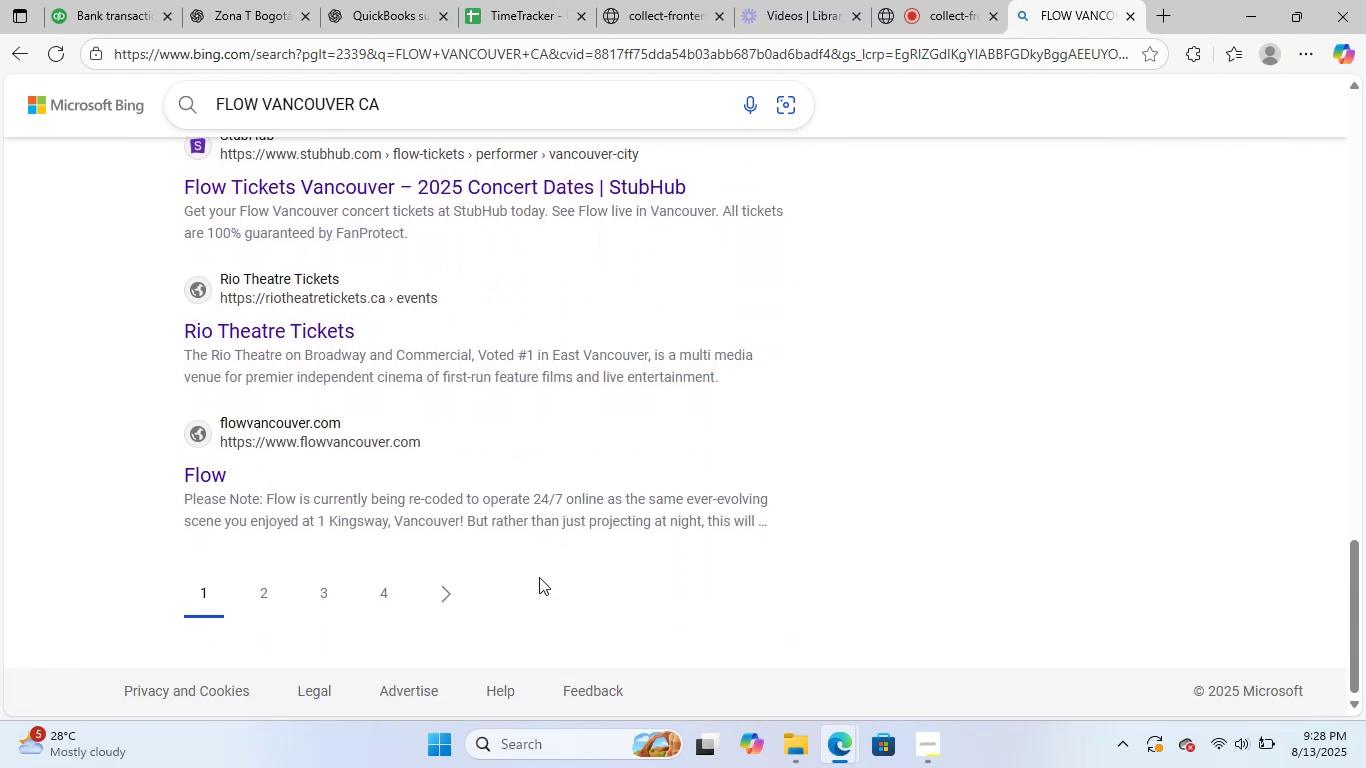 
scroll: coordinate [539, 577], scroll_direction: up, amount: 10.0
 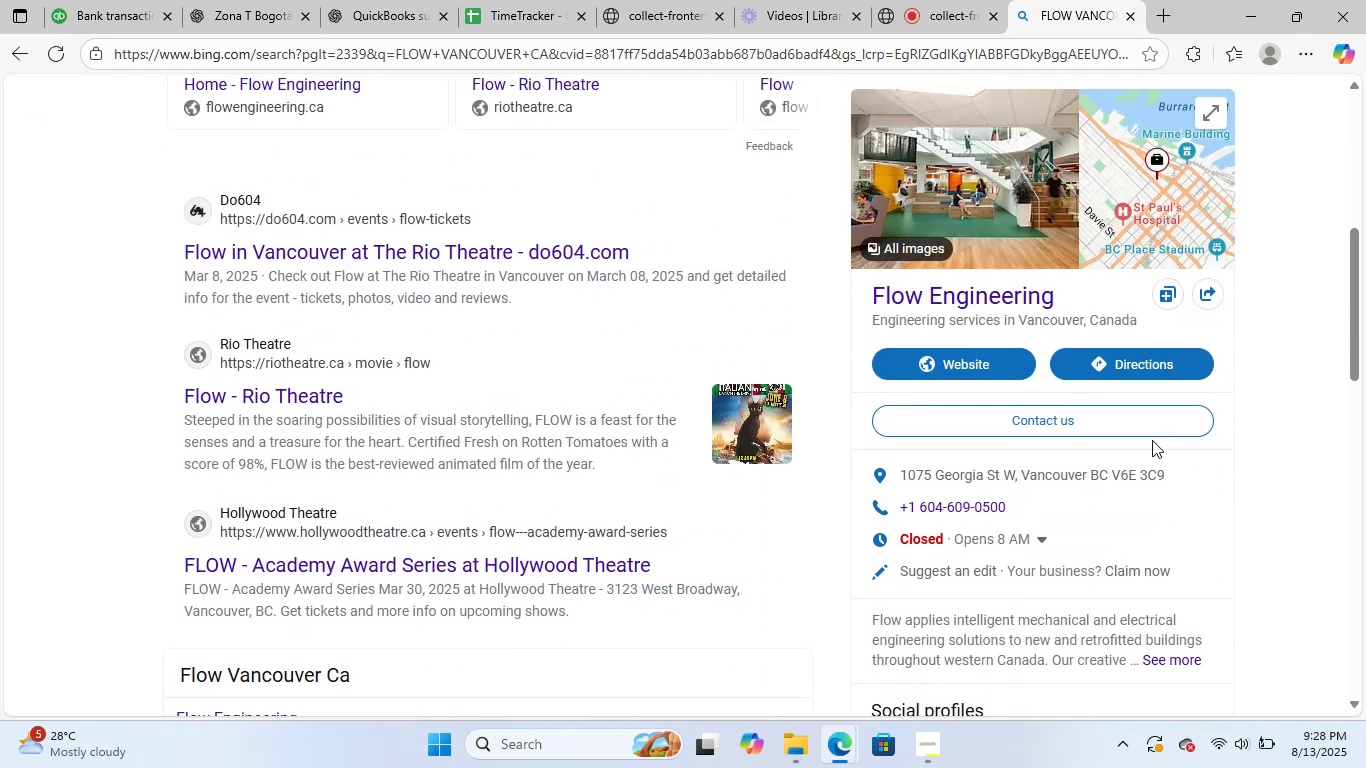 
scroll: coordinate [1151, 441], scroll_direction: down, amount: 5.0
 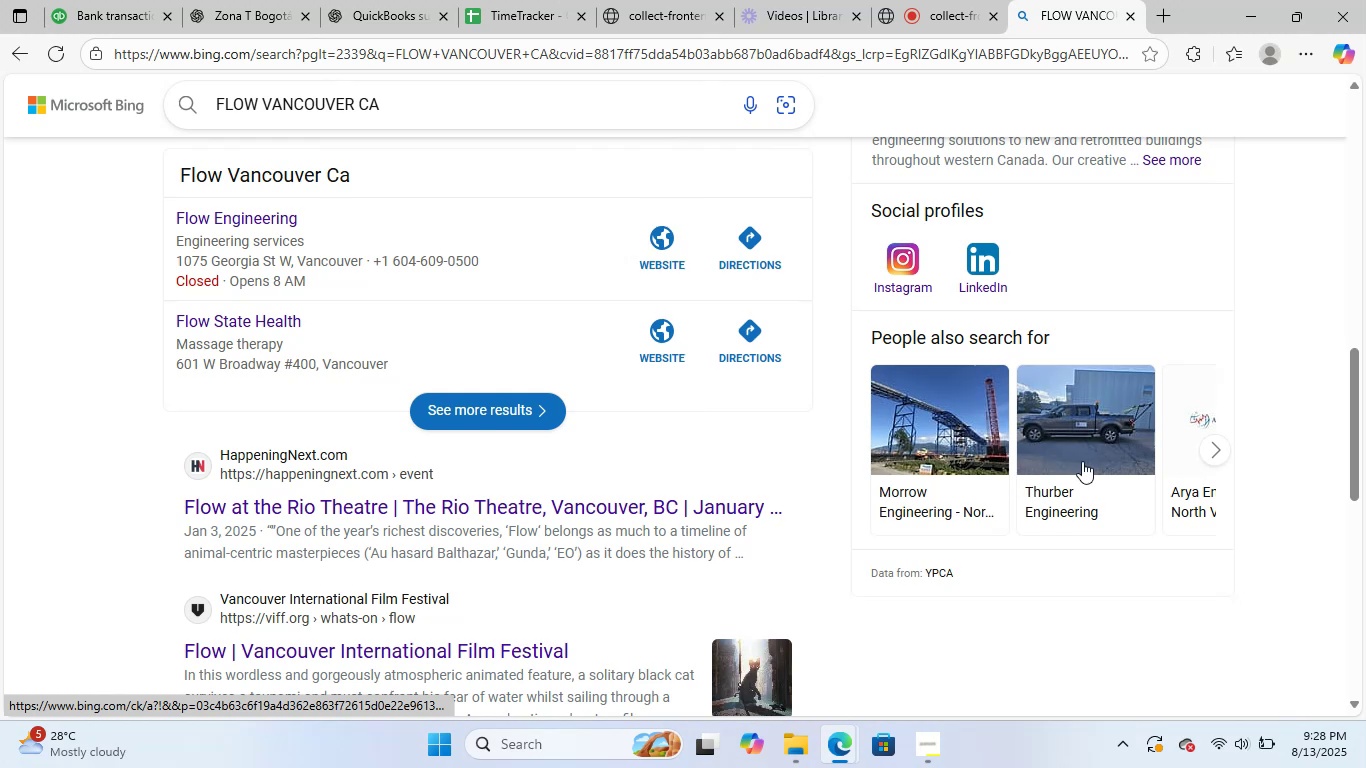 
scroll: coordinate [287, 448], scroll_direction: up, amount: 6.0
 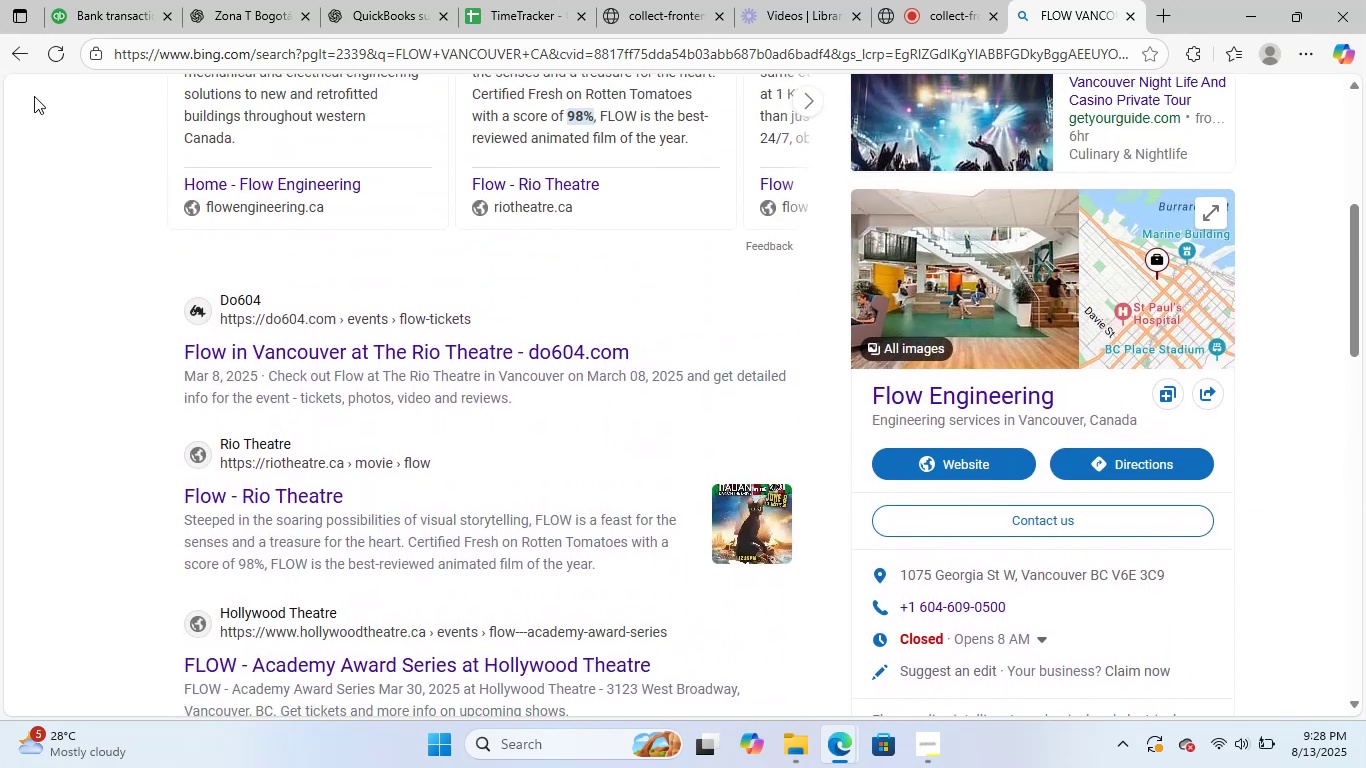 
left_click([114, 0])
 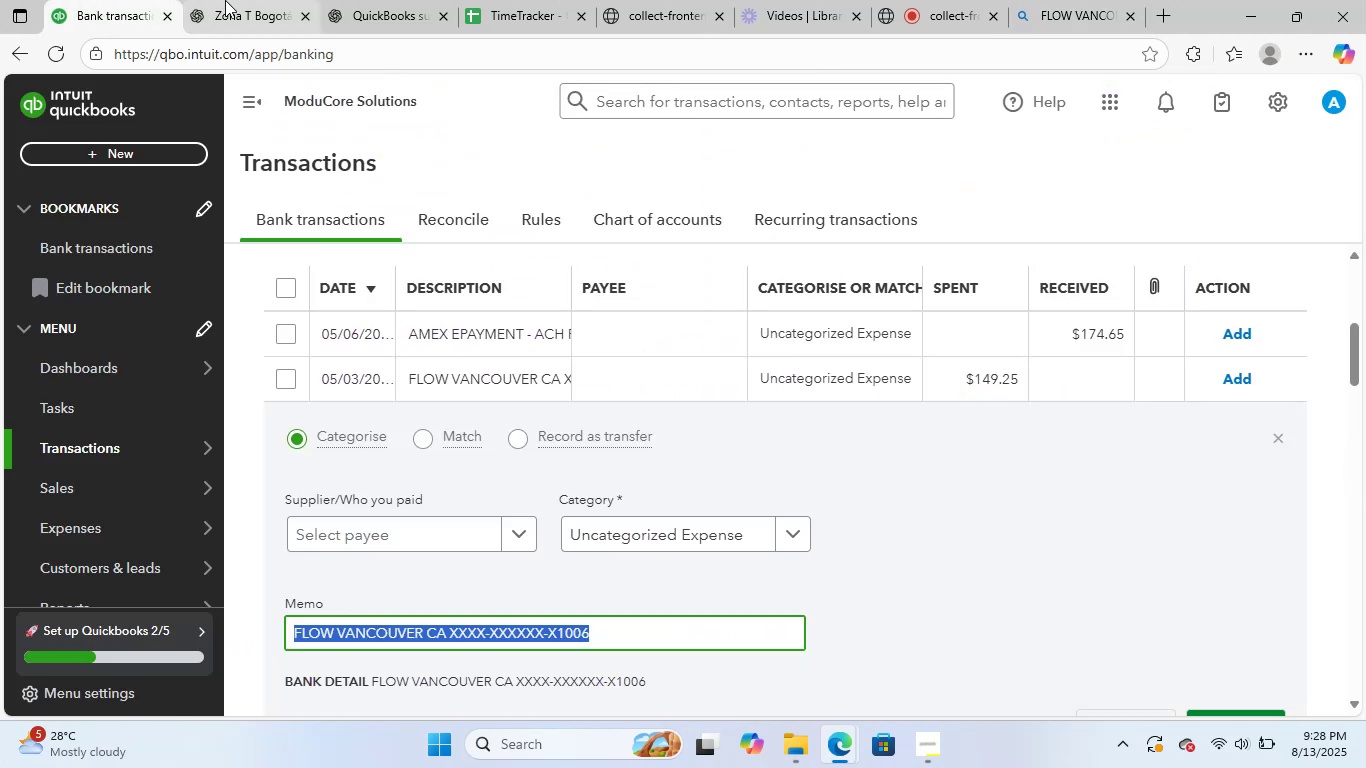 
left_click([240, 0])
 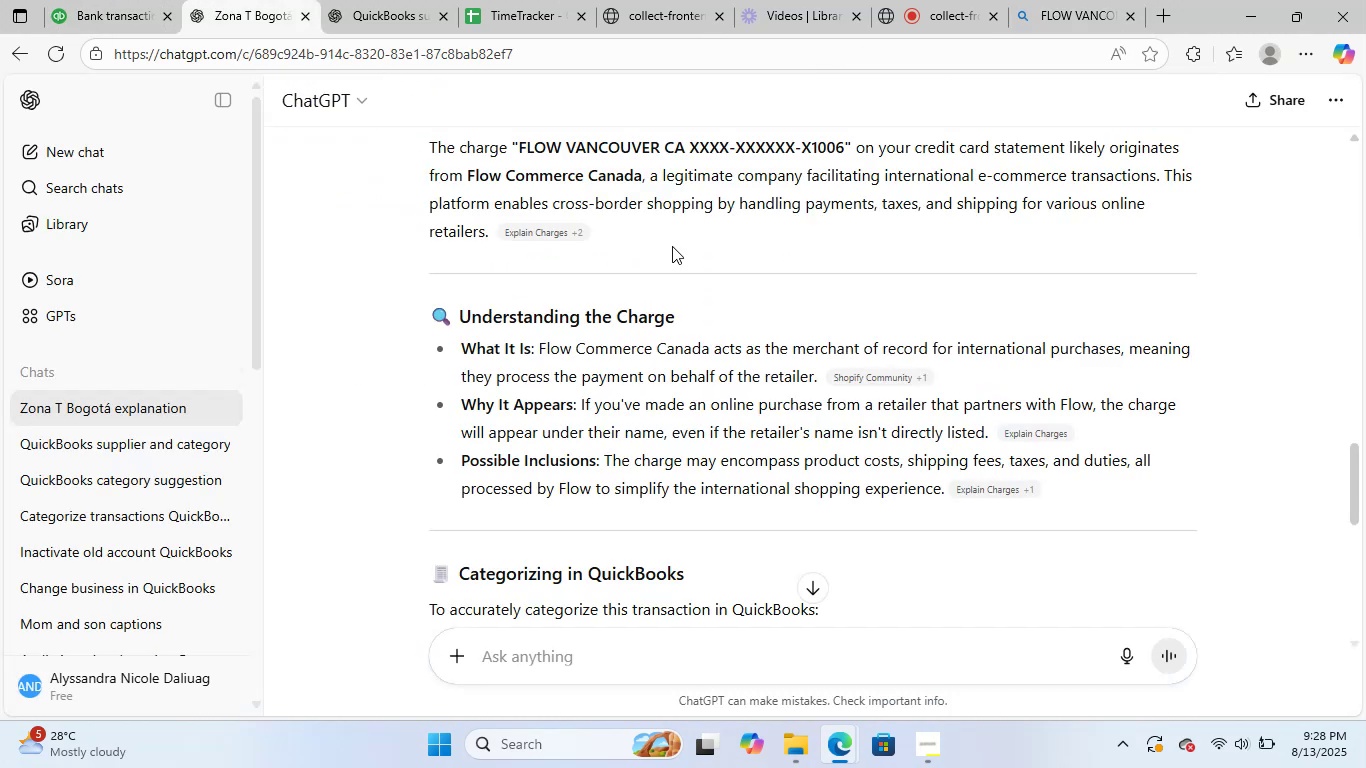 
scroll: coordinate [785, 362], scroll_direction: up, amount: 2.0
 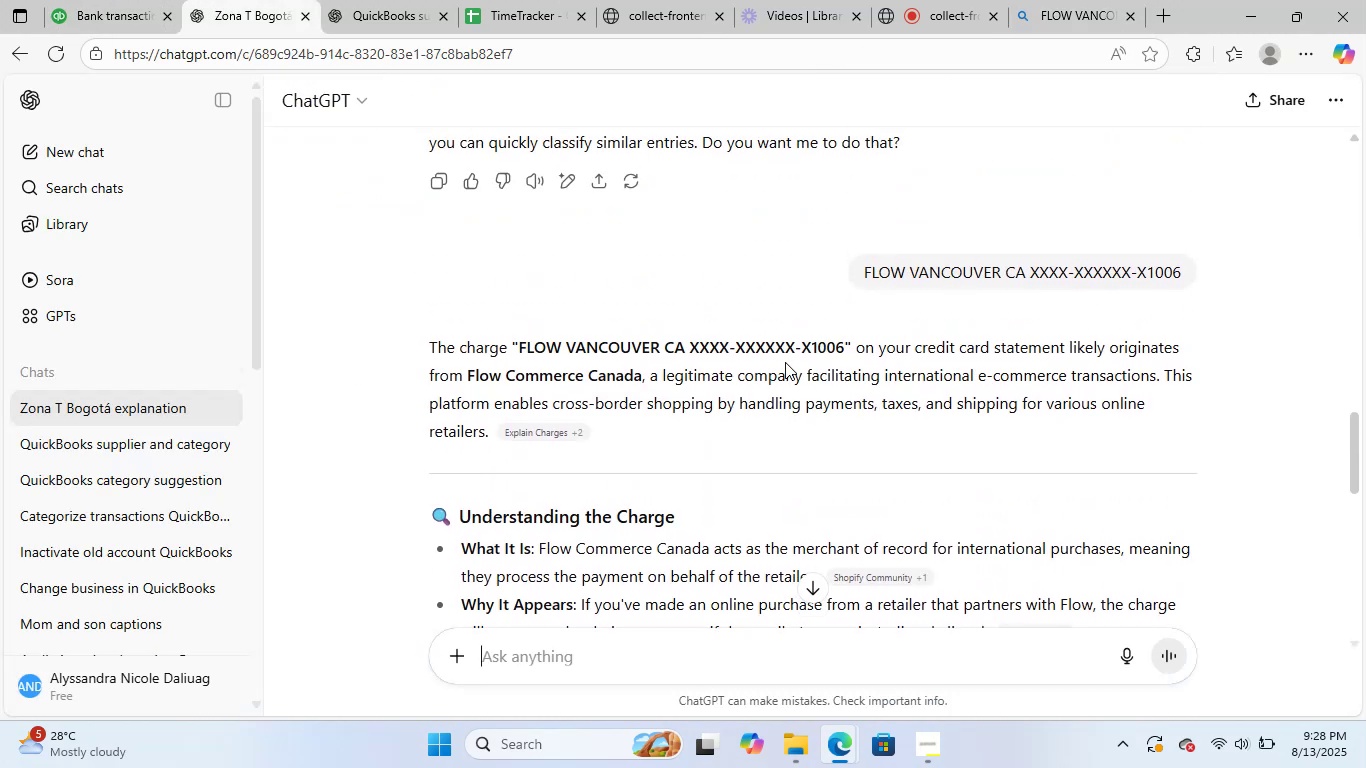 
scroll: coordinate [820, 392], scroll_direction: down, amount: 5.0
 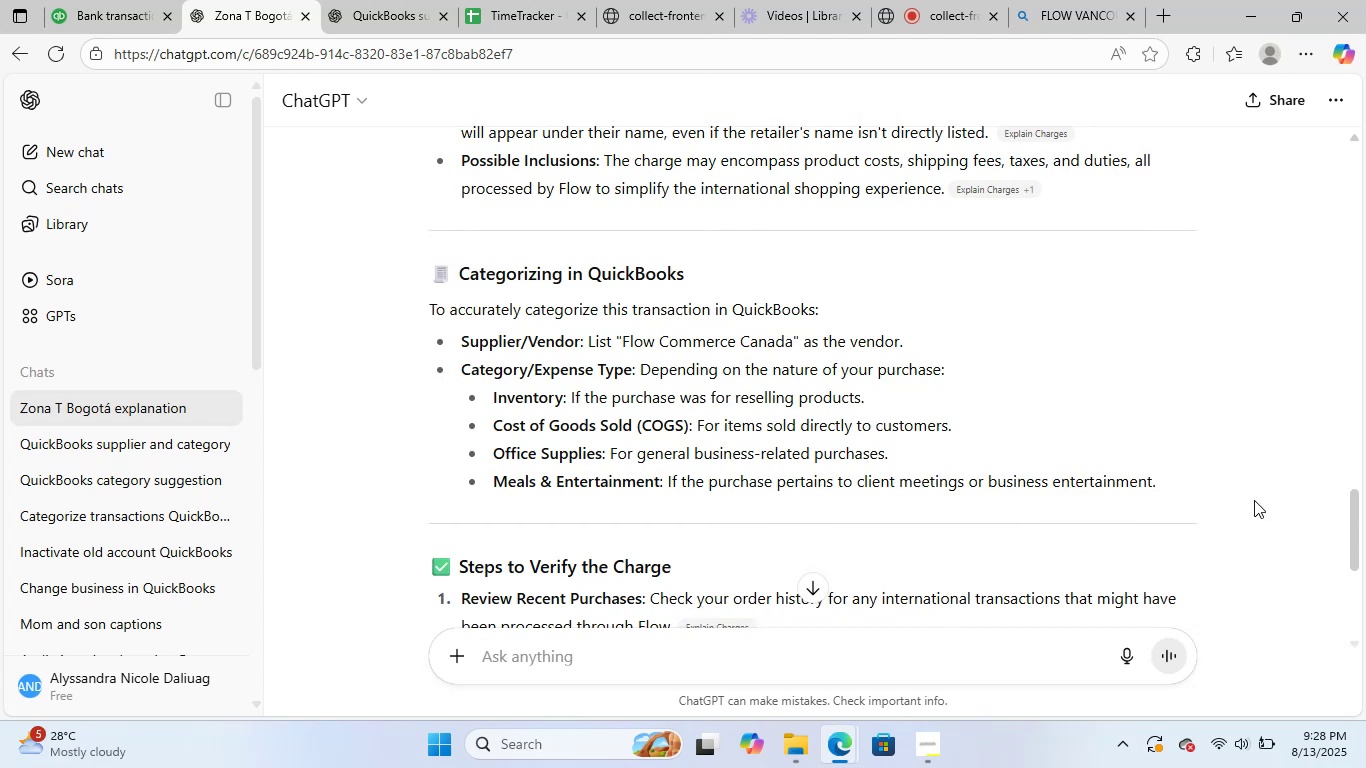 
wait(7.61)
 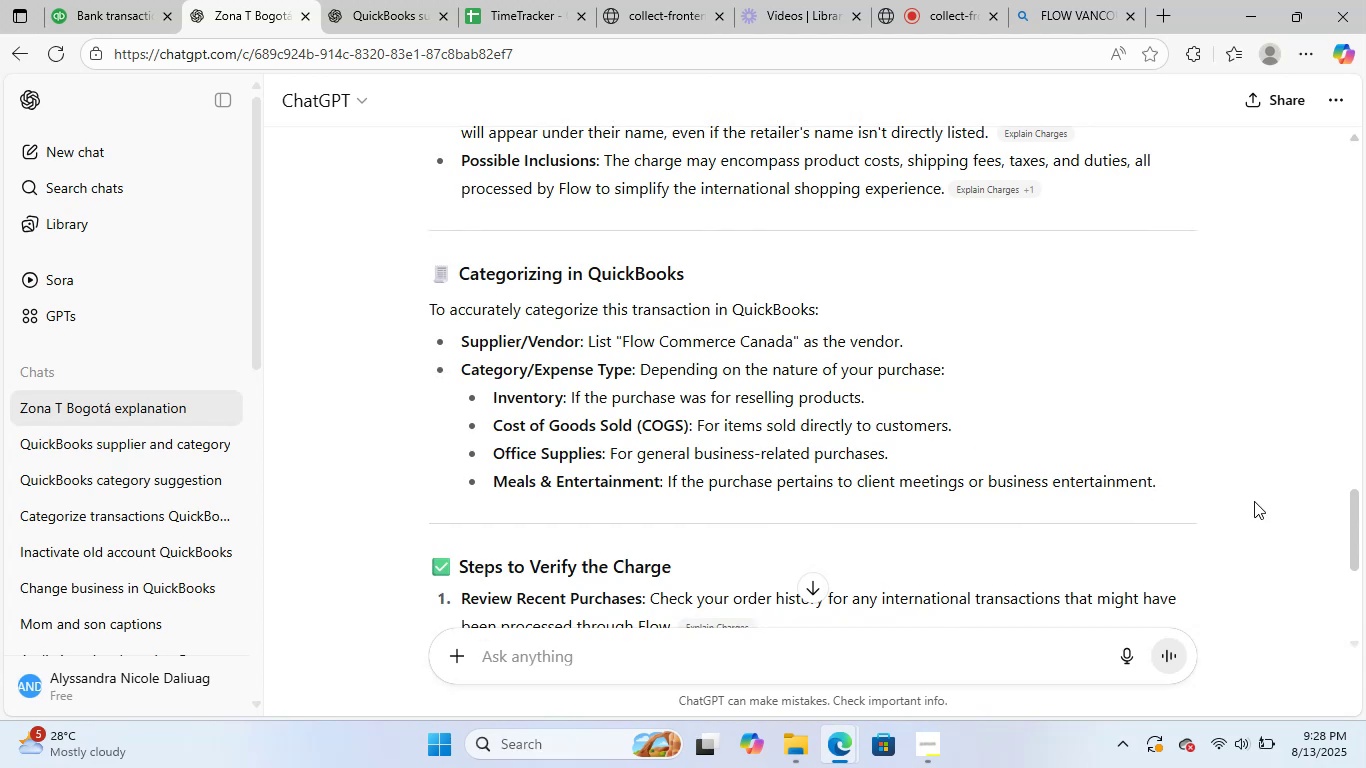 
scroll: coordinate [1093, 458], scroll_direction: down, amount: 1.0
 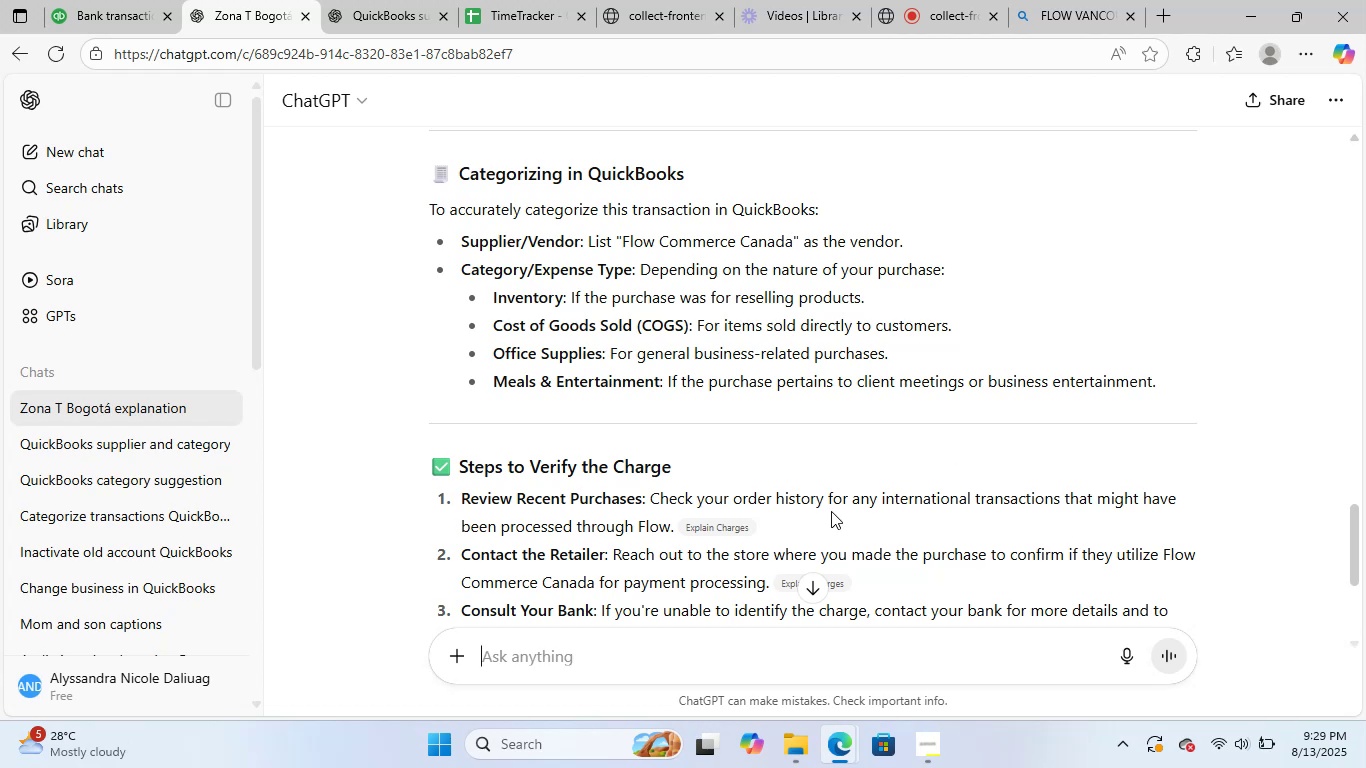 
wait(10.28)
 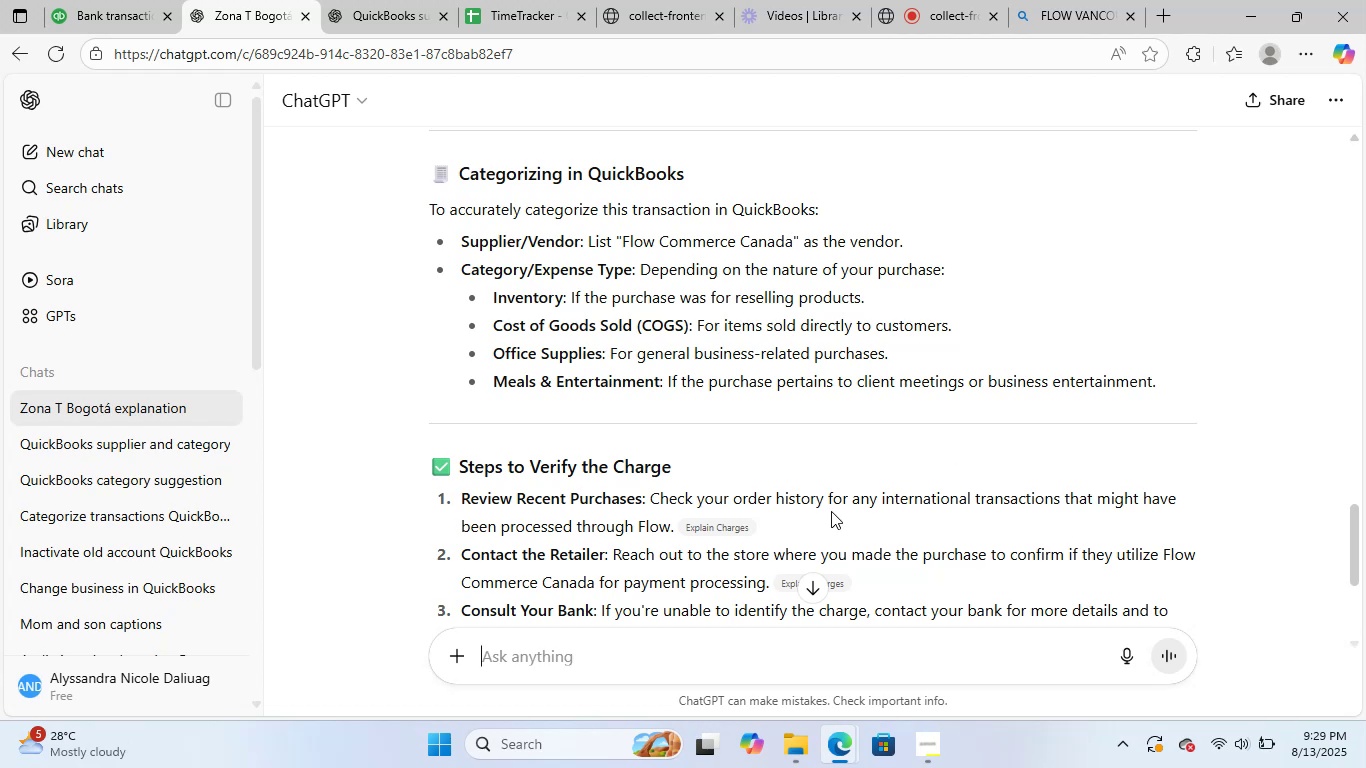 
left_click_drag(start_coordinate=[623, 248], to_coordinate=[790, 247])
 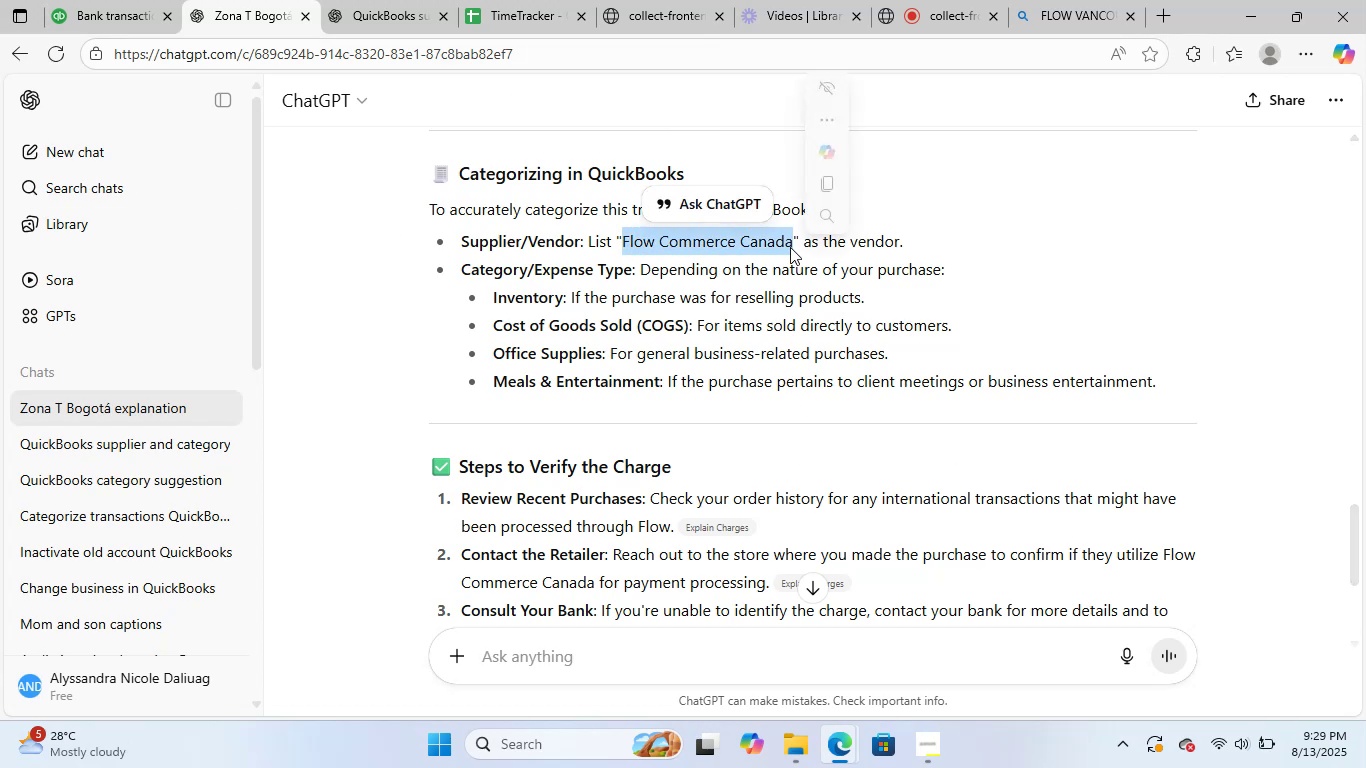 
key(Control+C)
 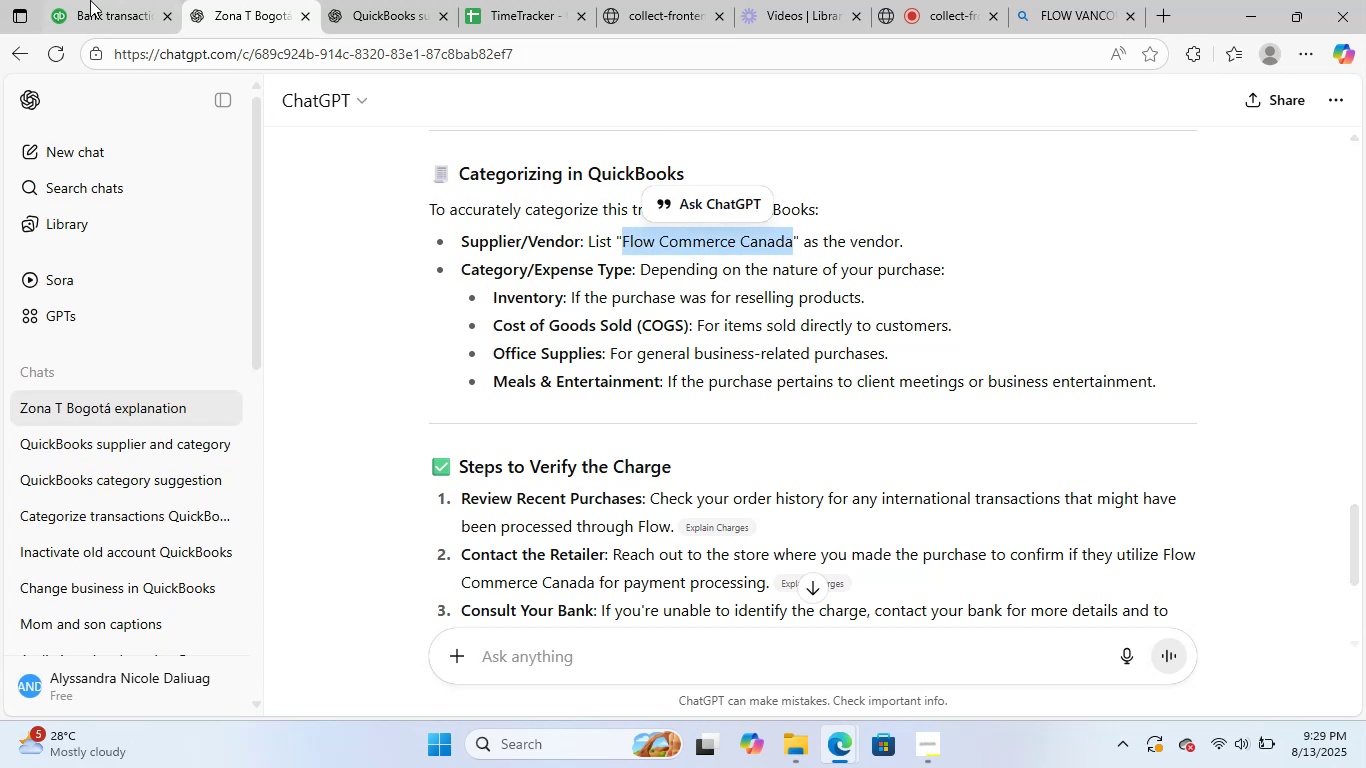 
left_click([80, 0])
 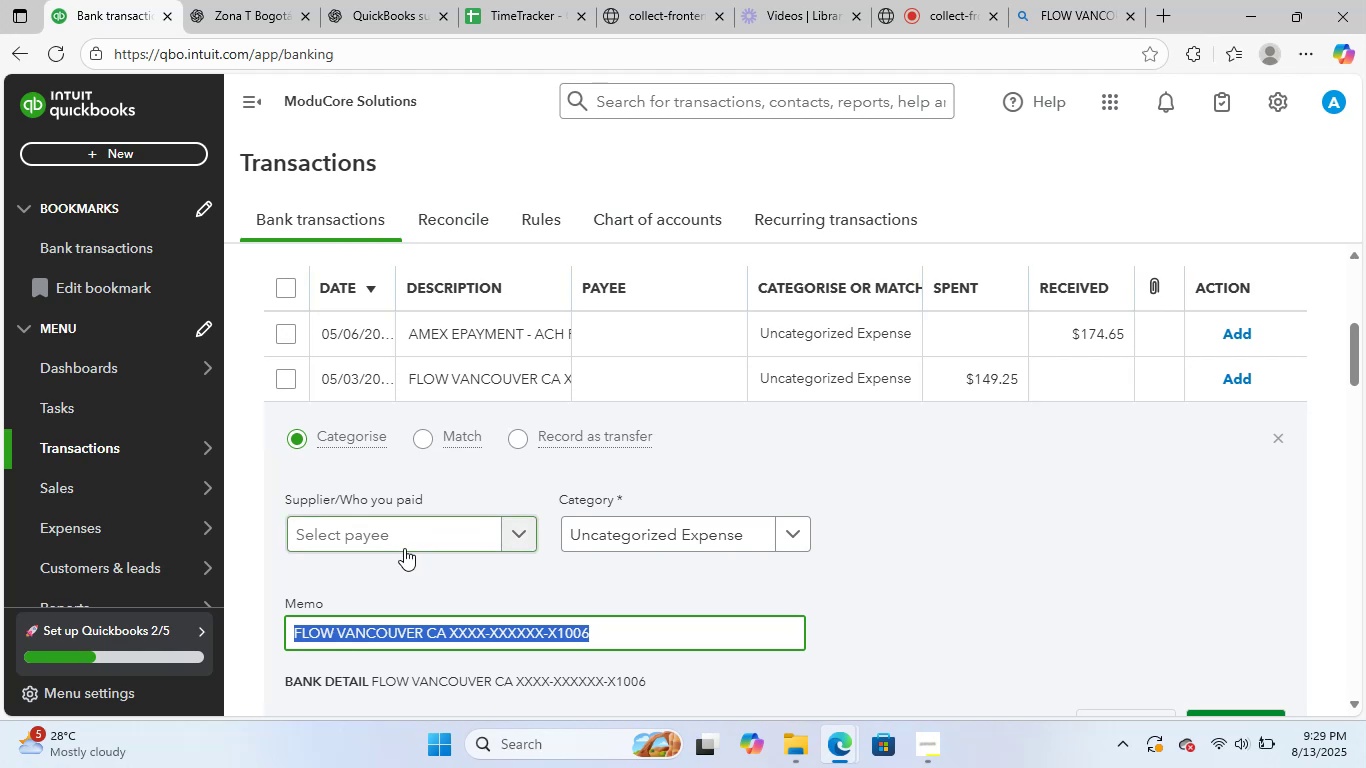 
left_click([424, 523])
 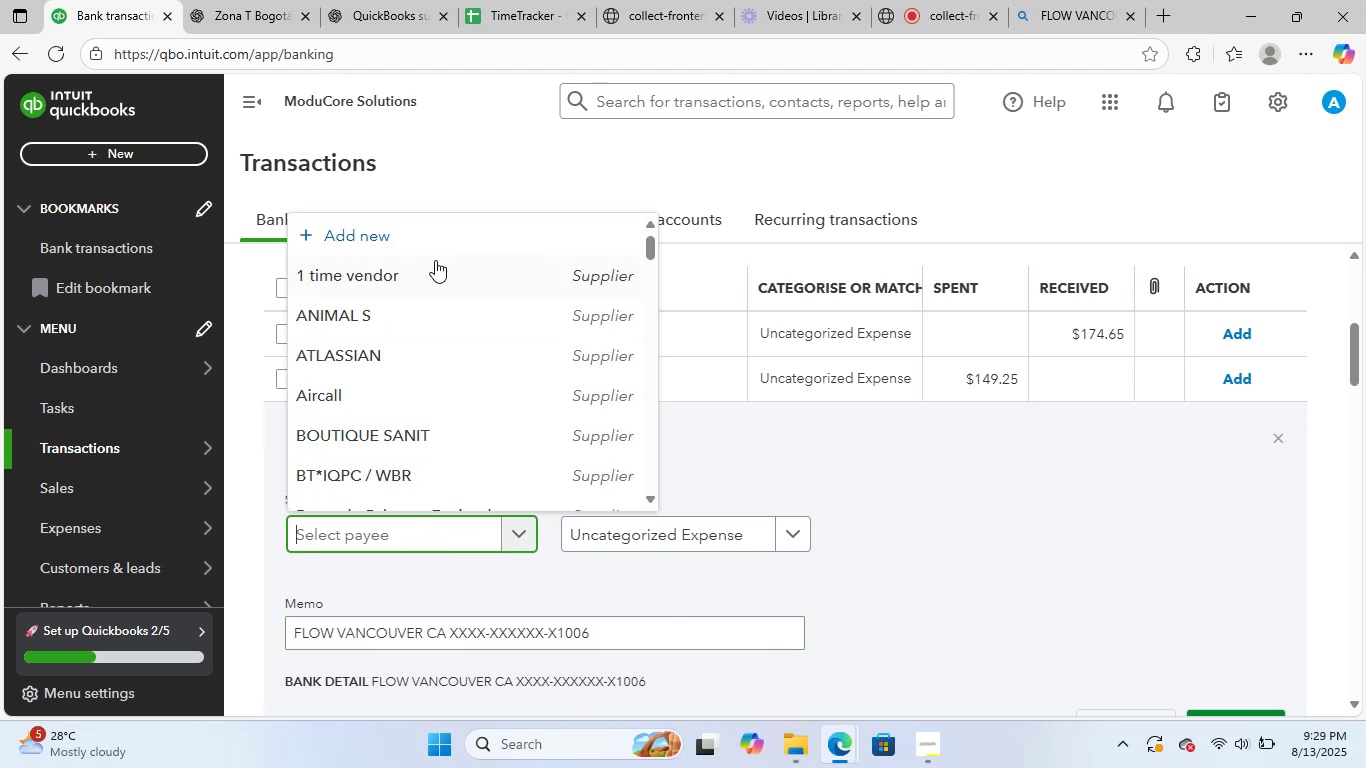 
left_click([452, 228])
 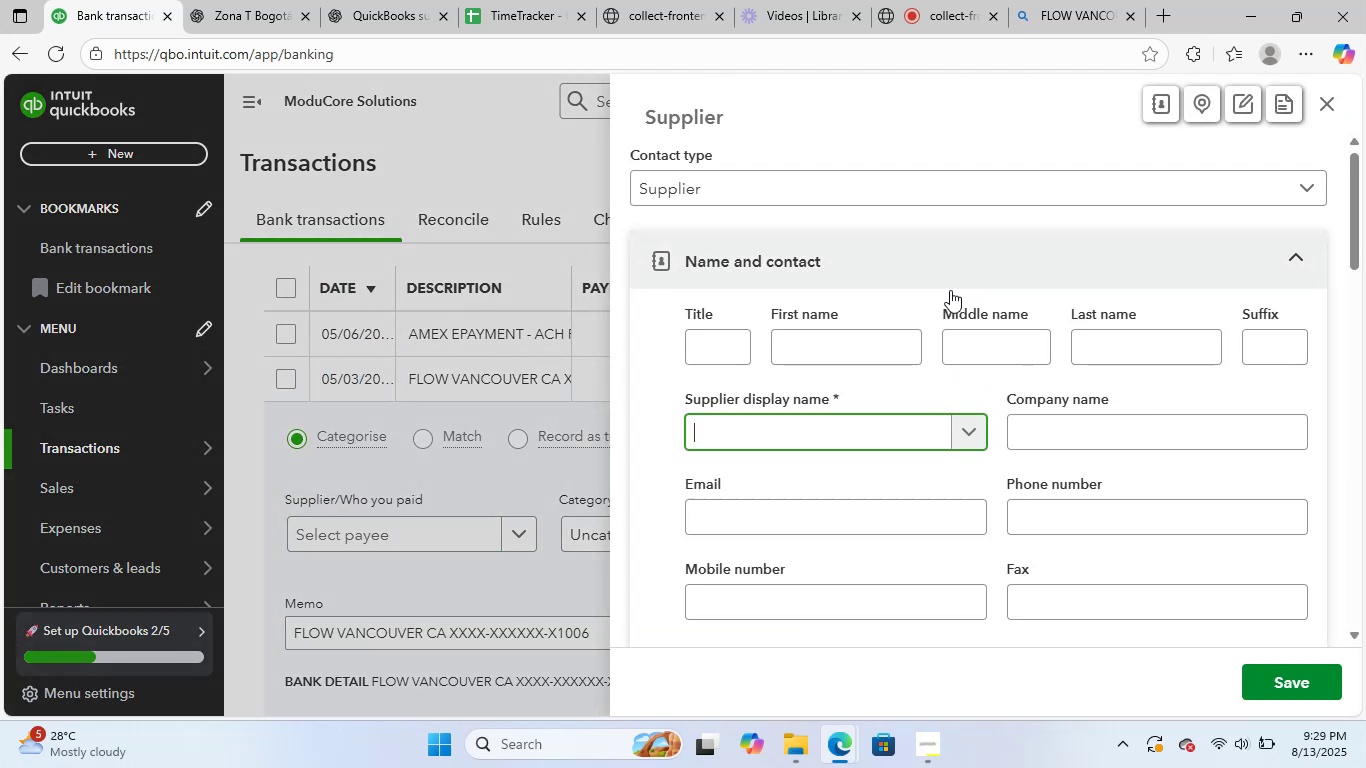 
key(Control+ControlLeft)
 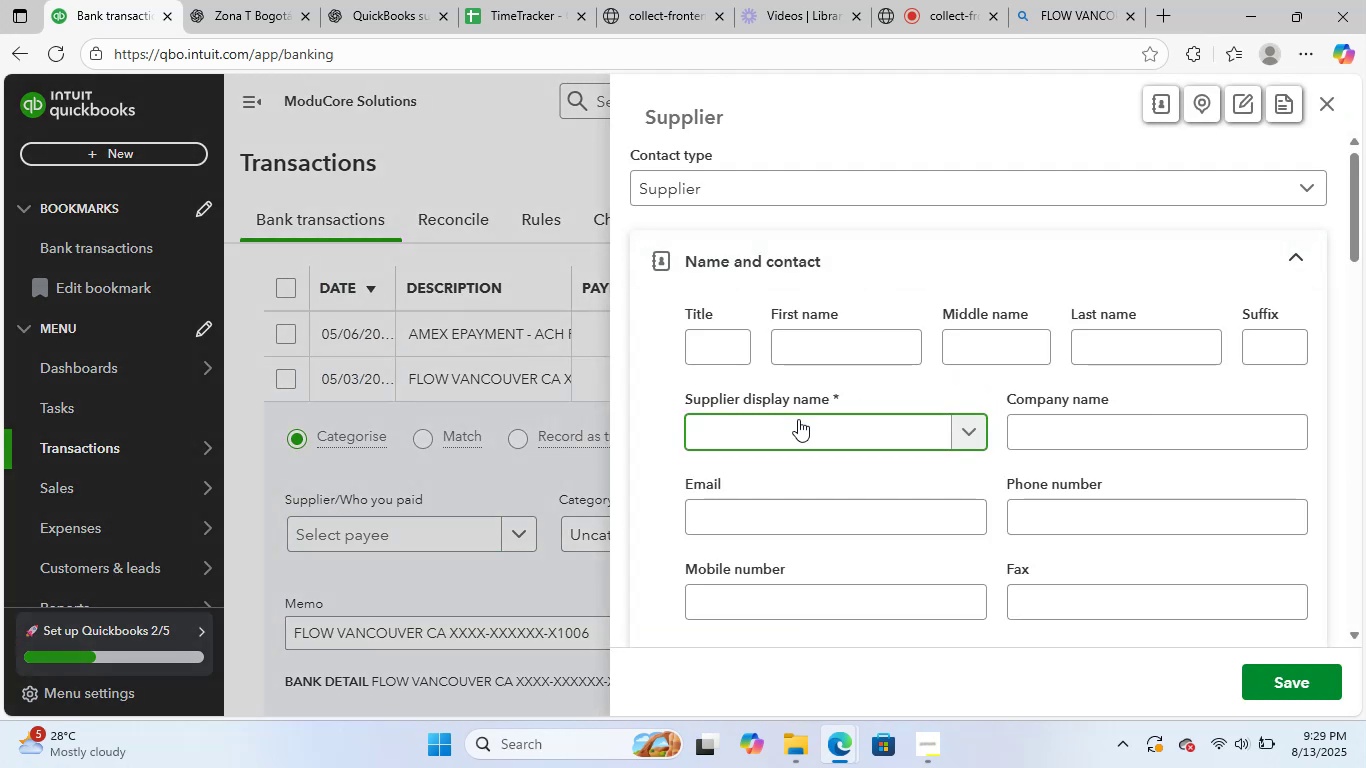 
key(Control+V)
 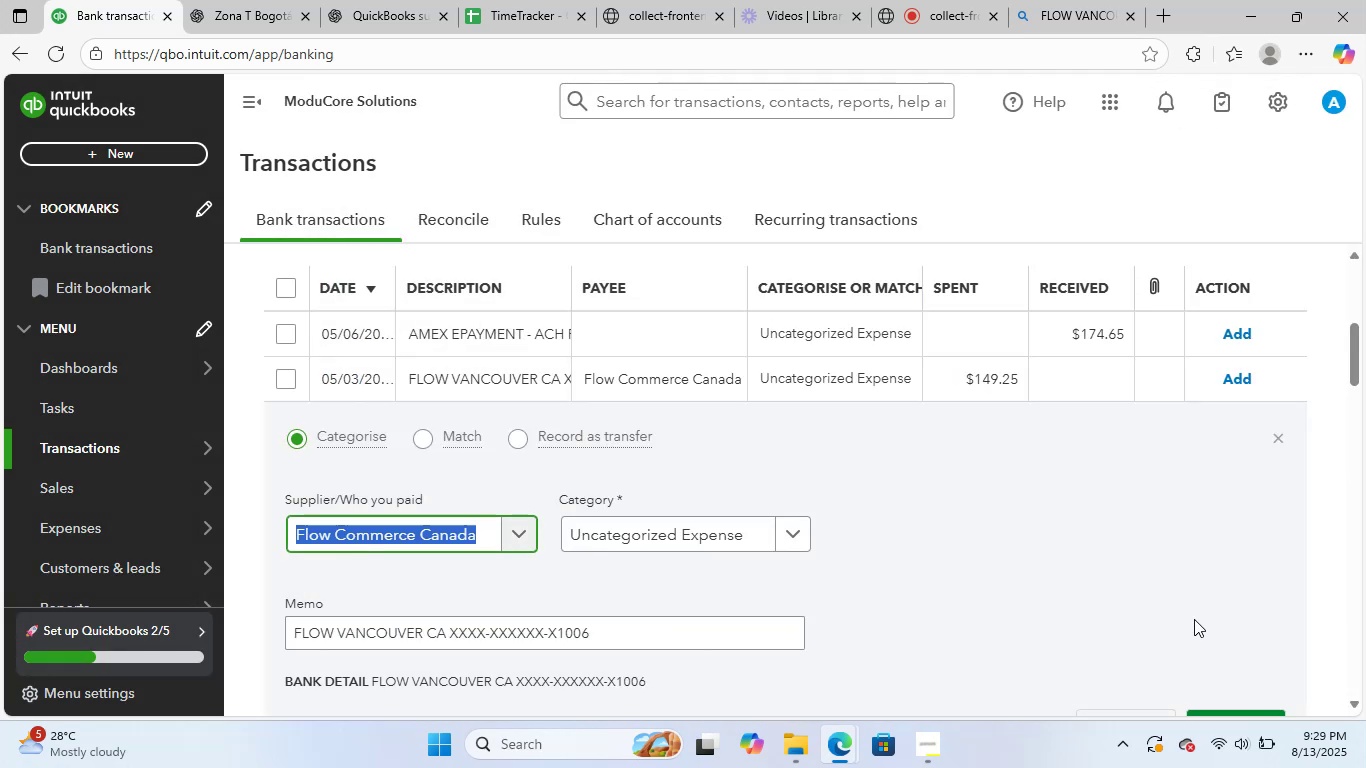 
wait(9.92)
 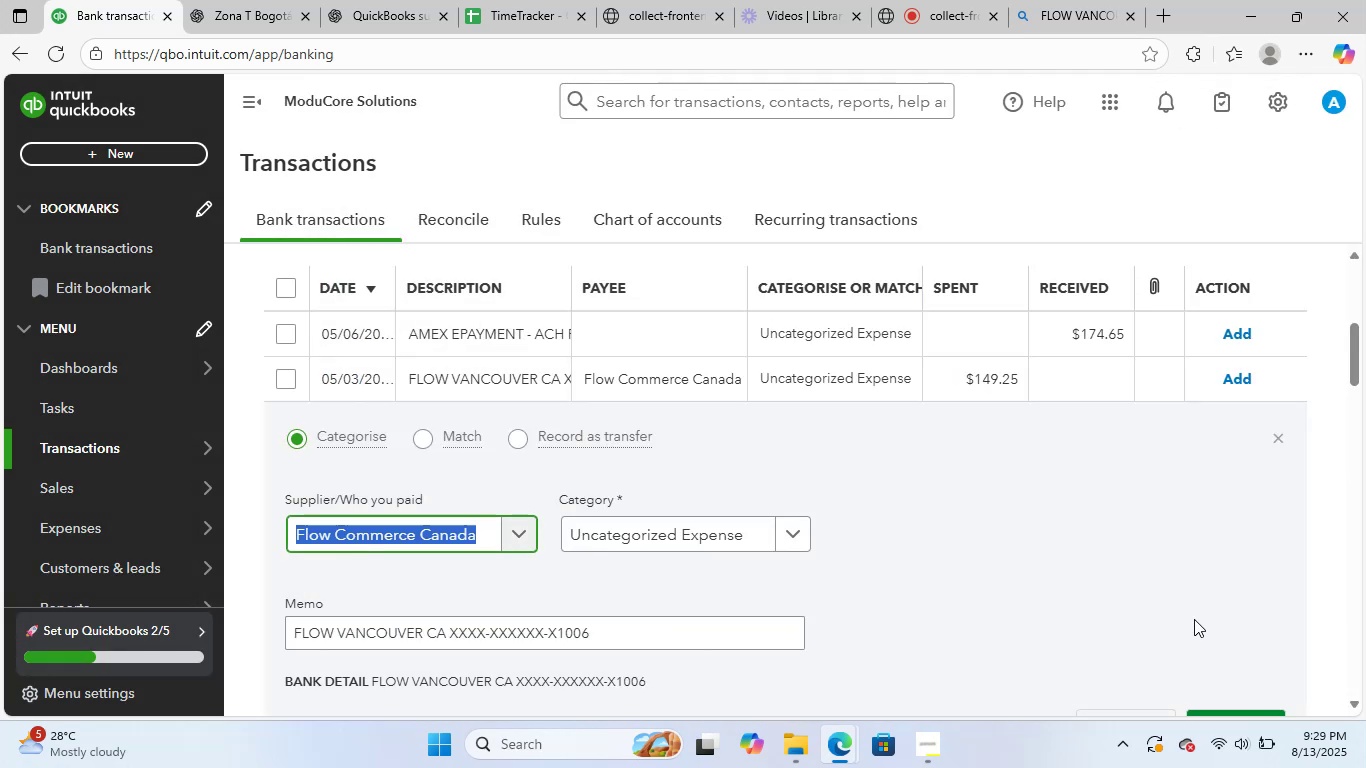 
type(meals)
 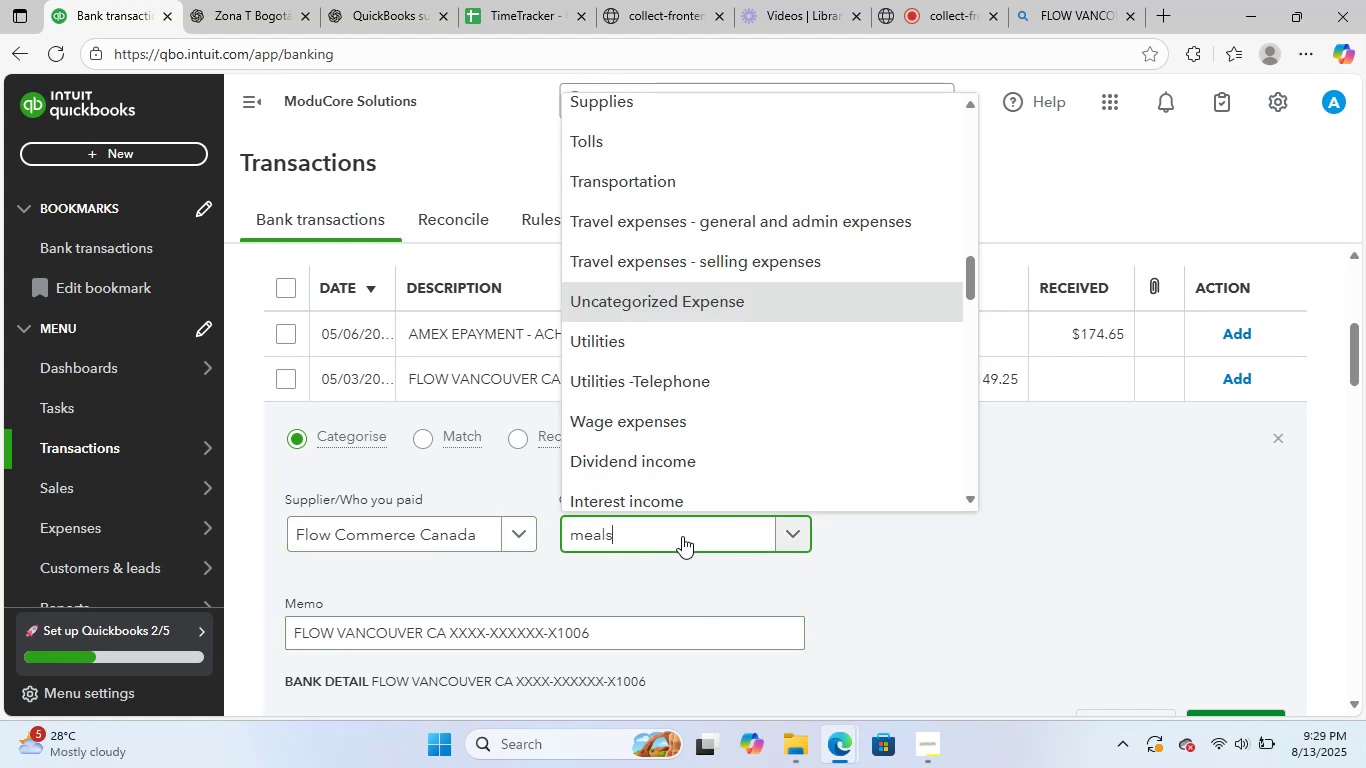 
mouse_move([755, 504])
 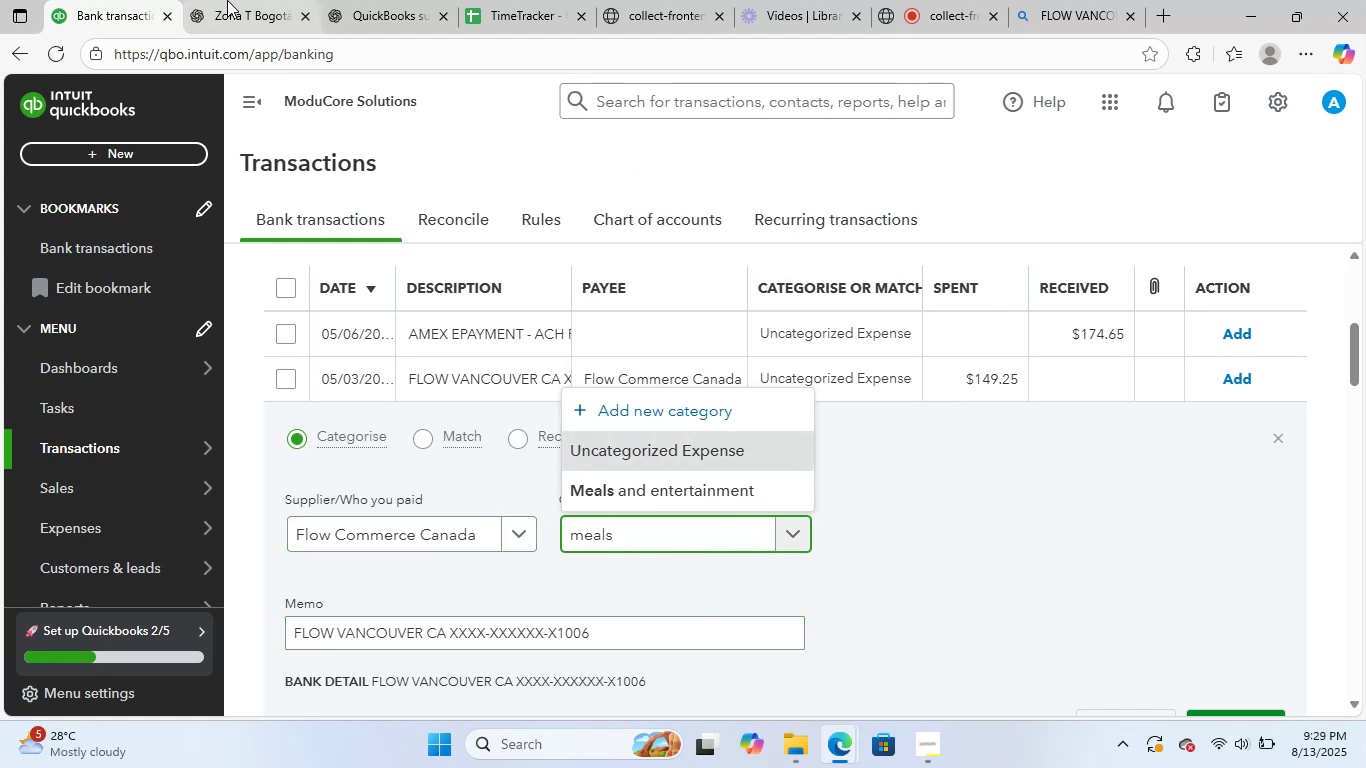 
left_click([243, 0])
 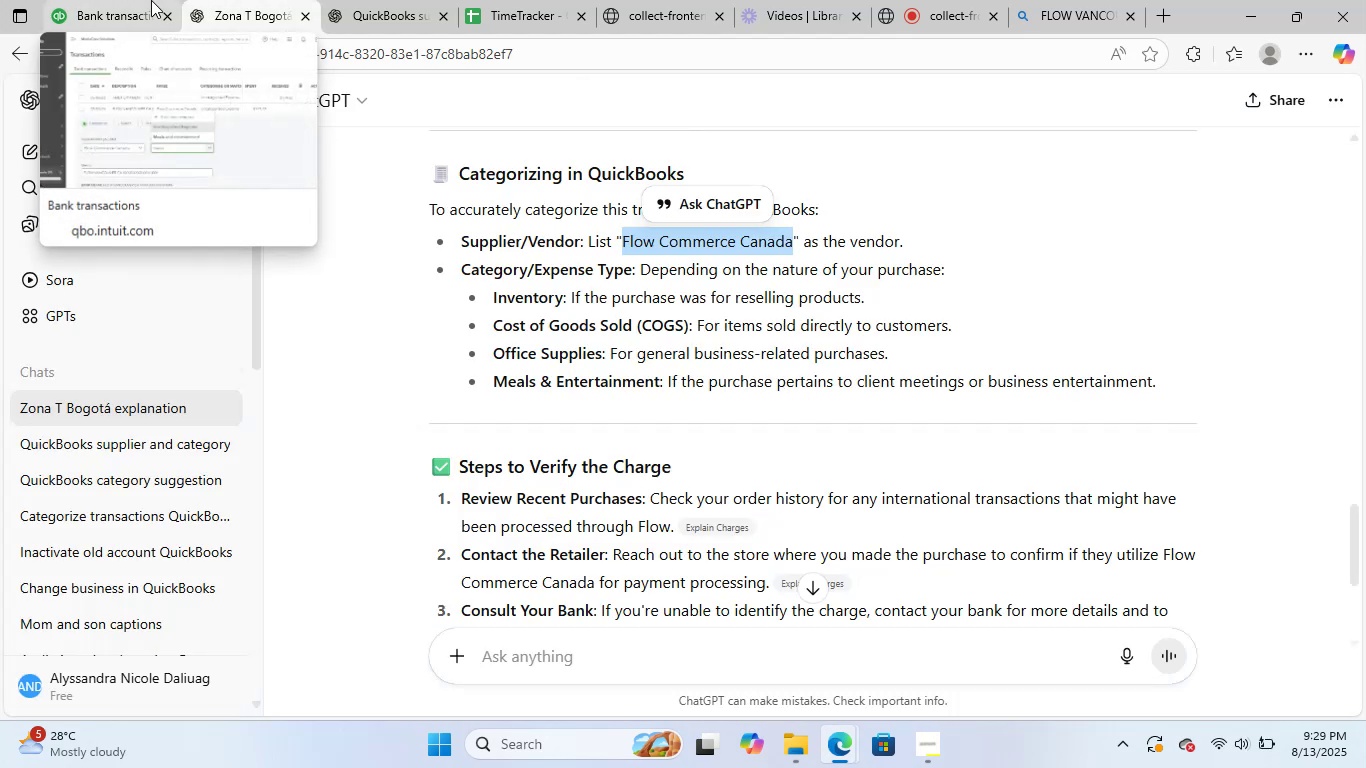 
left_click([151, 0])
 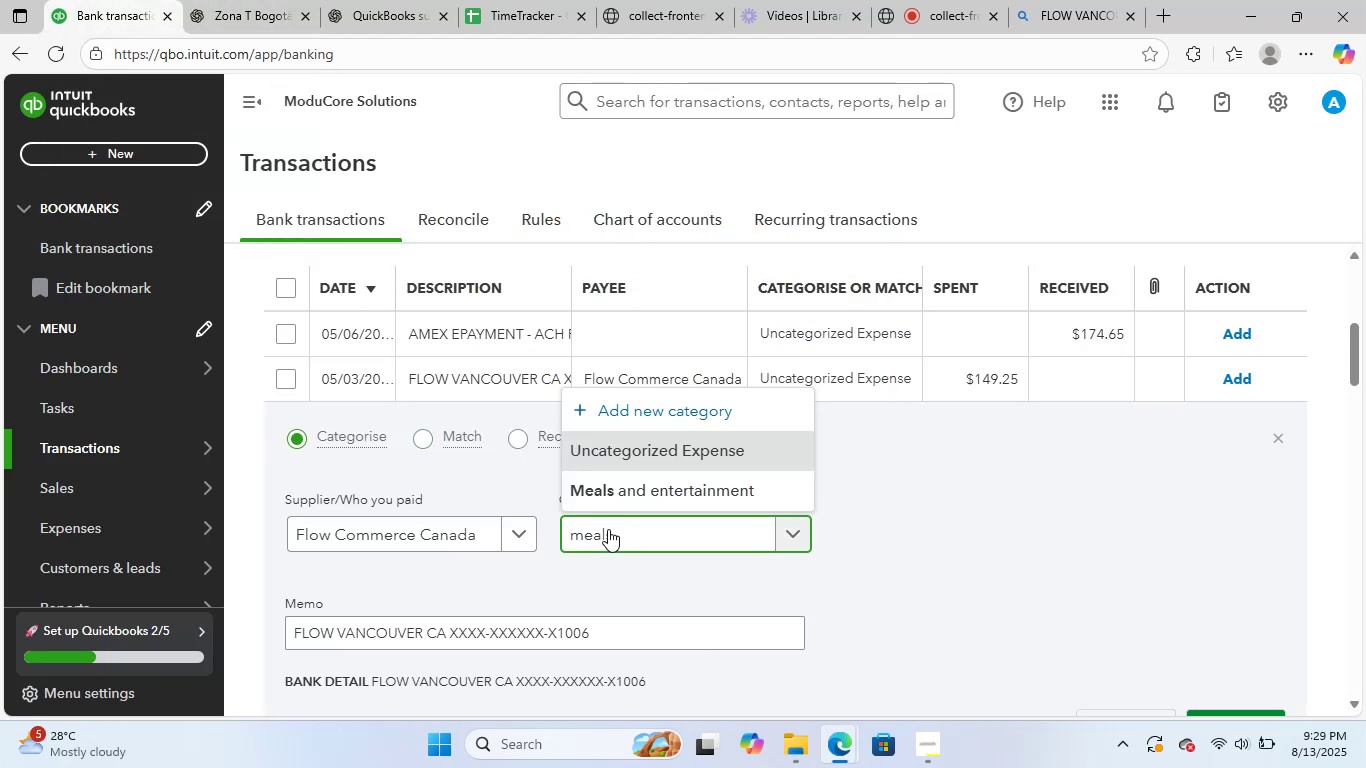 
left_click_drag(start_coordinate=[621, 530], to_coordinate=[521, 520])
 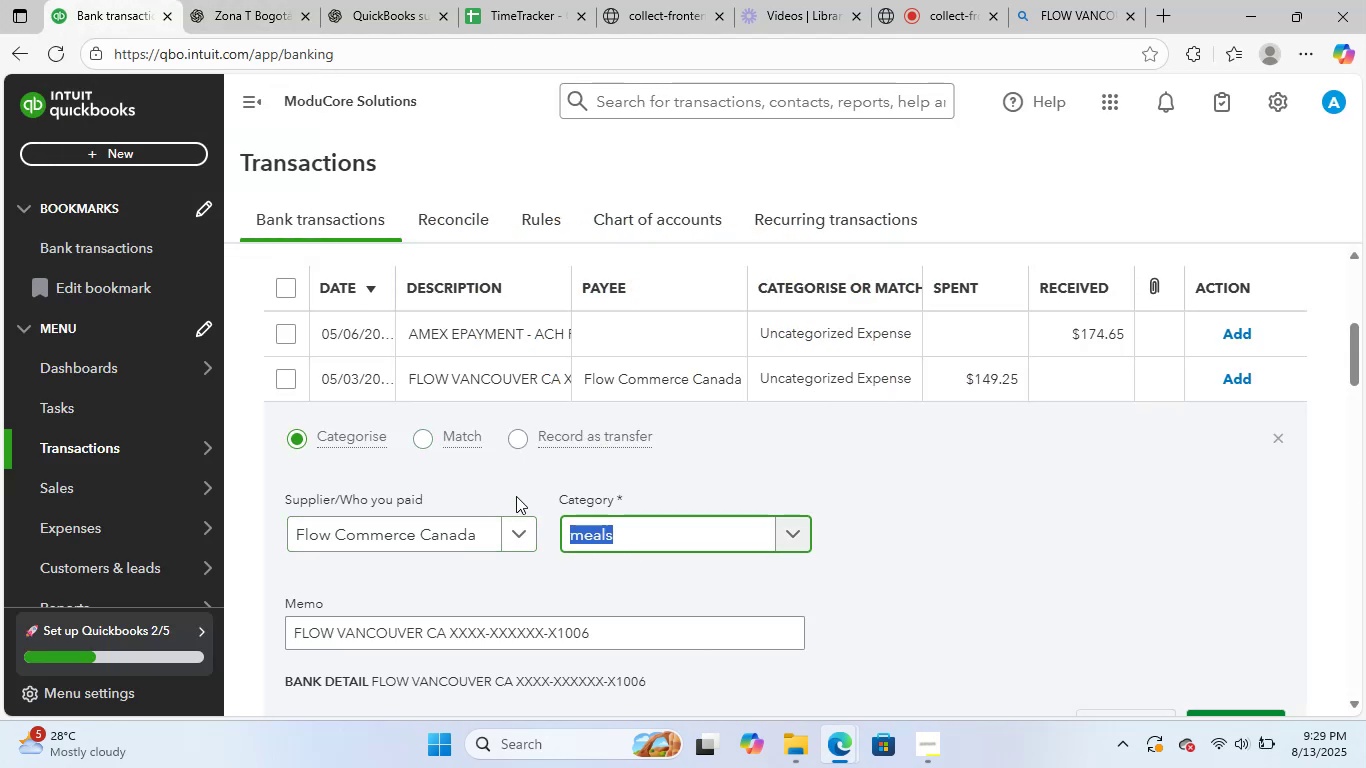 
key(Backspace)
type(office)
 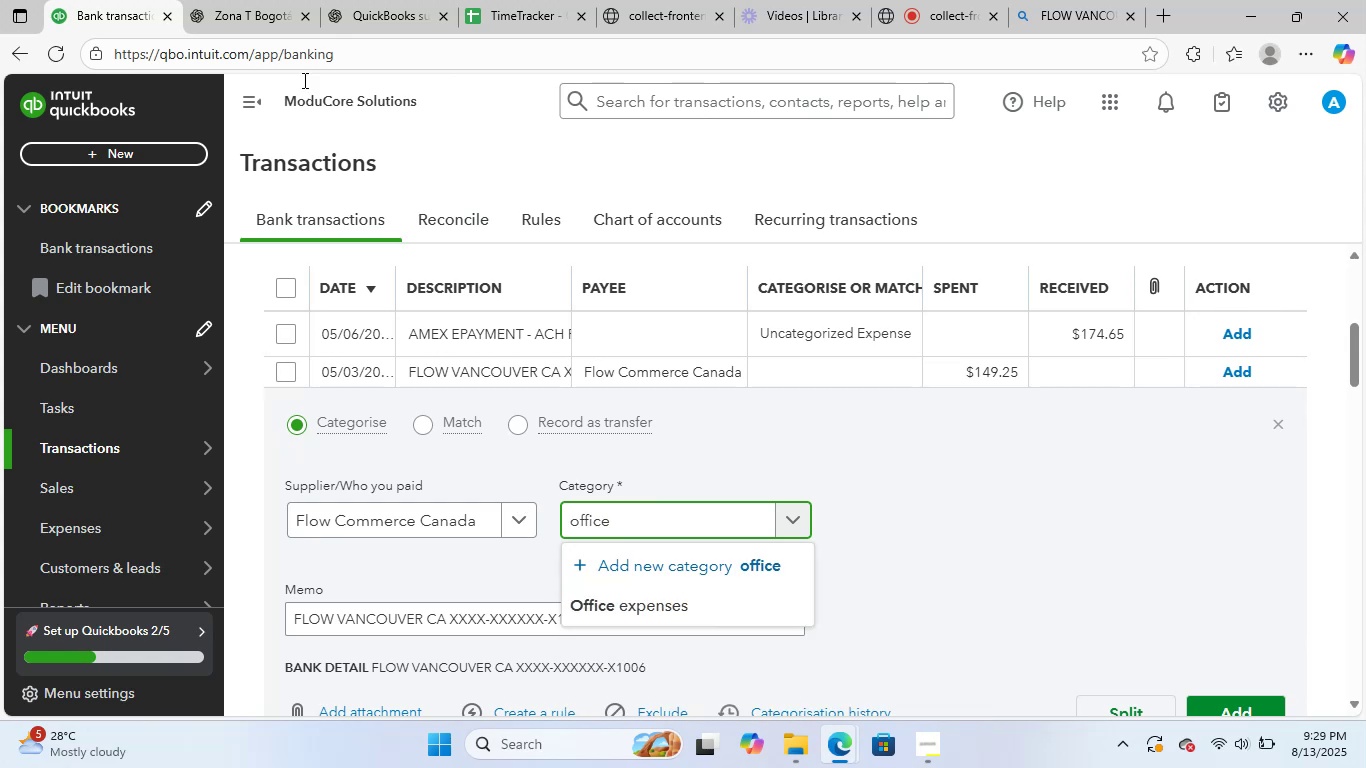 
left_click([239, 0])
 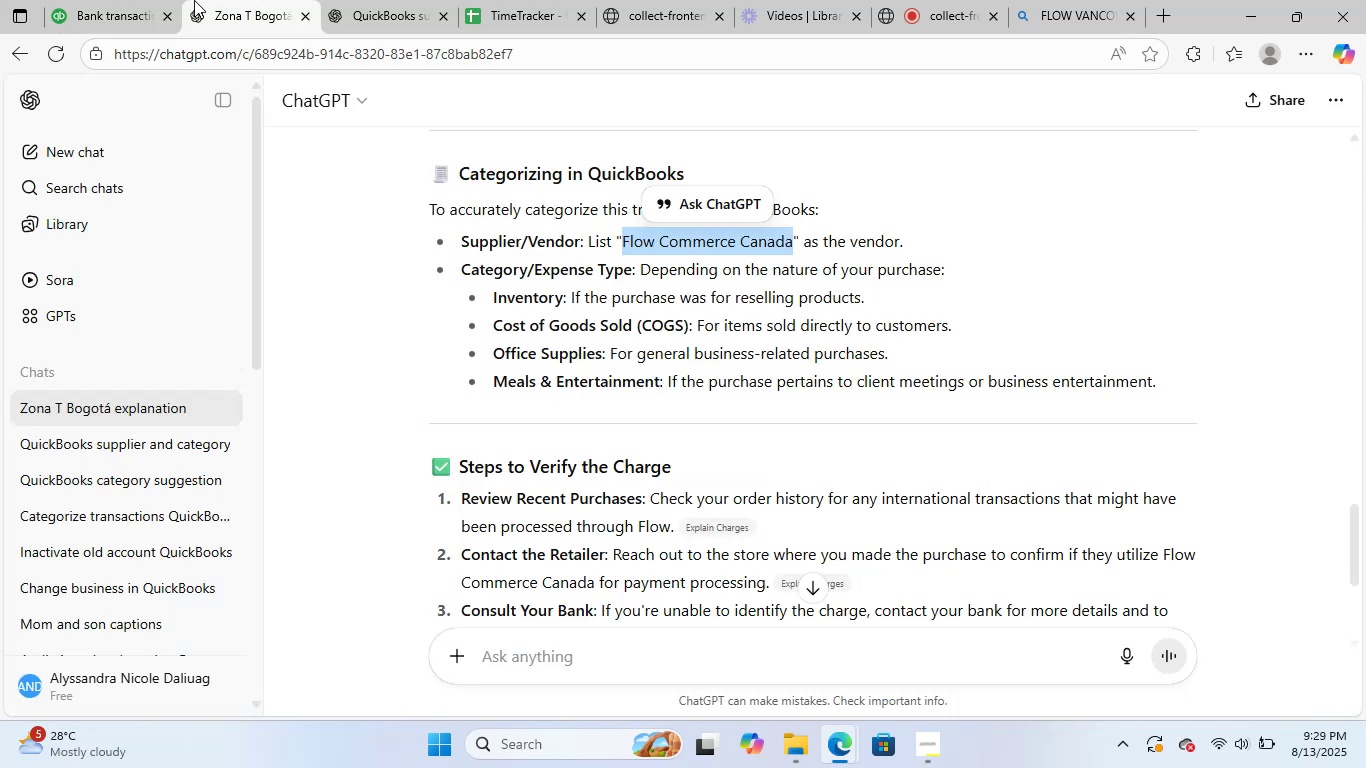 
left_click([76, 5])
 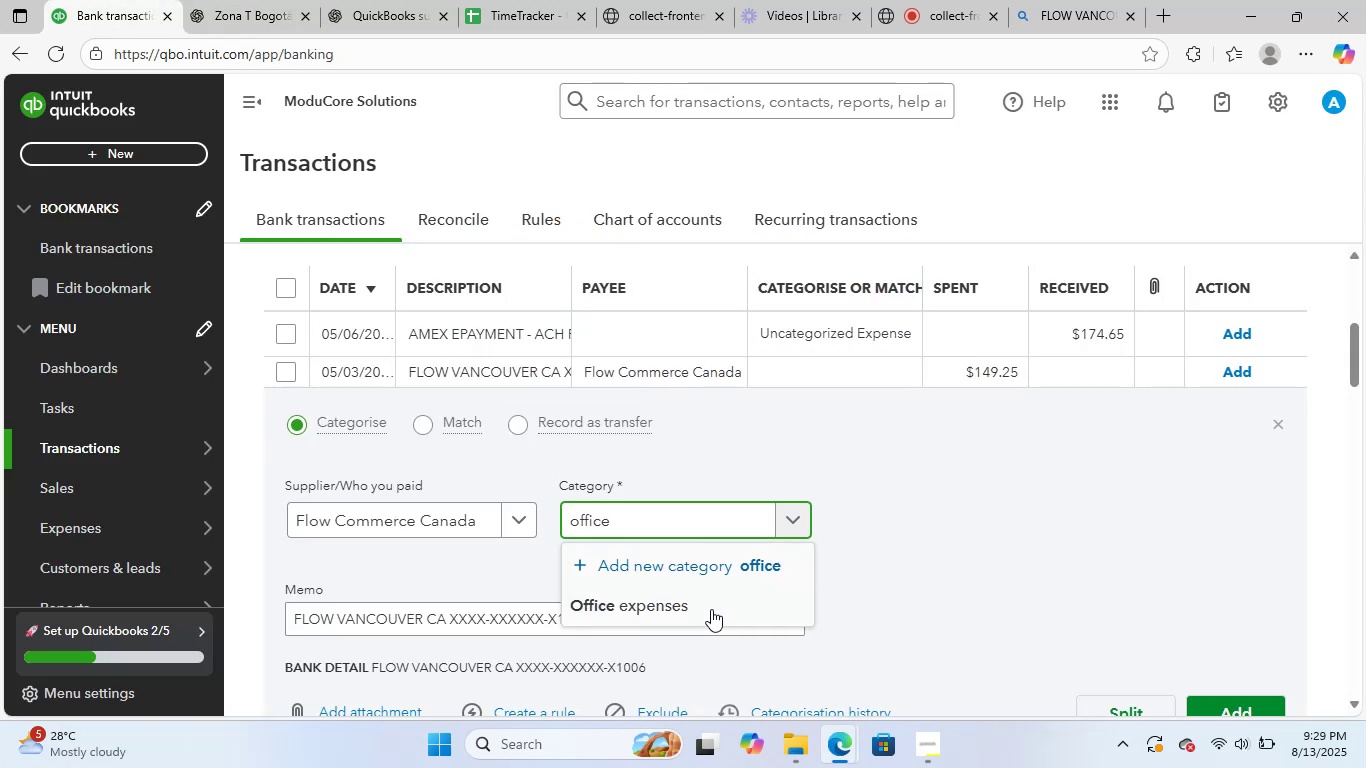 
left_click([713, 616])
 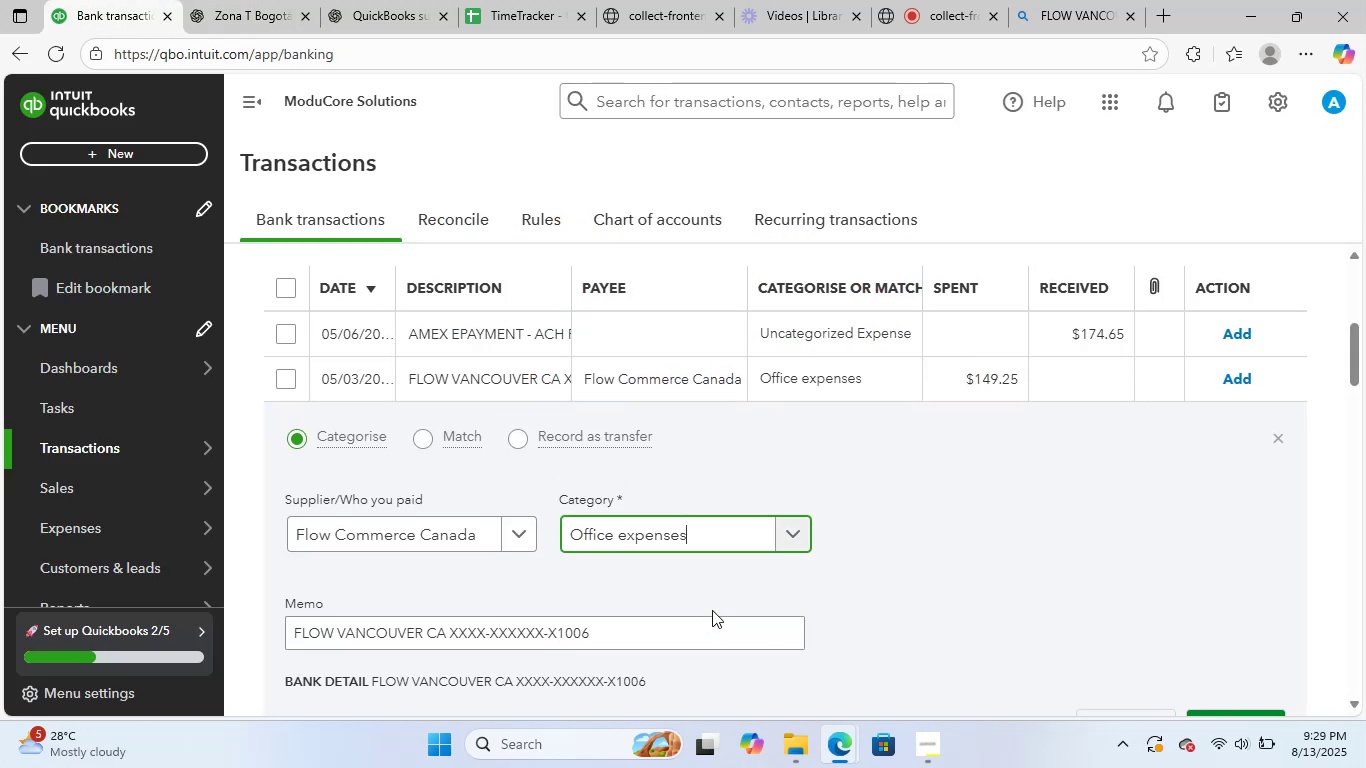 
scroll: coordinate [712, 610], scroll_direction: down, amount: 1.0
 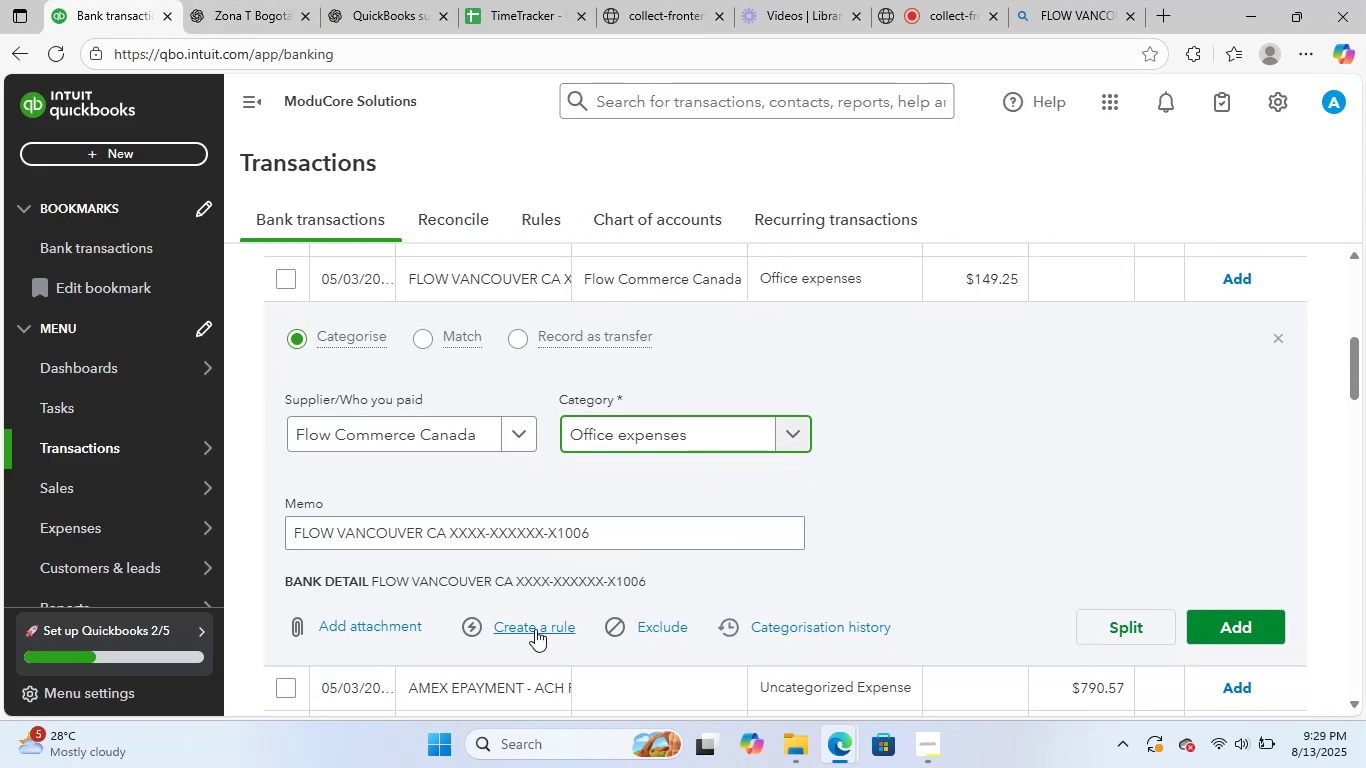 
left_click([535, 629])
 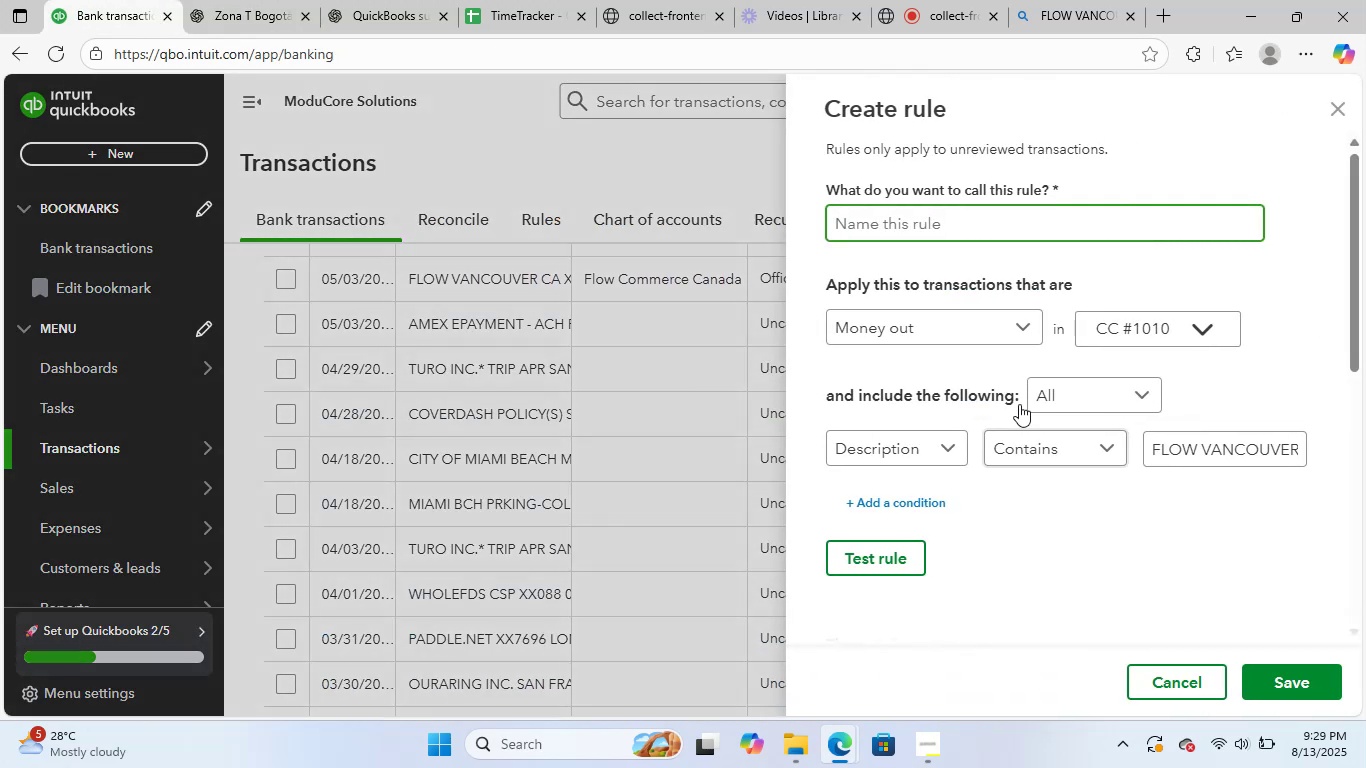 
key(Control+V)
 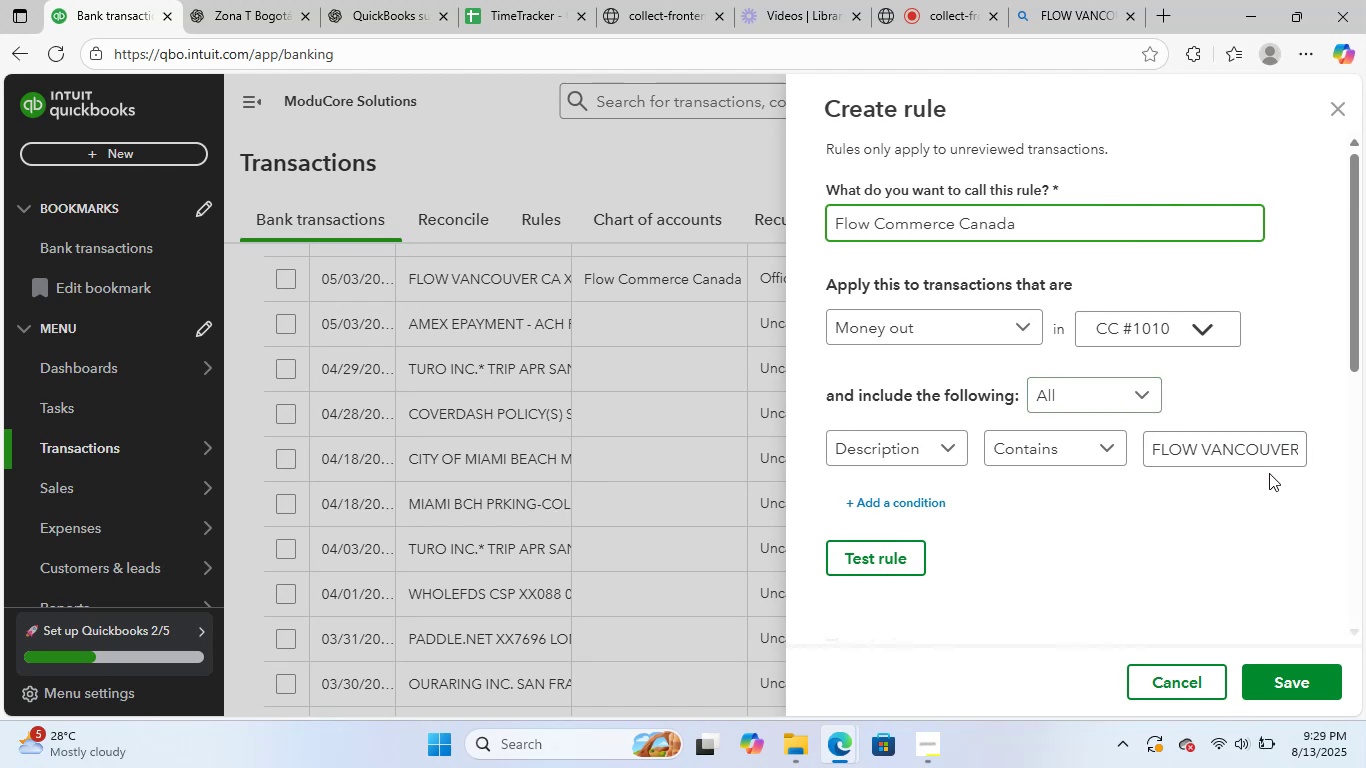 
left_click([1276, 456])
 